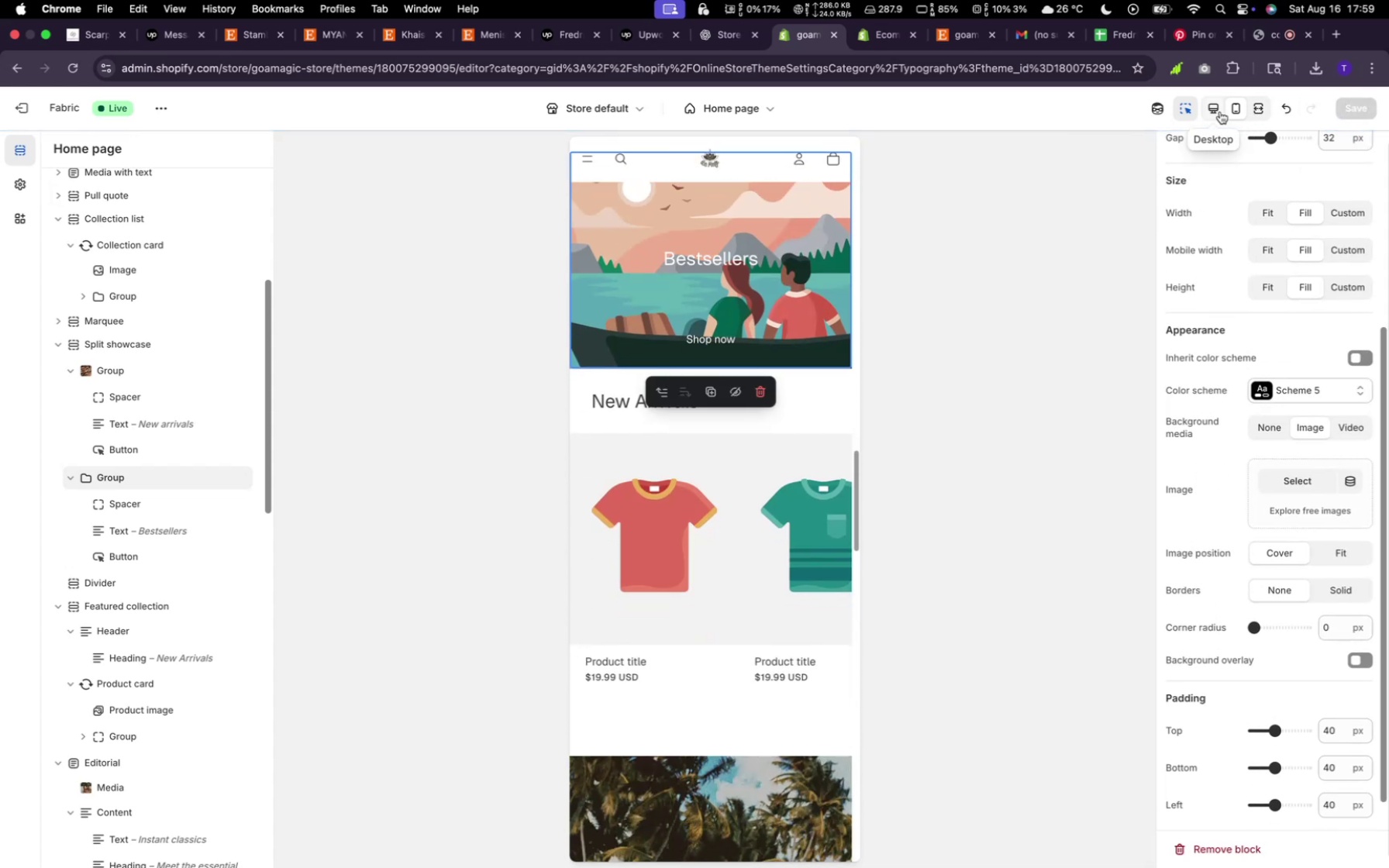 
left_click([1215, 112])
 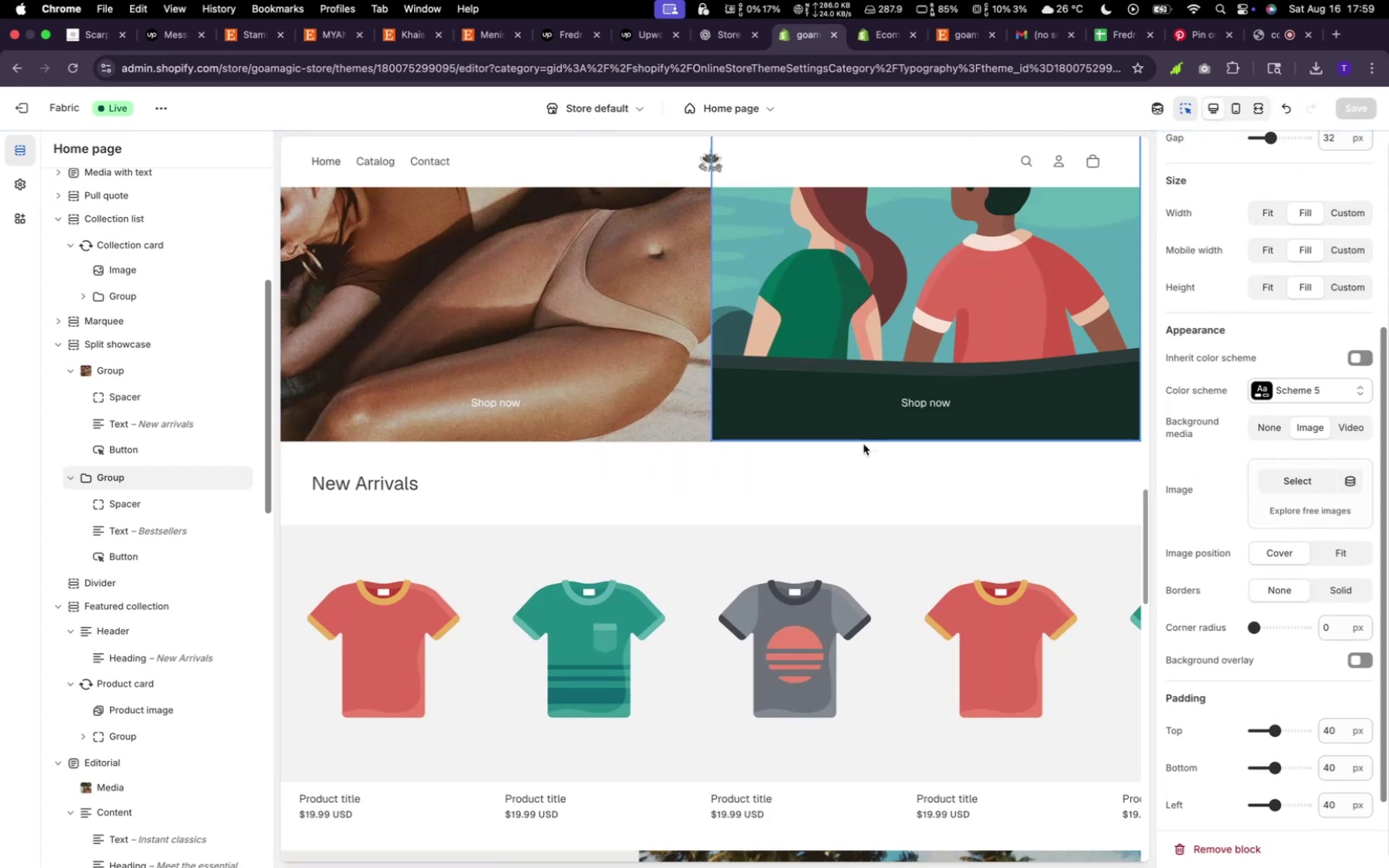 
scroll: coordinate [863, 446], scroll_direction: up, amount: 79.0
 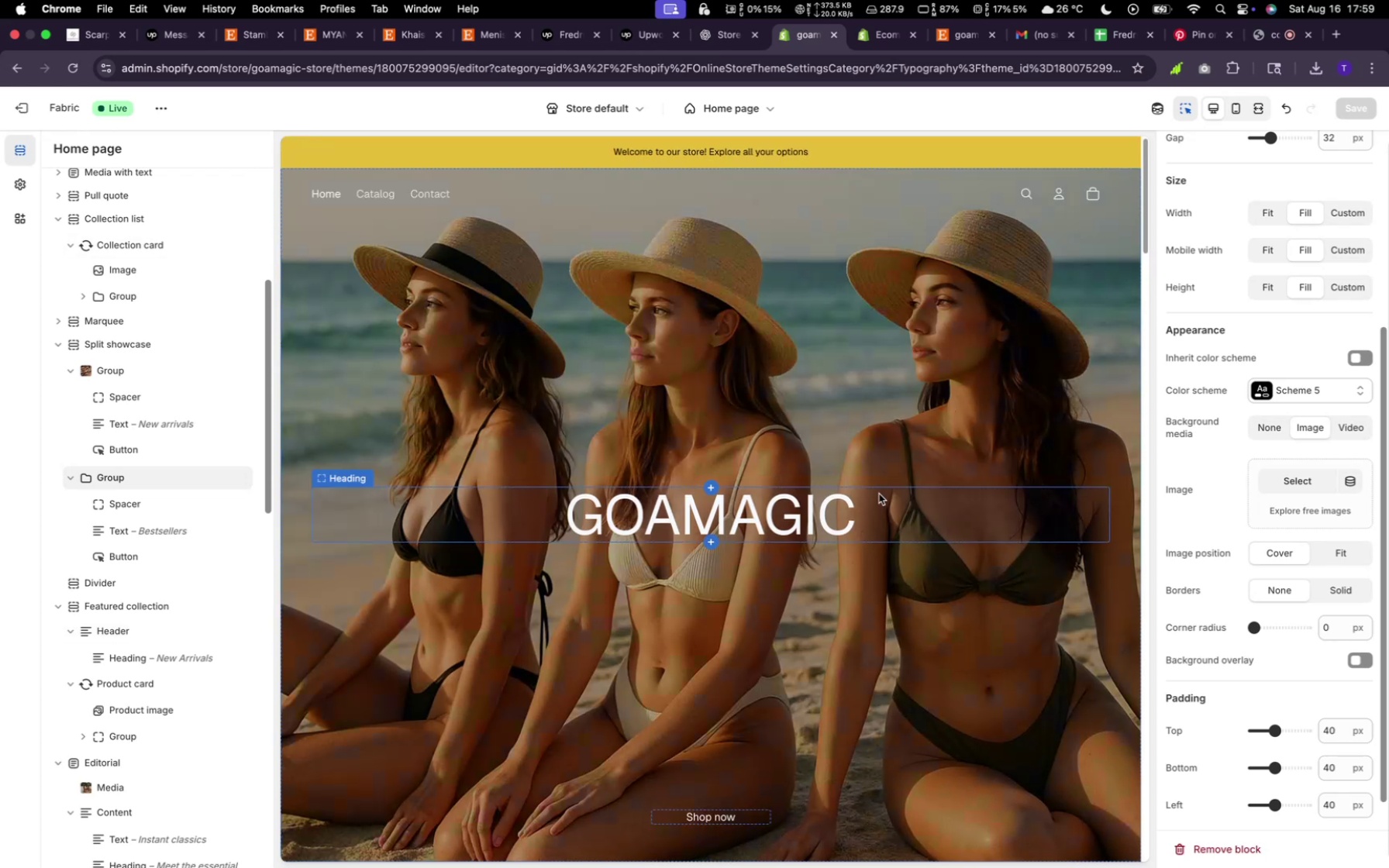 
scroll: coordinate [825, 495], scroll_direction: down, amount: 4.0
 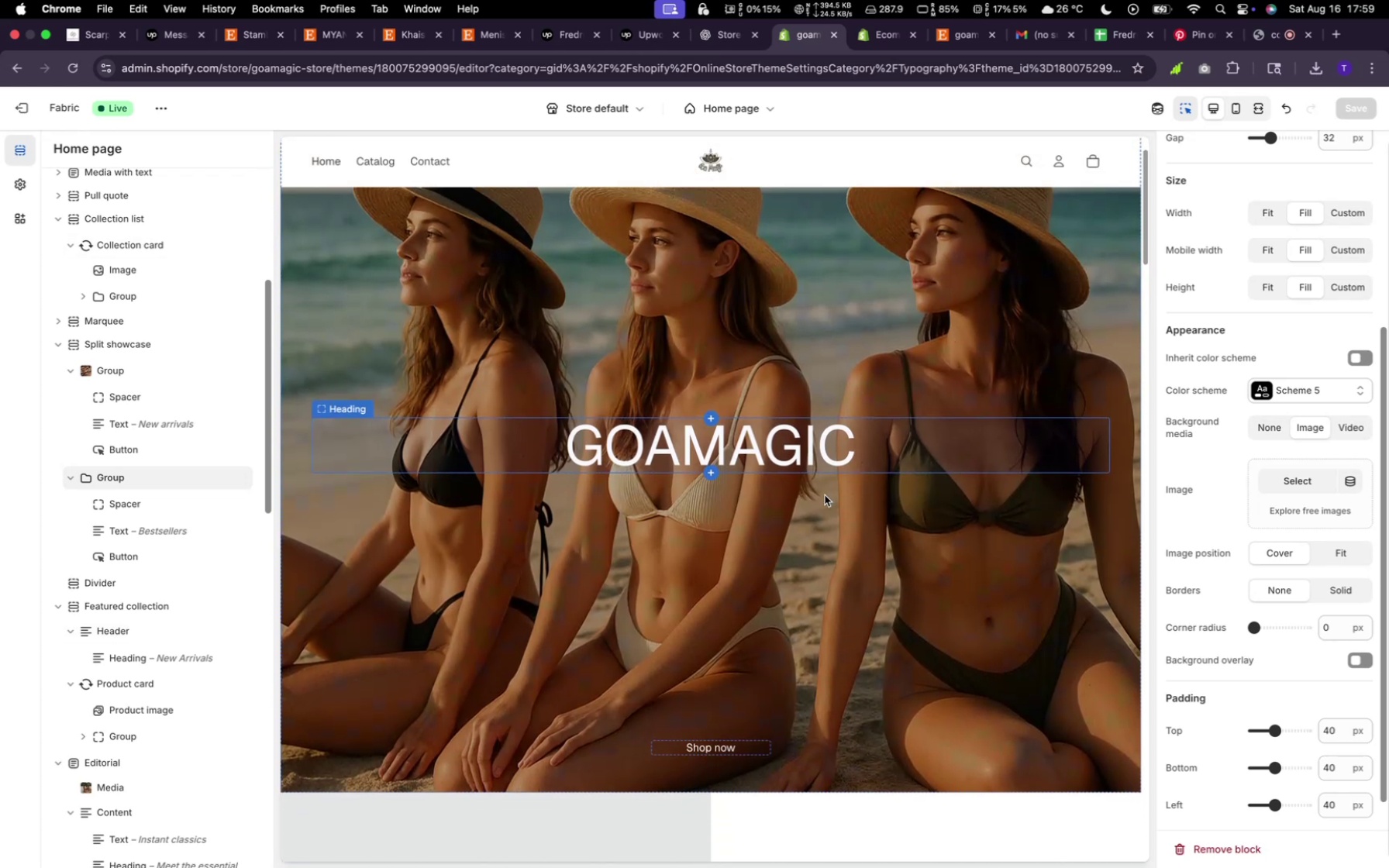 
scroll: coordinate [825, 495], scroll_direction: up, amount: 5.0
 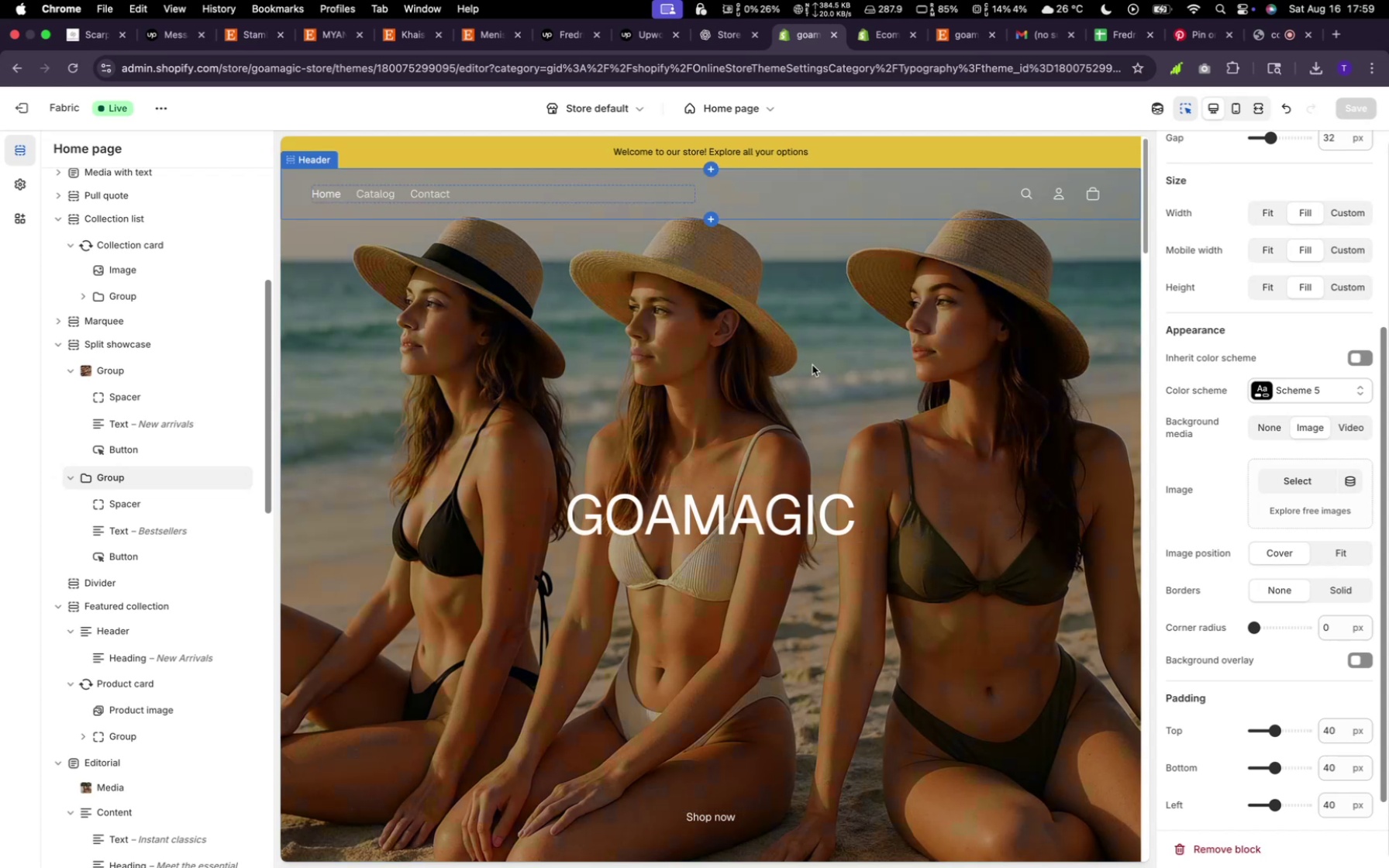 
scroll: coordinate [765, 445], scroll_direction: down, amount: 14.0
 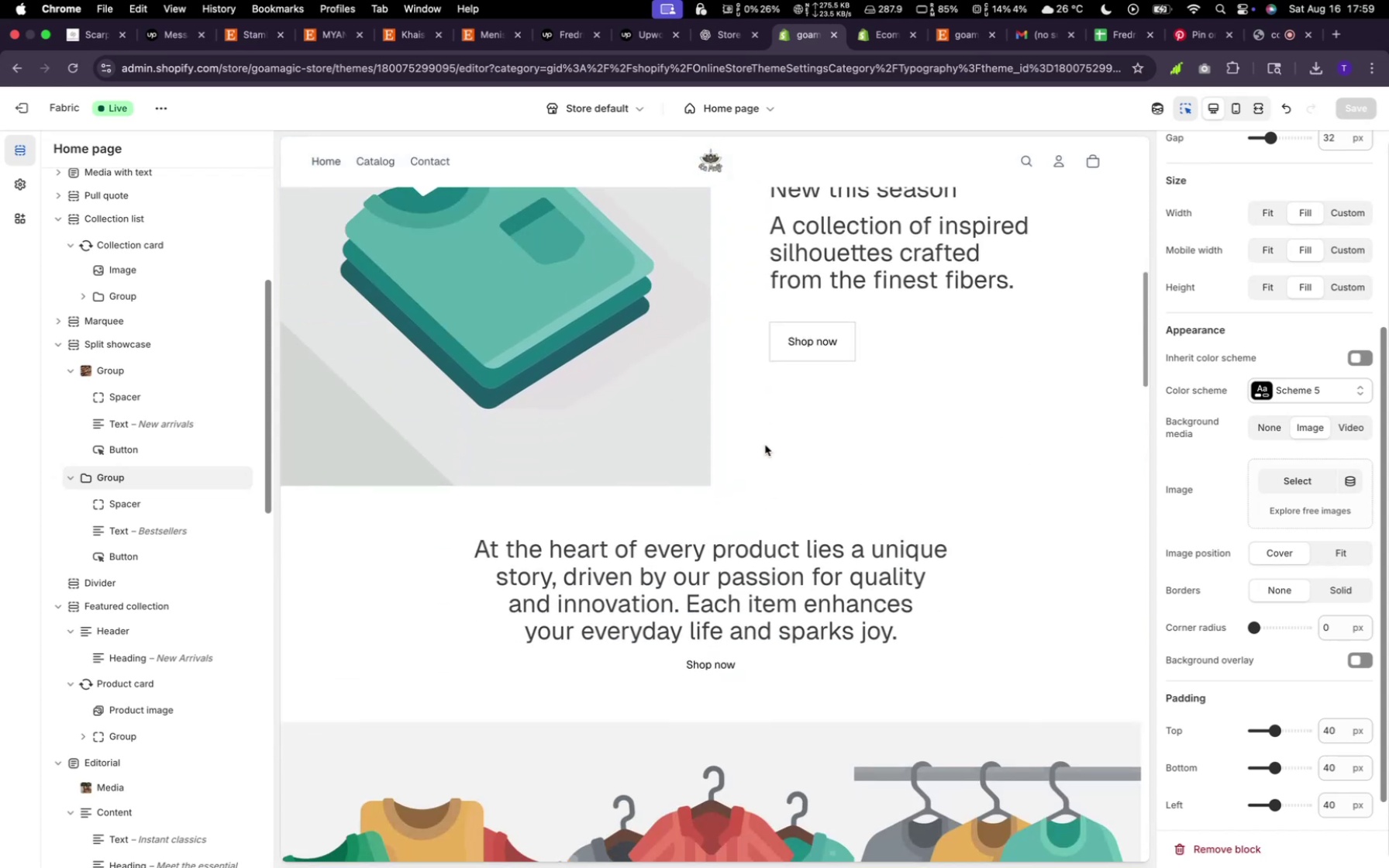 
scroll: coordinate [766, 446], scroll_direction: up, amount: 11.0
 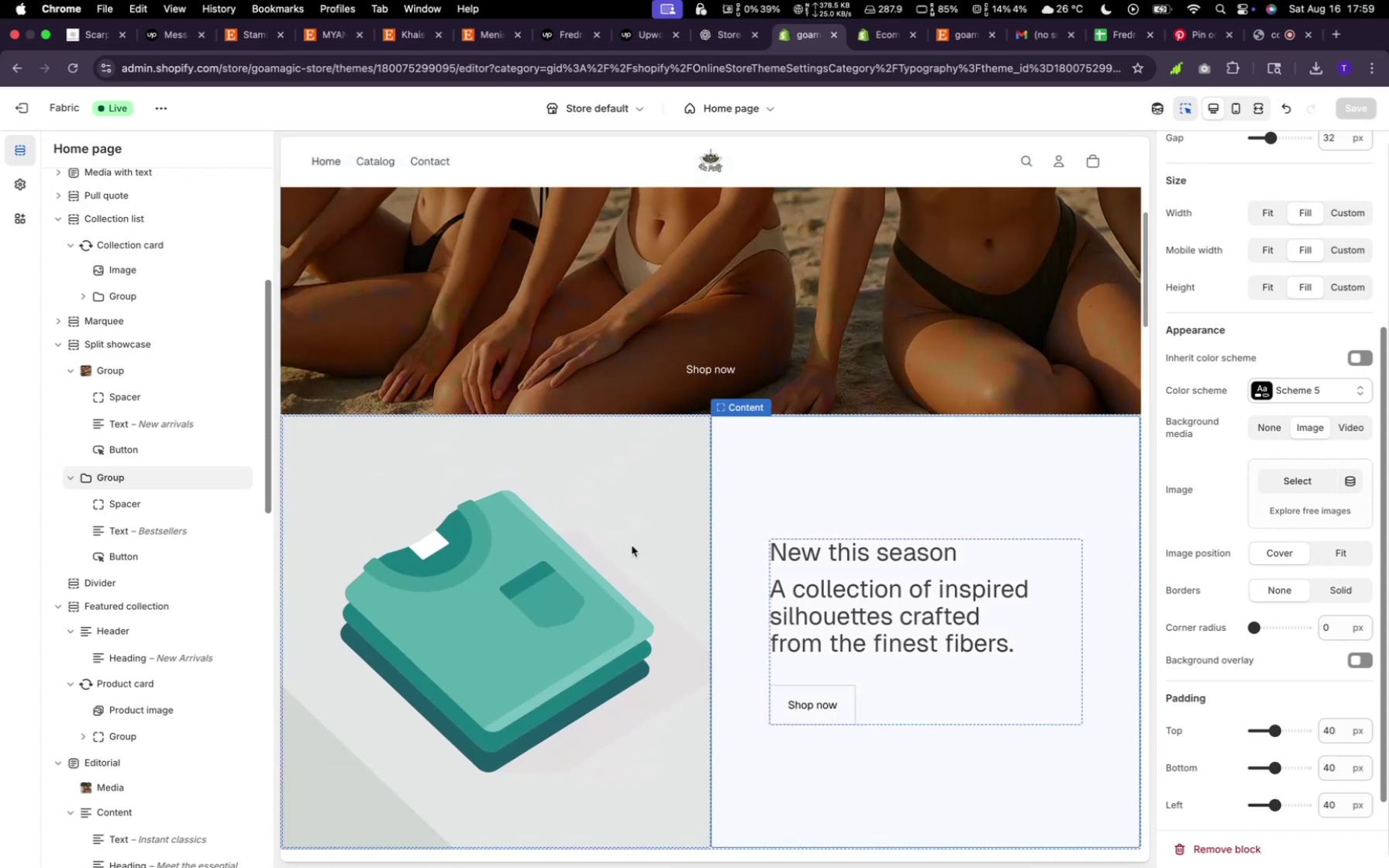 
left_click([632, 546])
 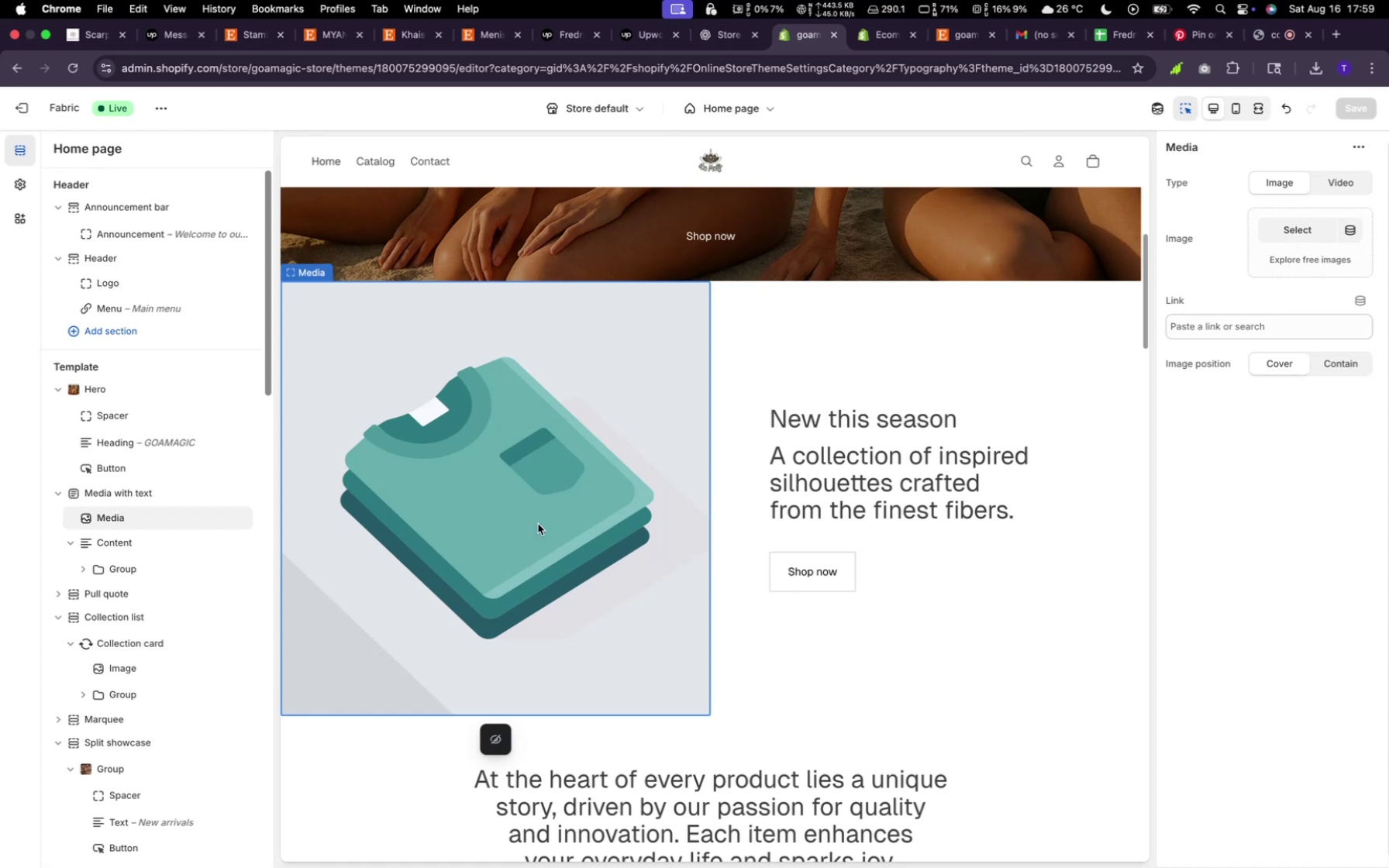 
wait(14.87)
 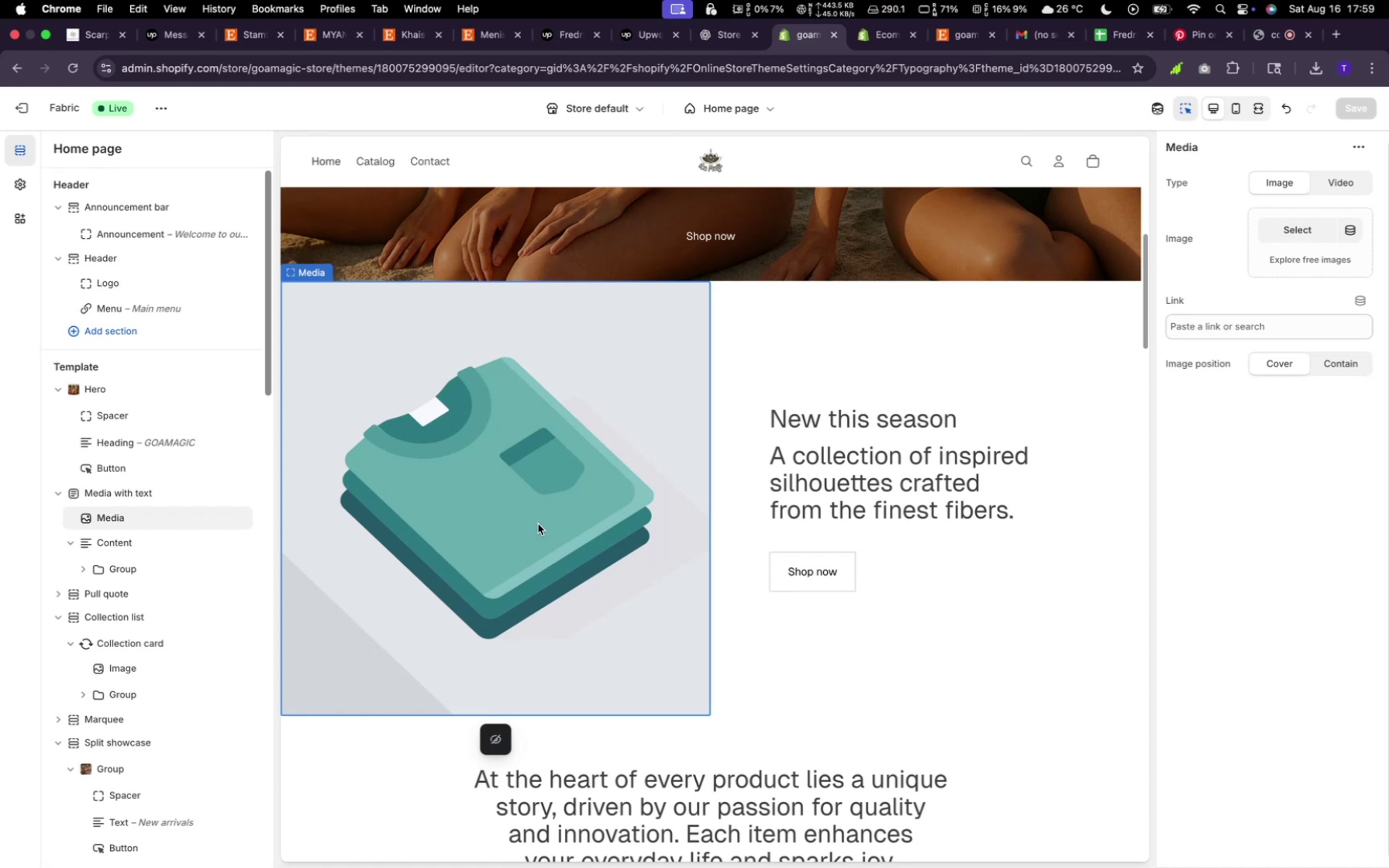 
scroll: coordinate [798, 490], scroll_direction: down, amount: 9.0
 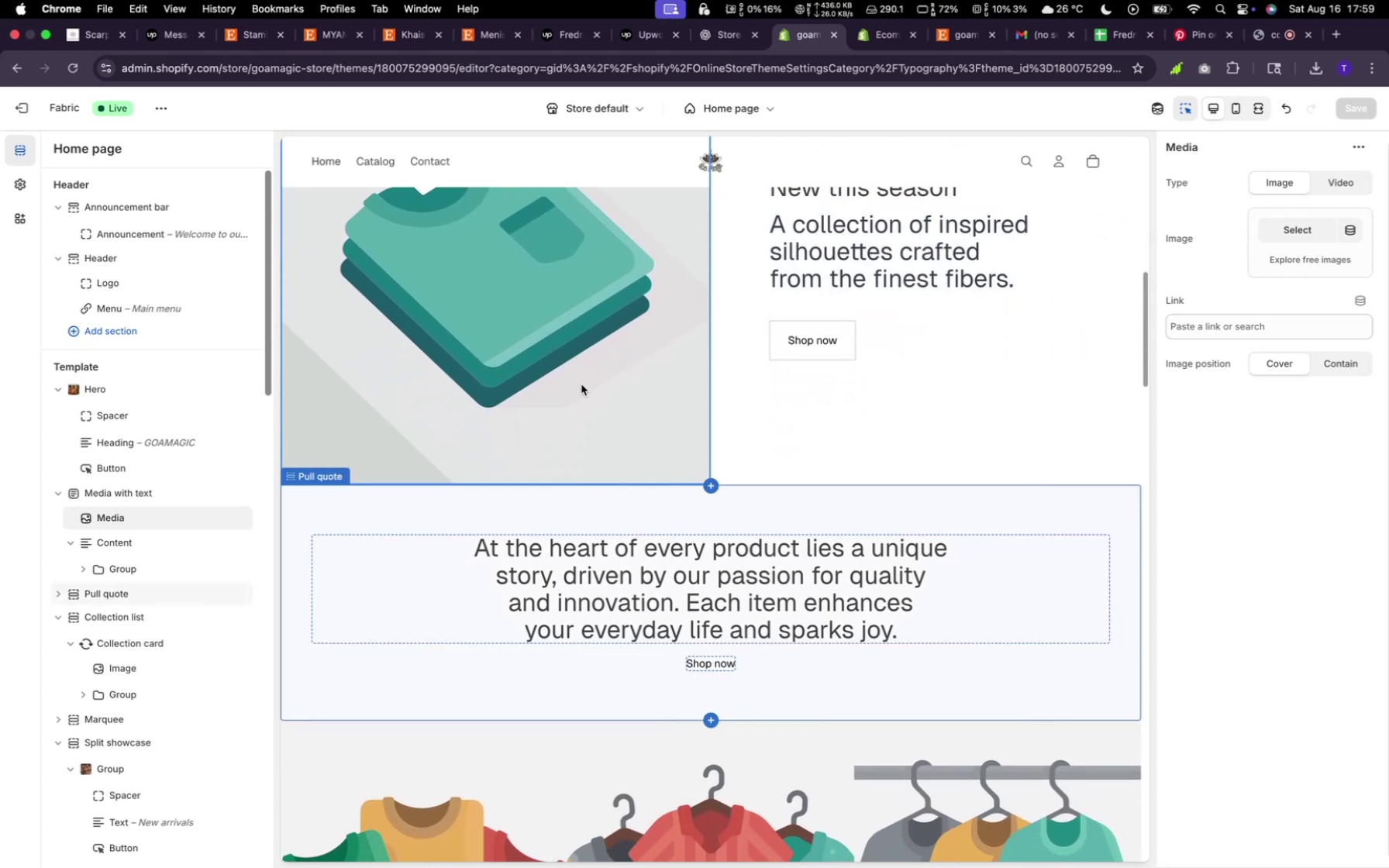 
scroll: coordinate [577, 353], scroll_direction: up, amount: 13.0
 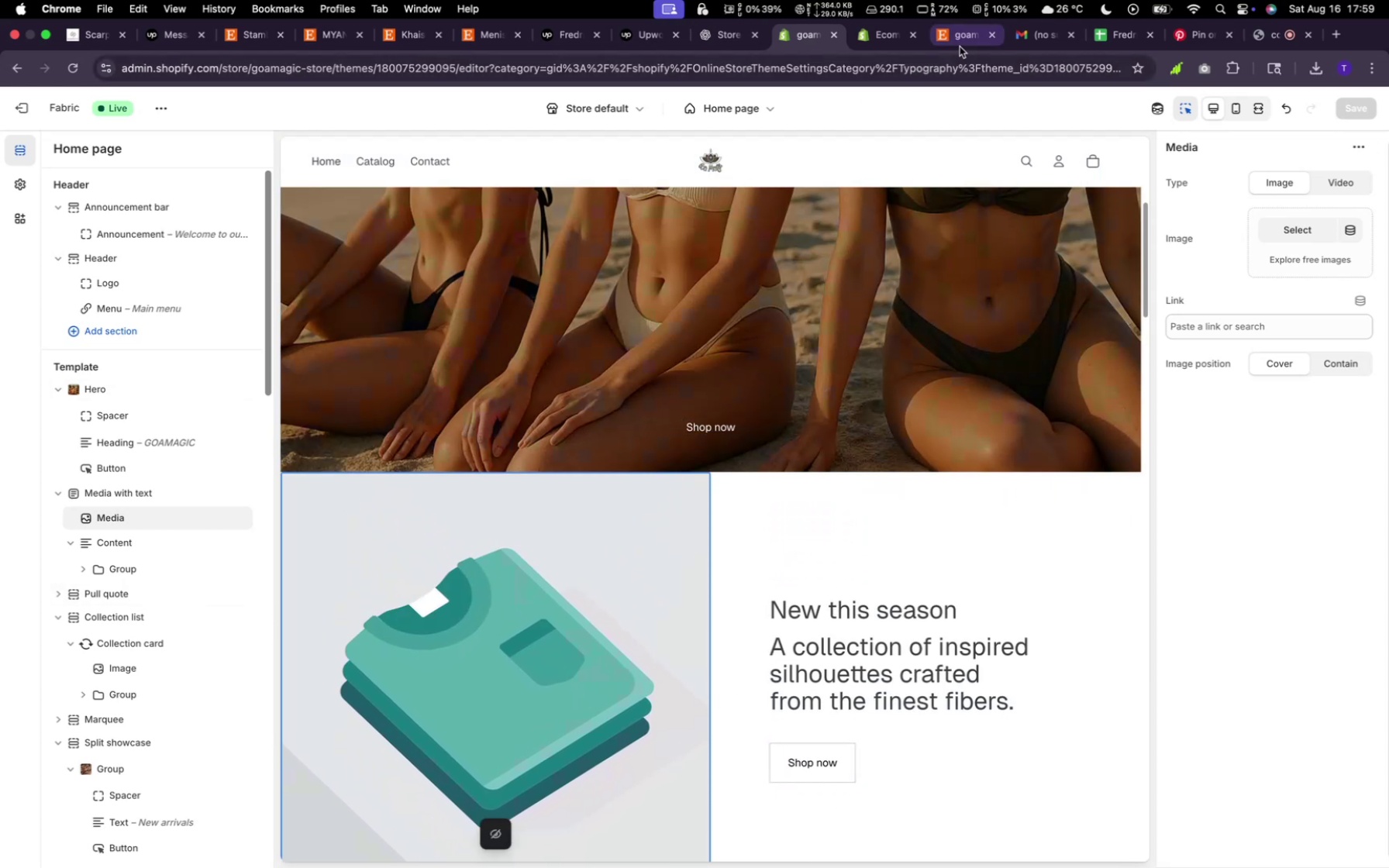 
left_click([957, 40])
 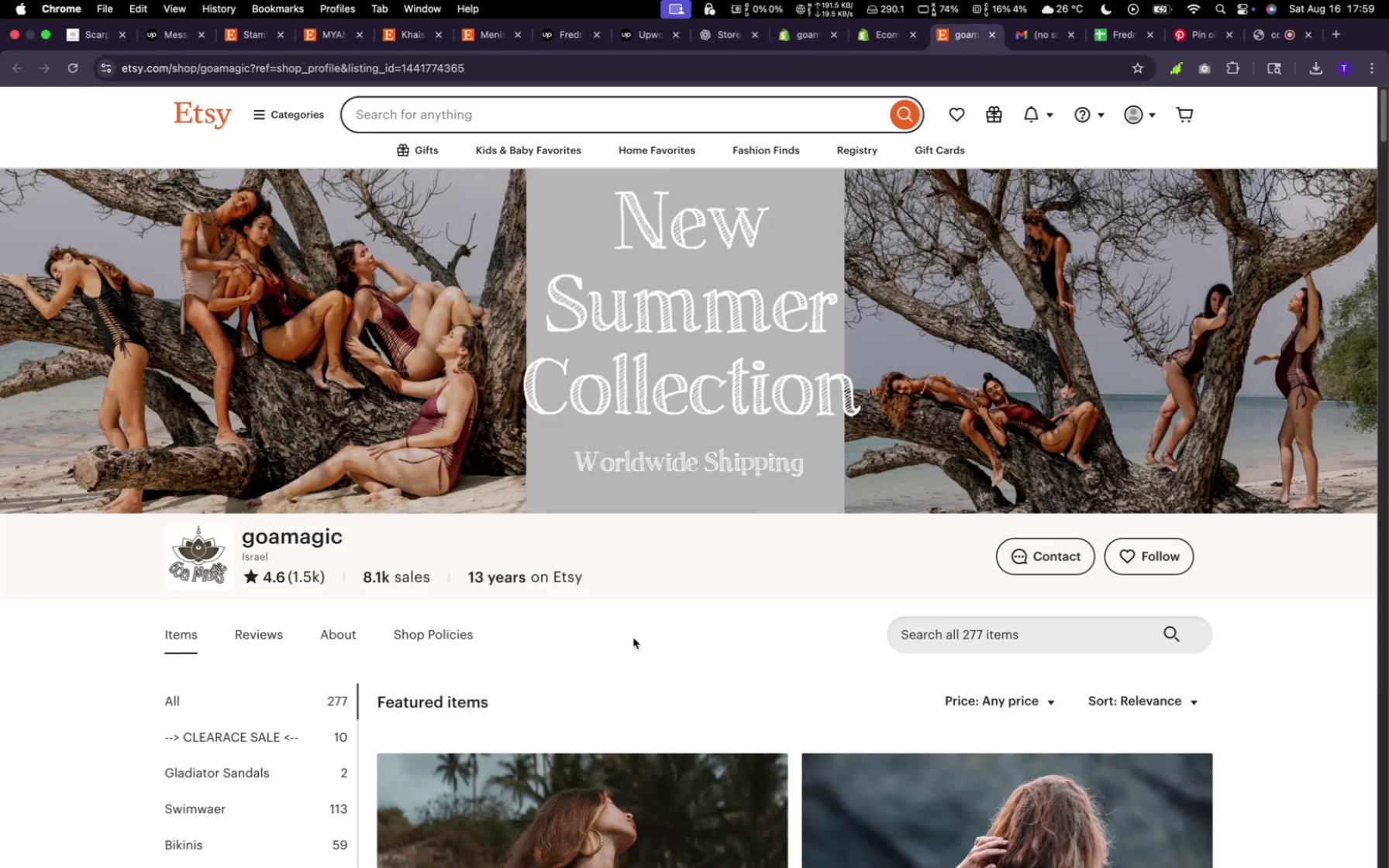 
scroll: coordinate [633, 638], scroll_direction: down, amount: 13.0
 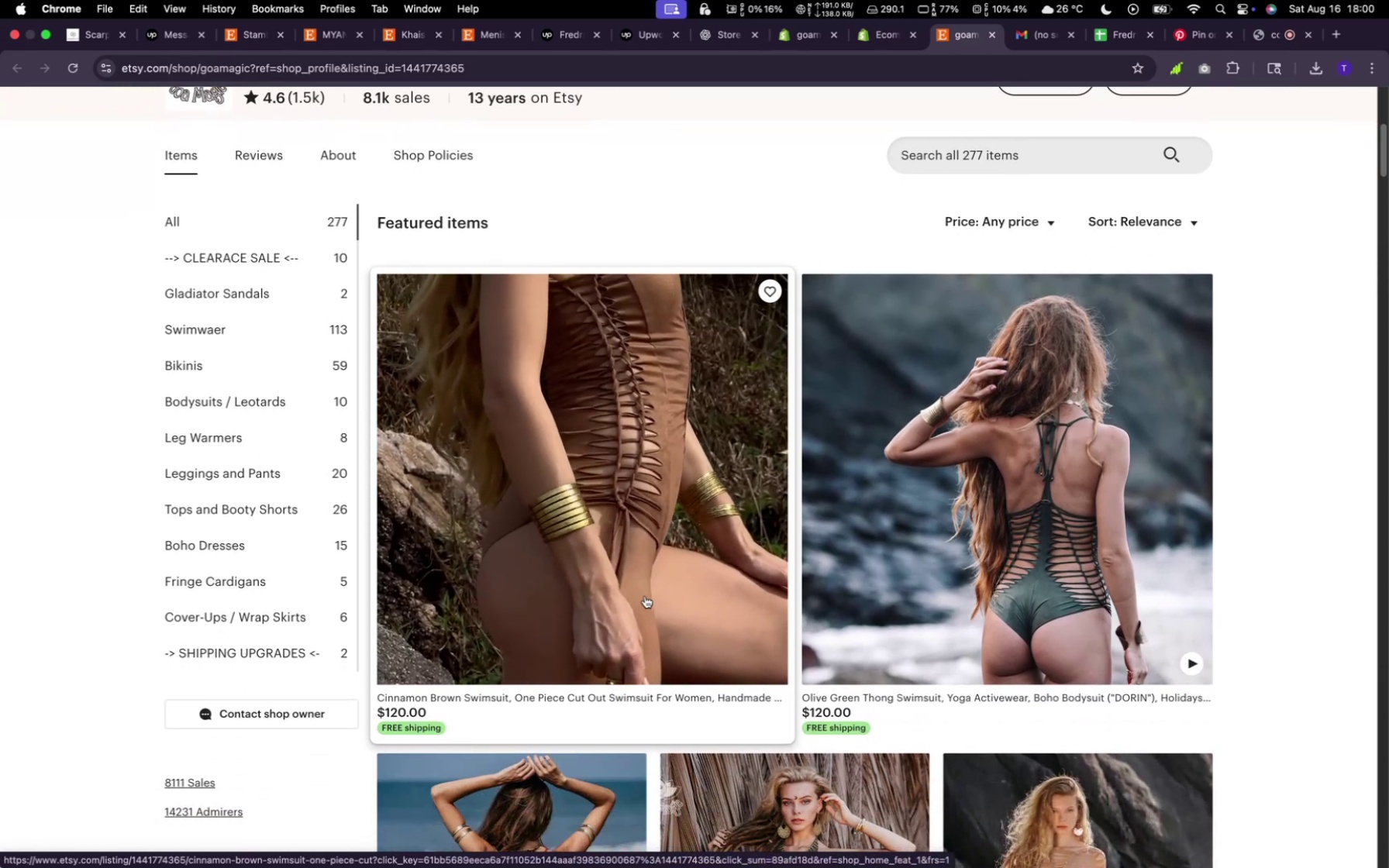 
right_click([662, 545])
 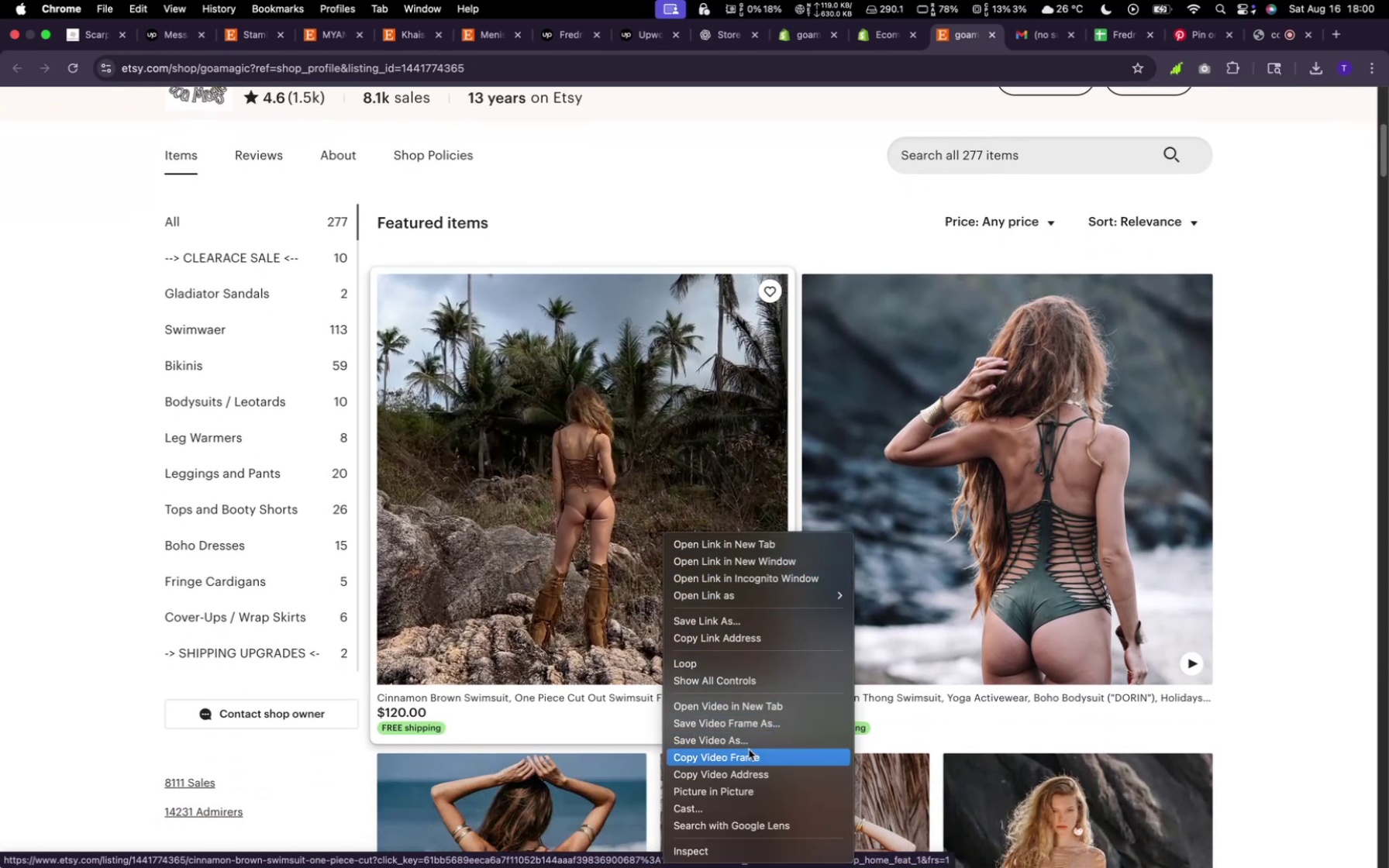 
wait(6.36)
 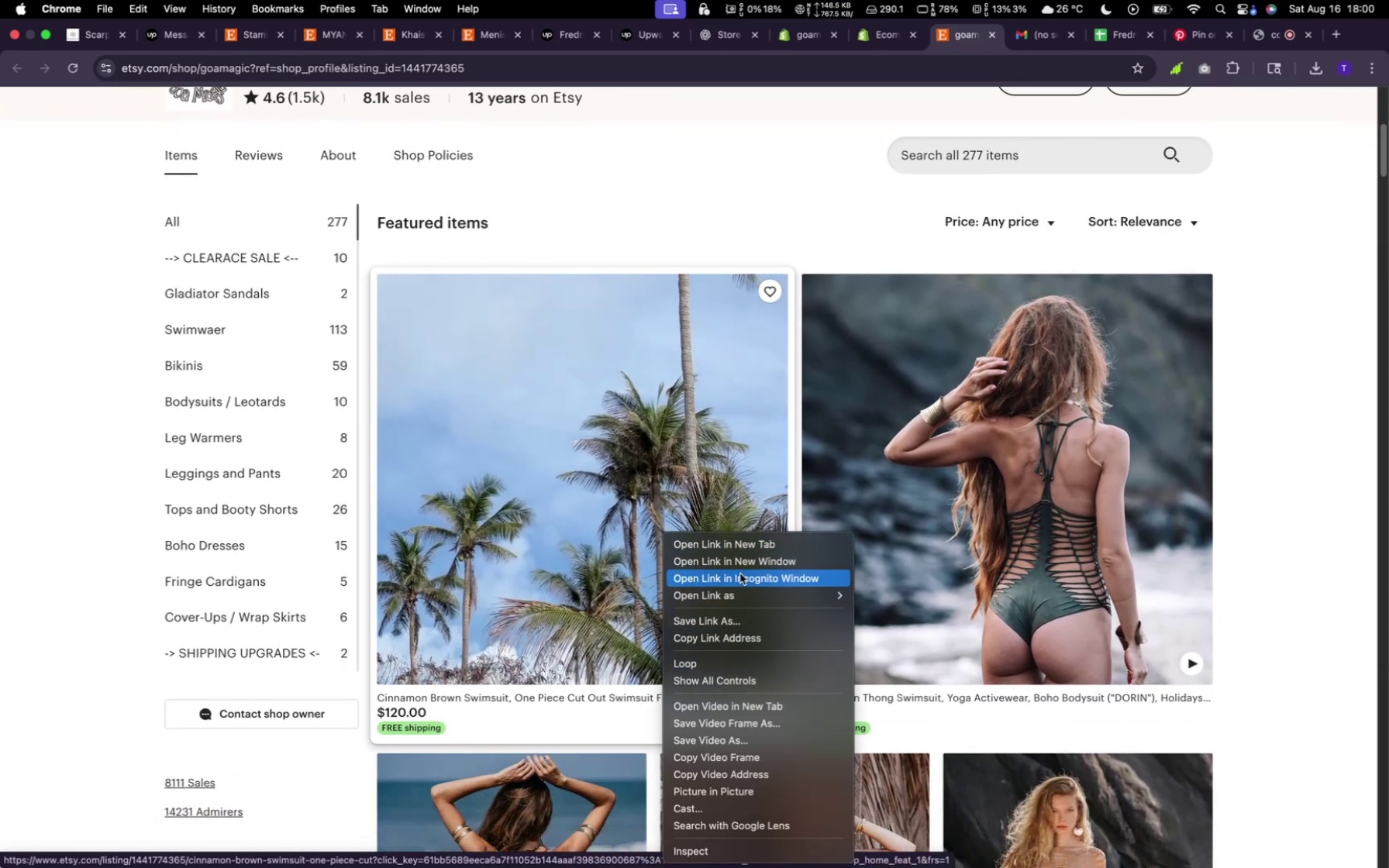 
left_click([746, 726])
 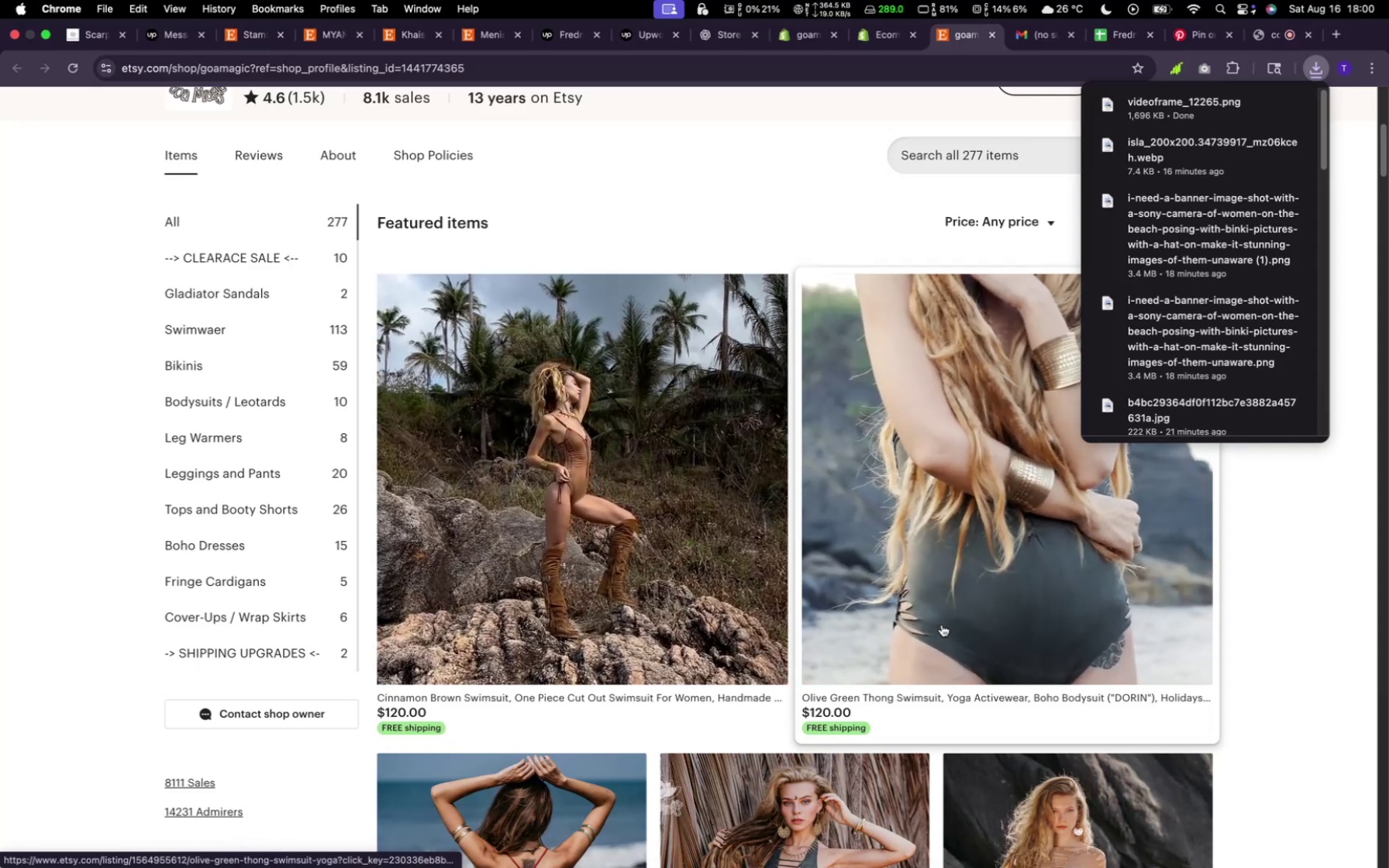 
wait(6.32)
 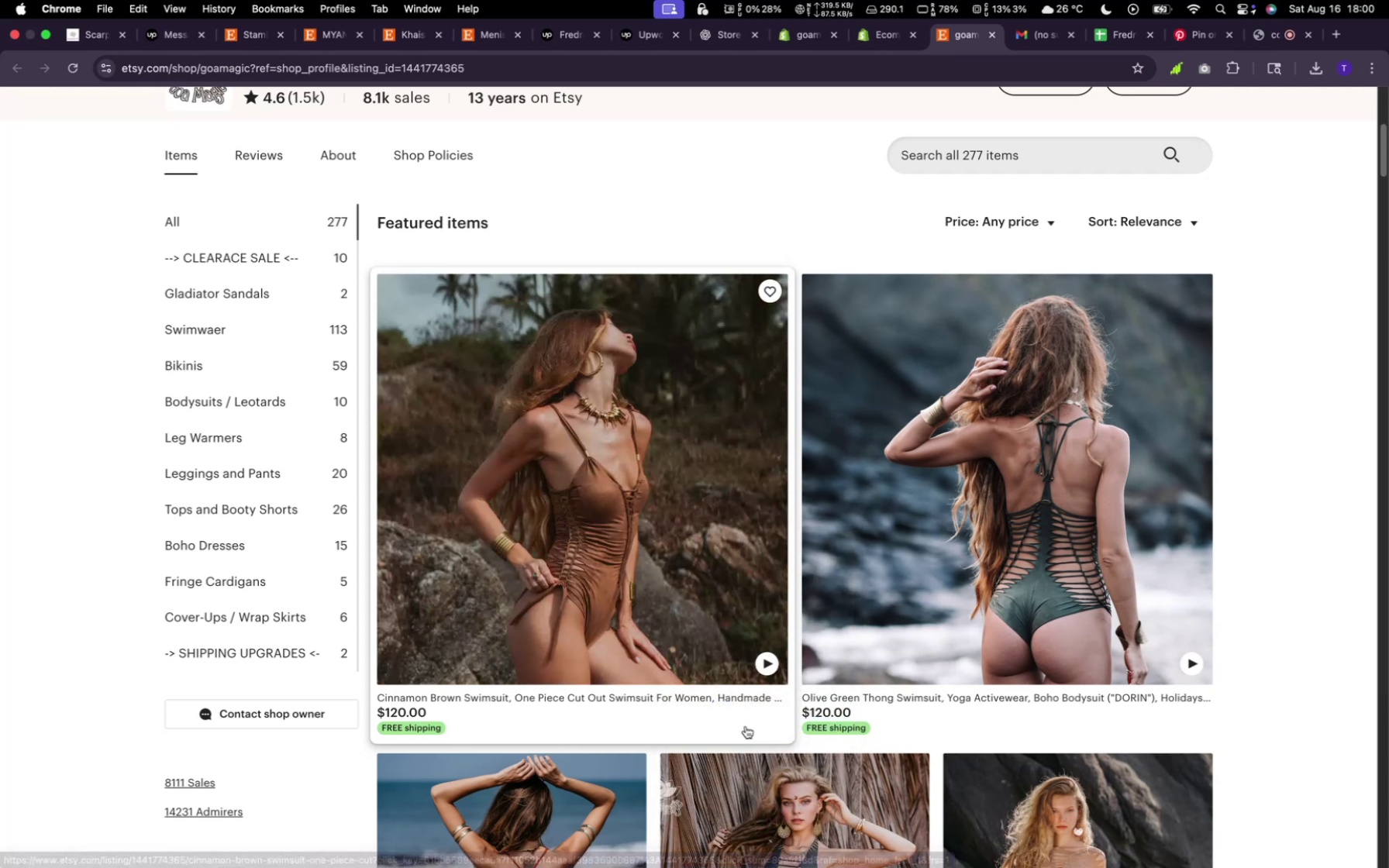 
scroll: coordinate [581, 685], scroll_direction: down, amount: 18.0
 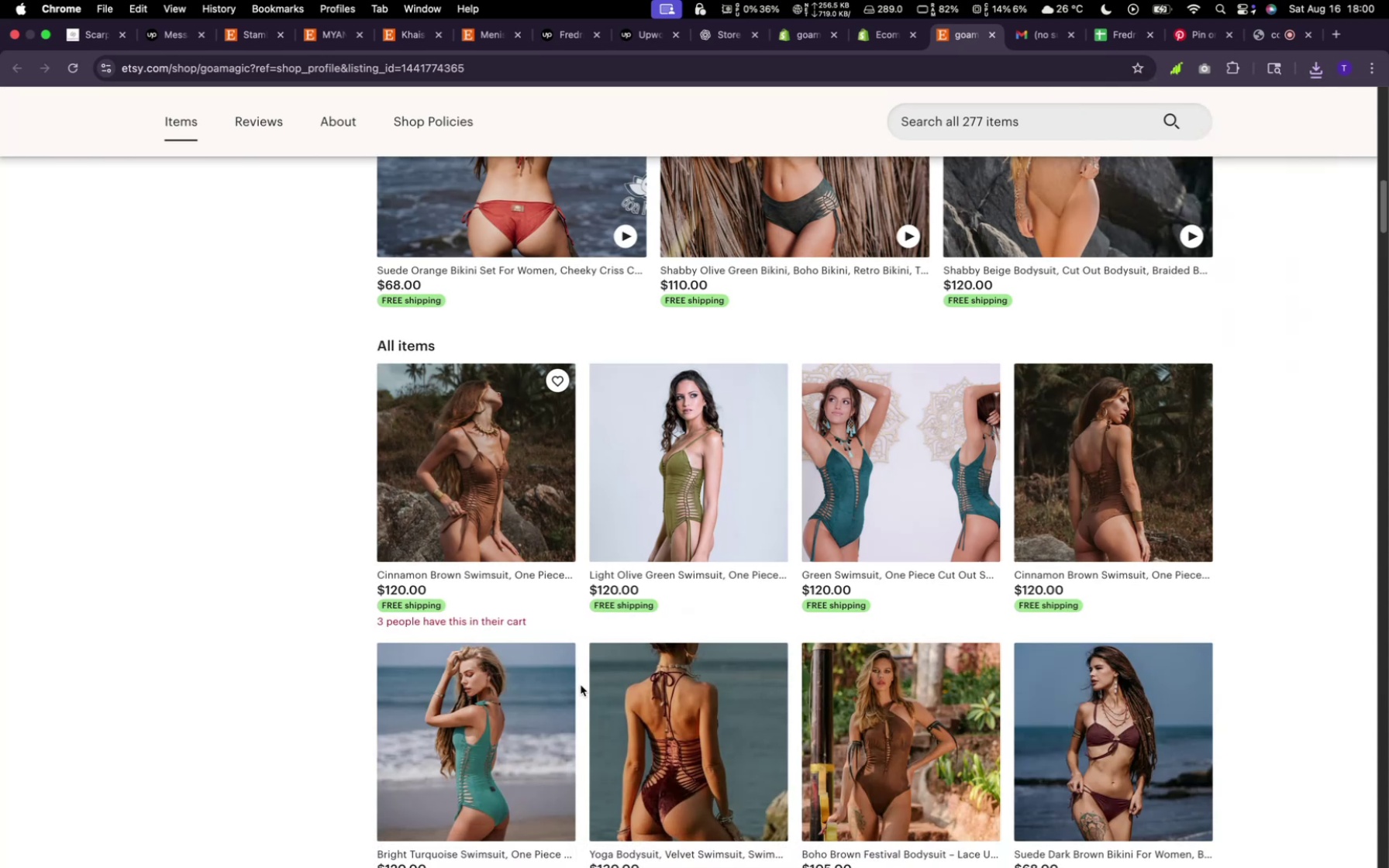 
scroll: coordinate [668, 601], scroll_direction: up, amount: 40.0
 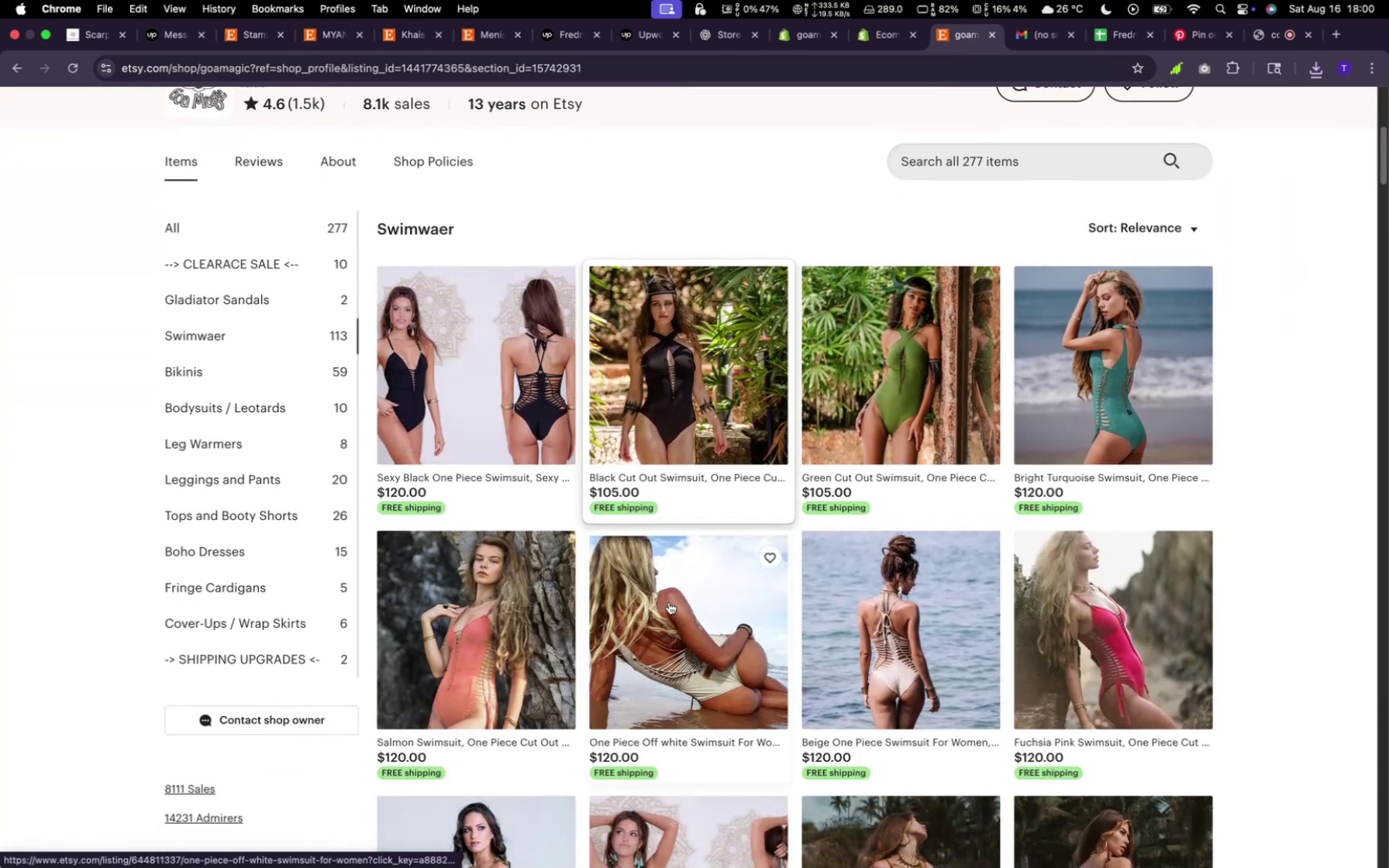 
scroll: coordinate [669, 602], scroll_direction: down, amount: 3.0
 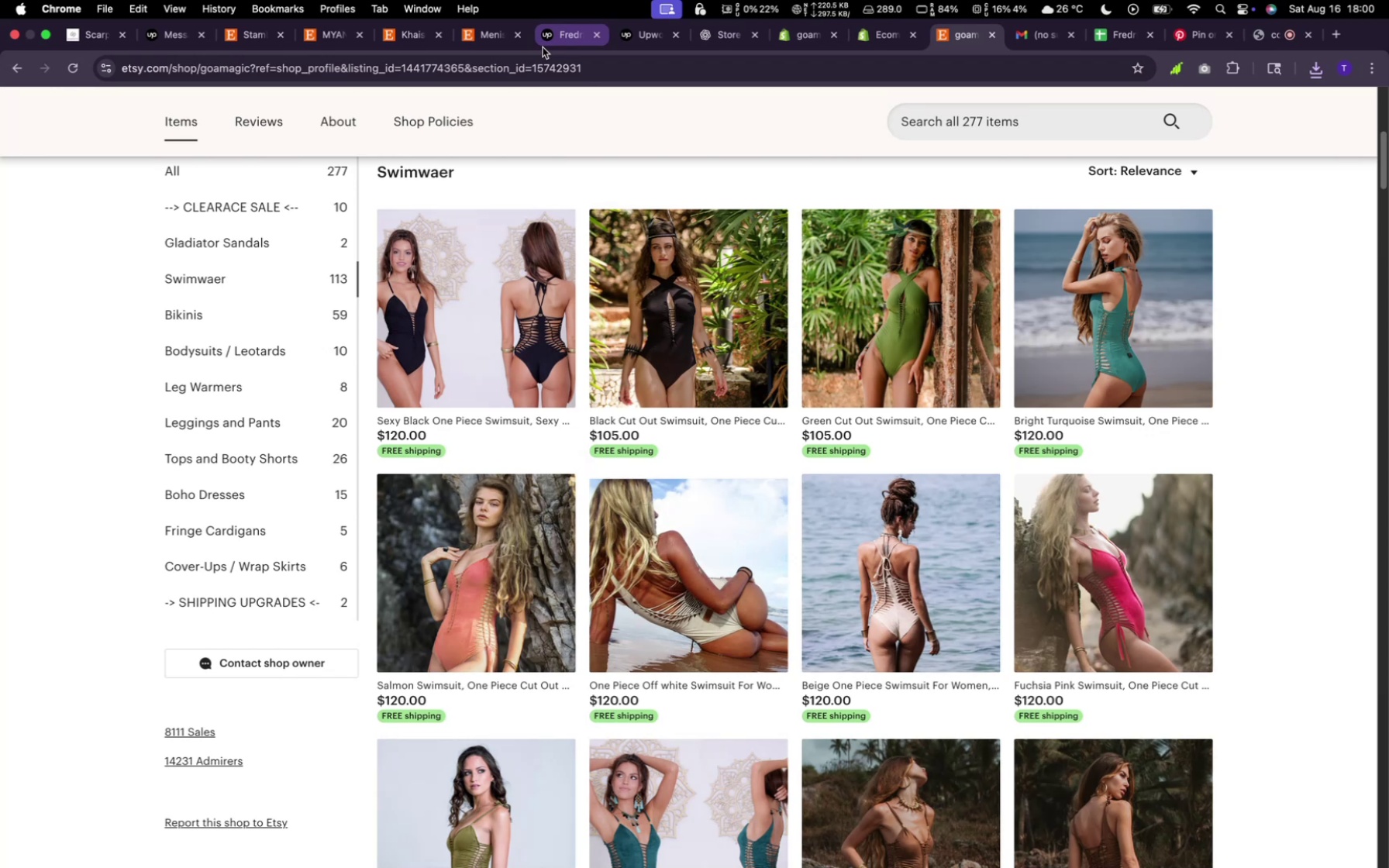 
left_click([815, 38])
 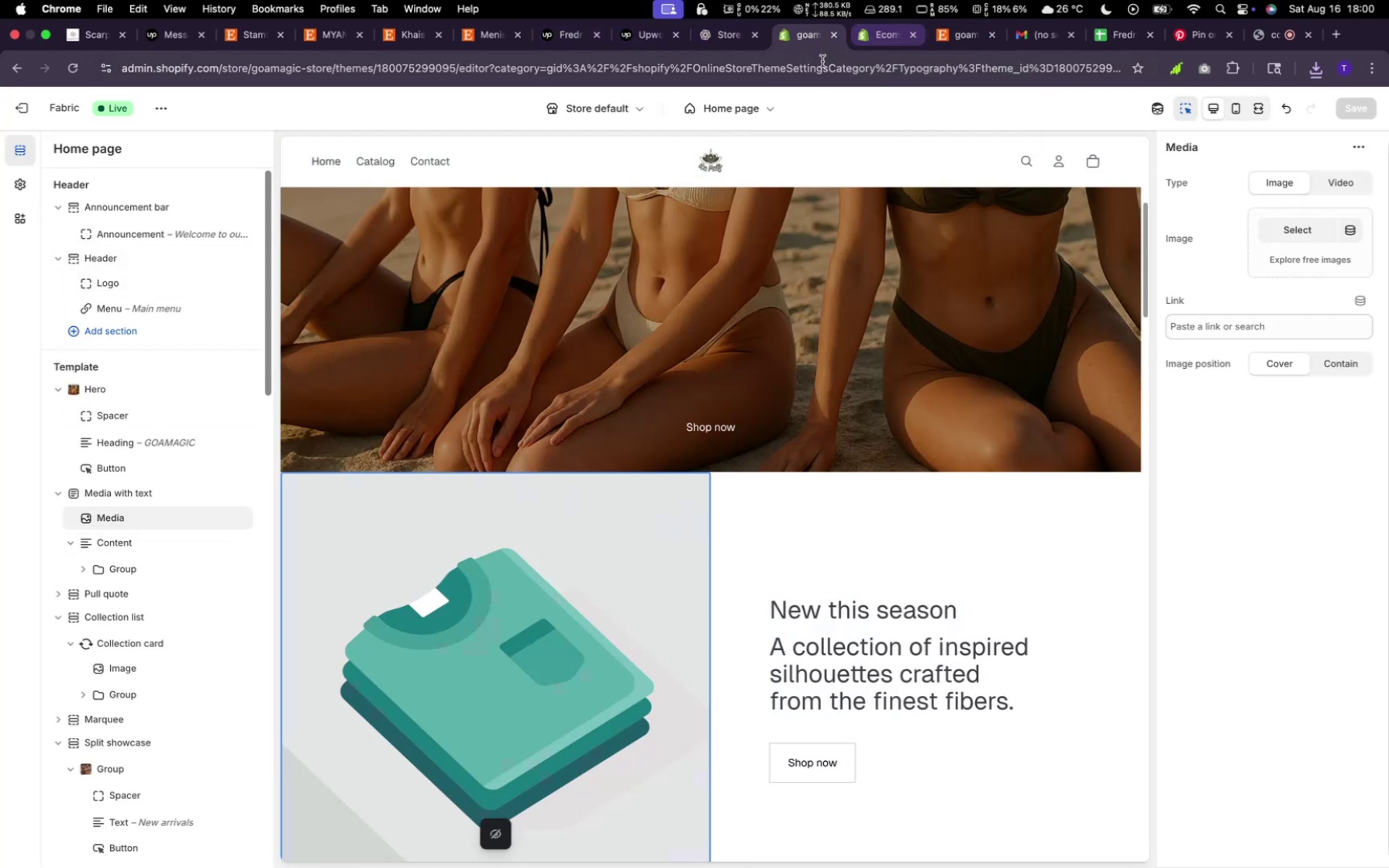 
wait(5.75)
 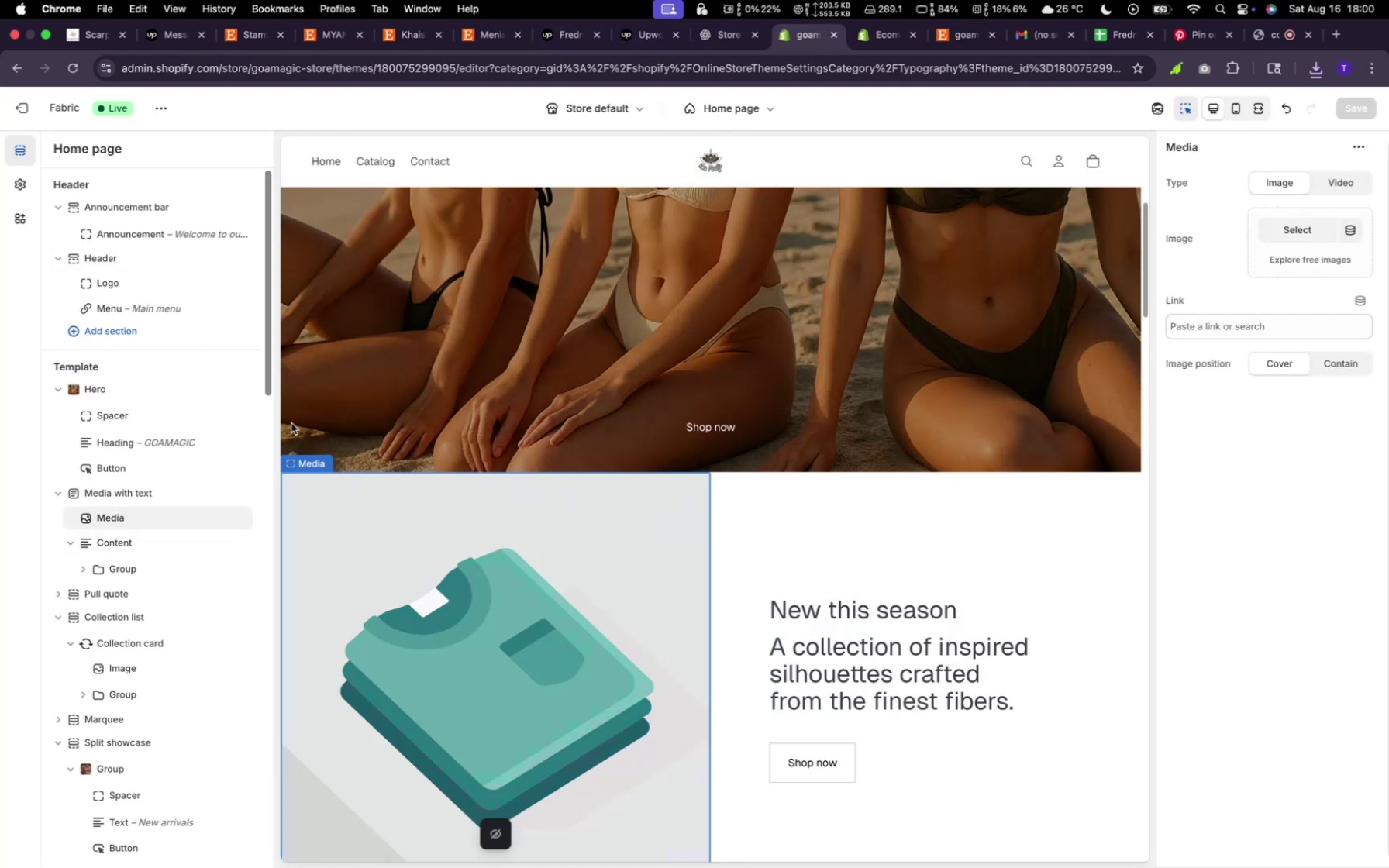 
left_click([426, 68])
 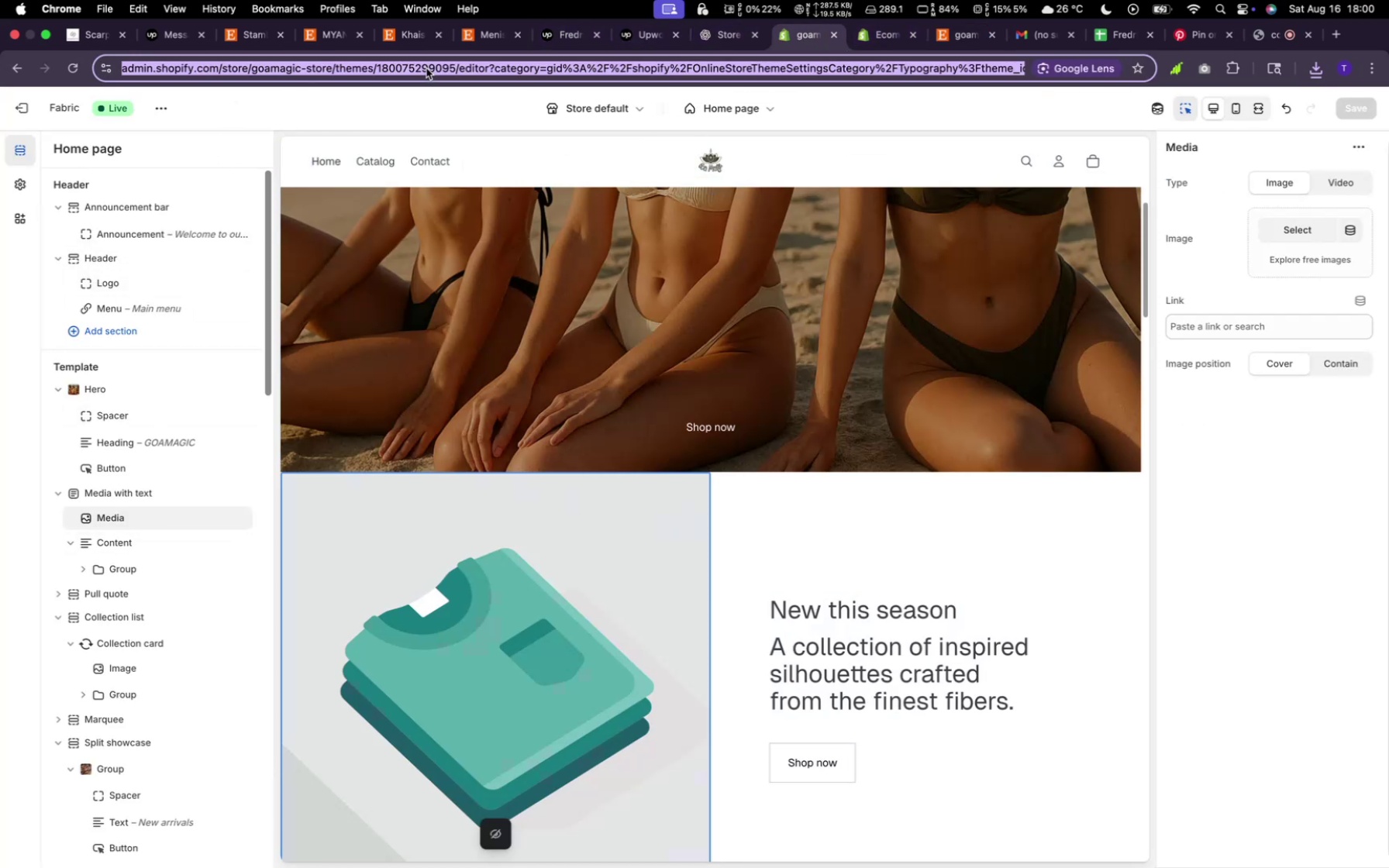 
key(Meta+C)
 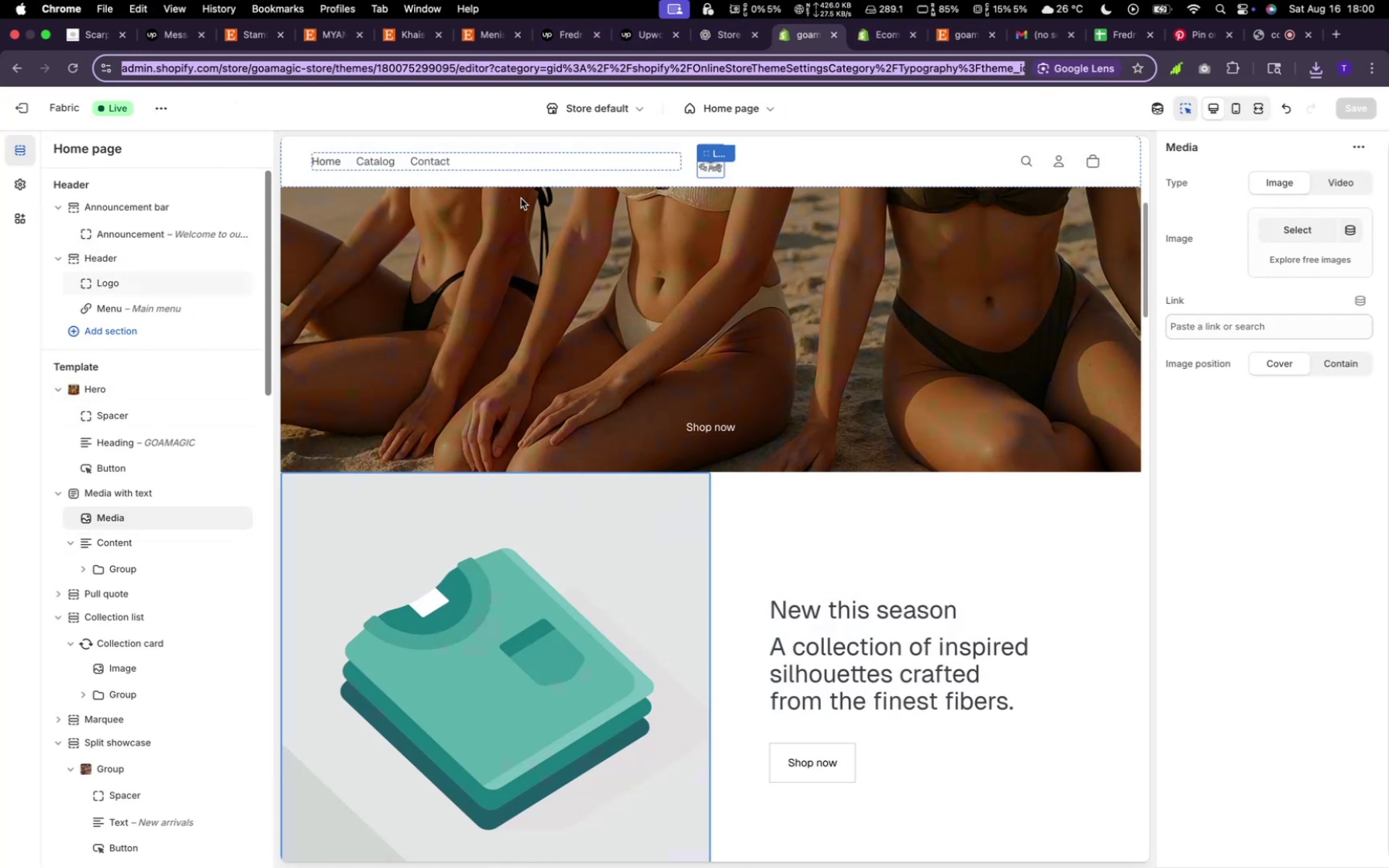 
left_click([455, 157])
 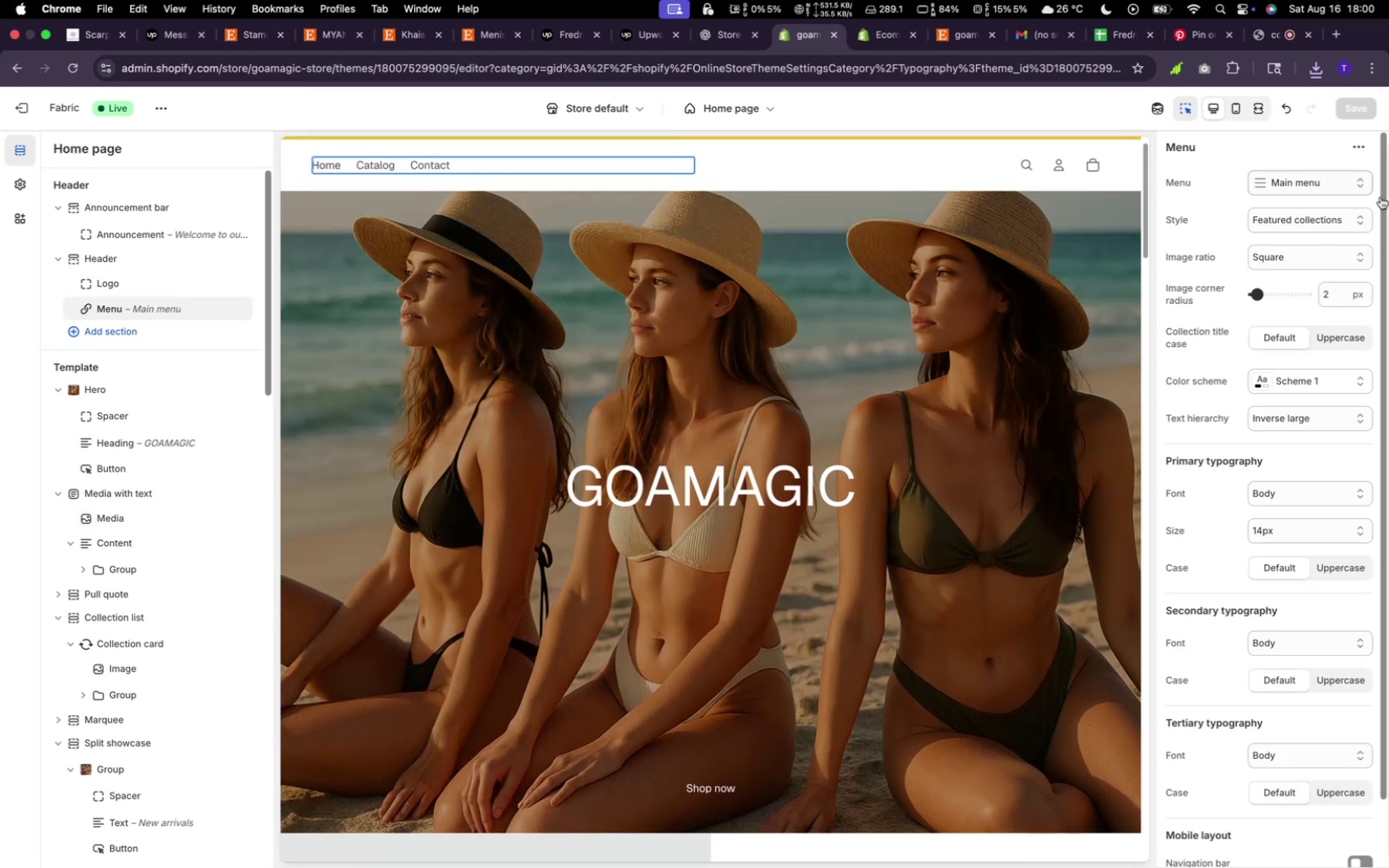 
left_click([1330, 188])
 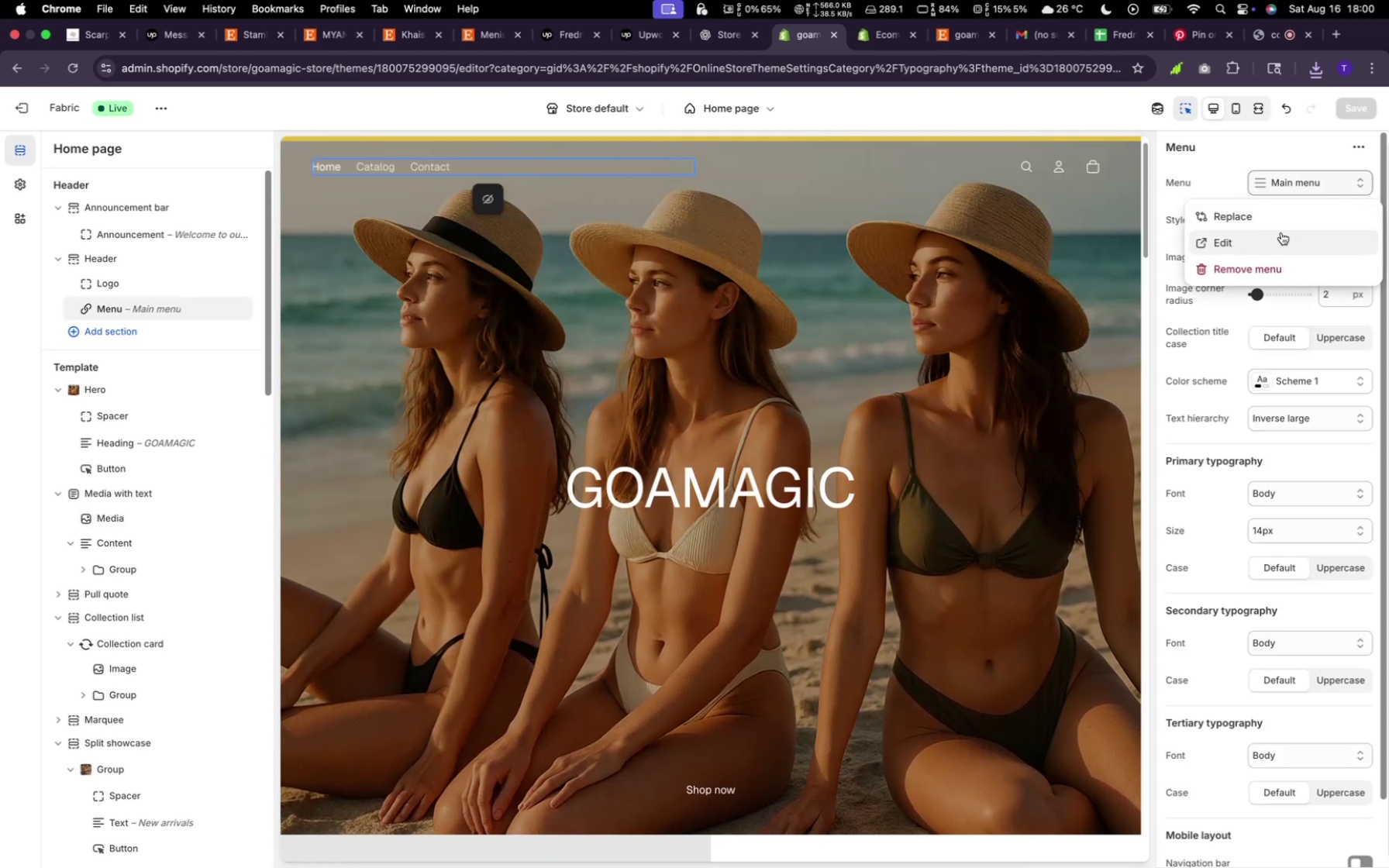 
left_click([1281, 234])
 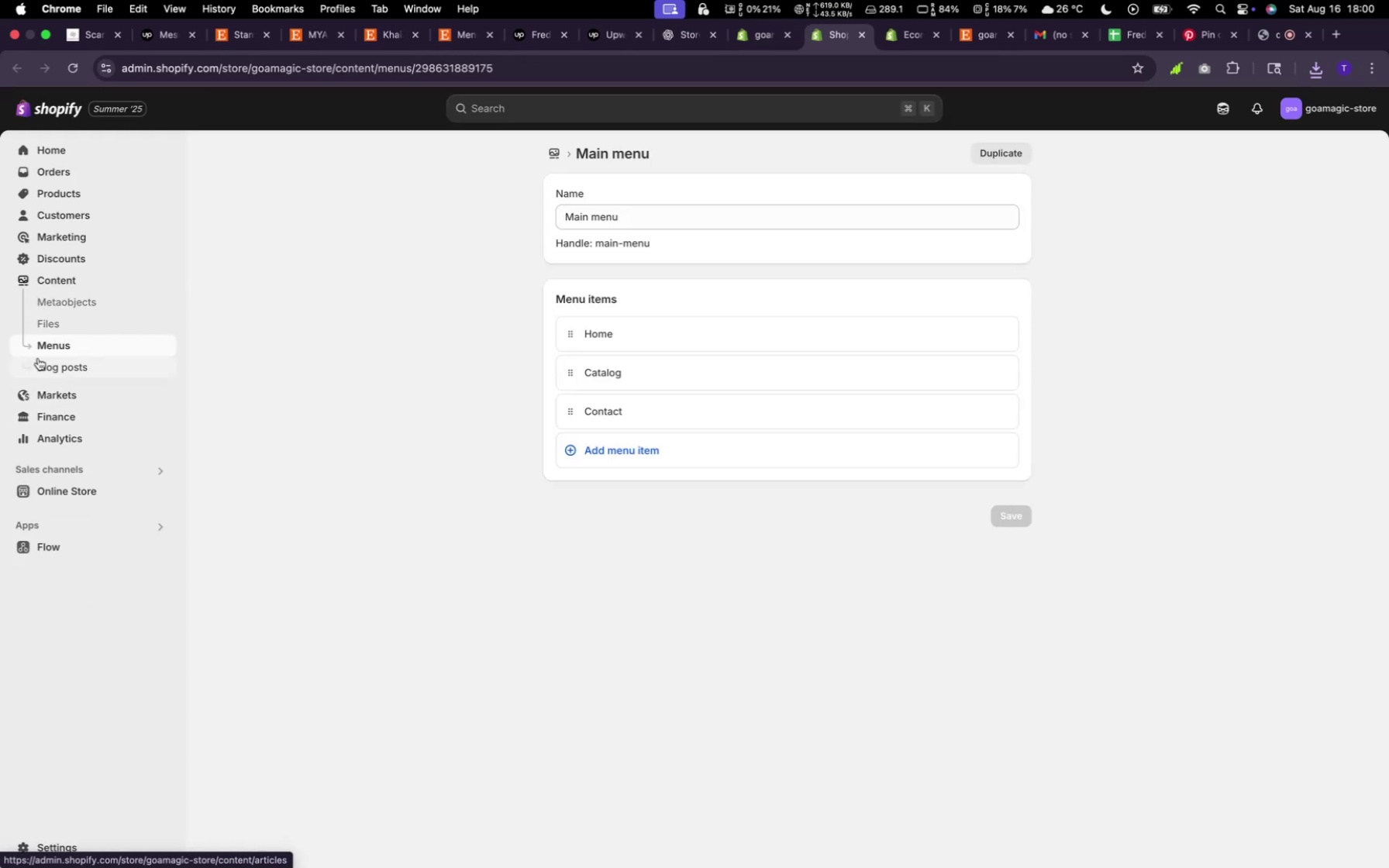 
wait(7.01)
 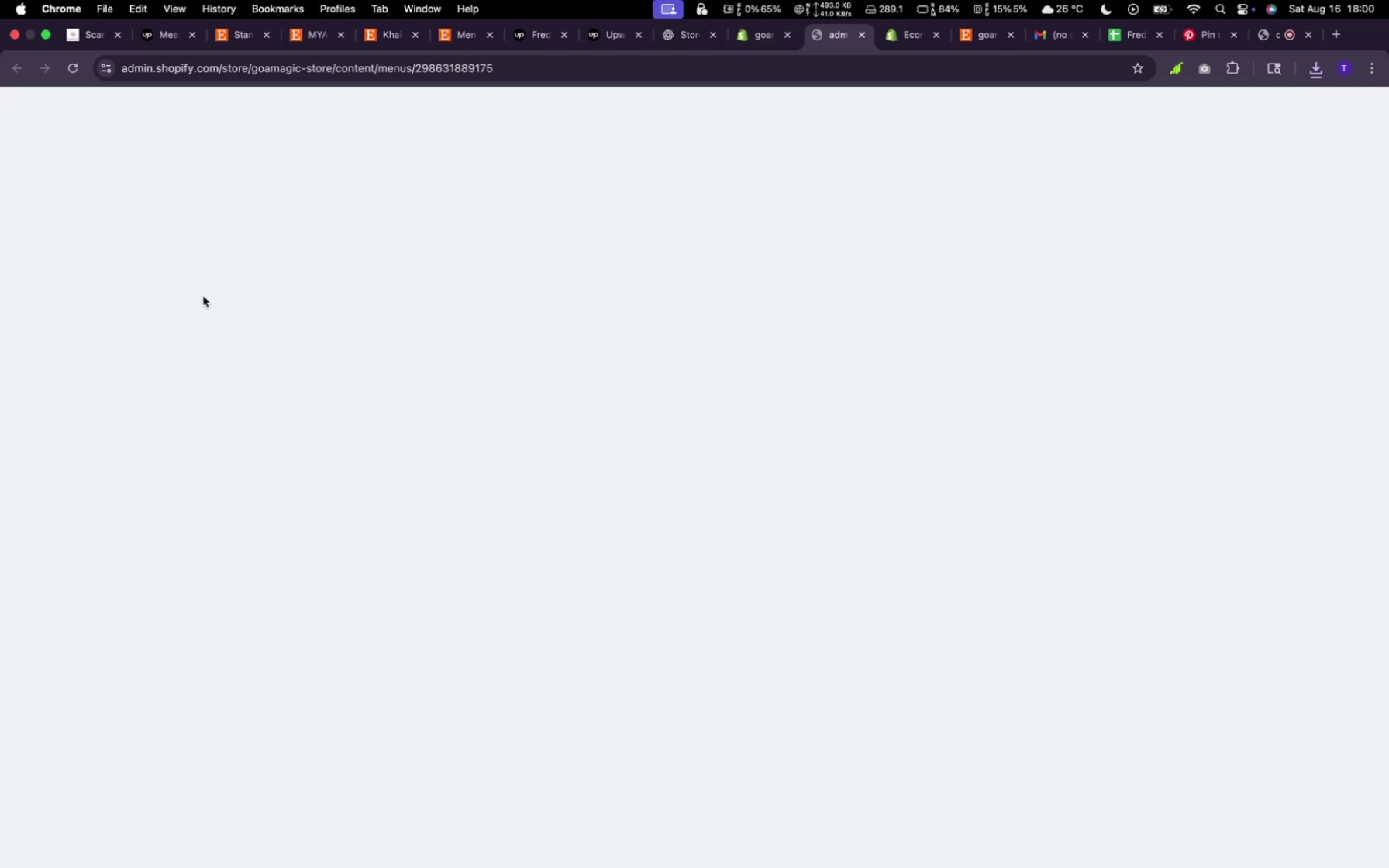 
left_click([60, 320])
 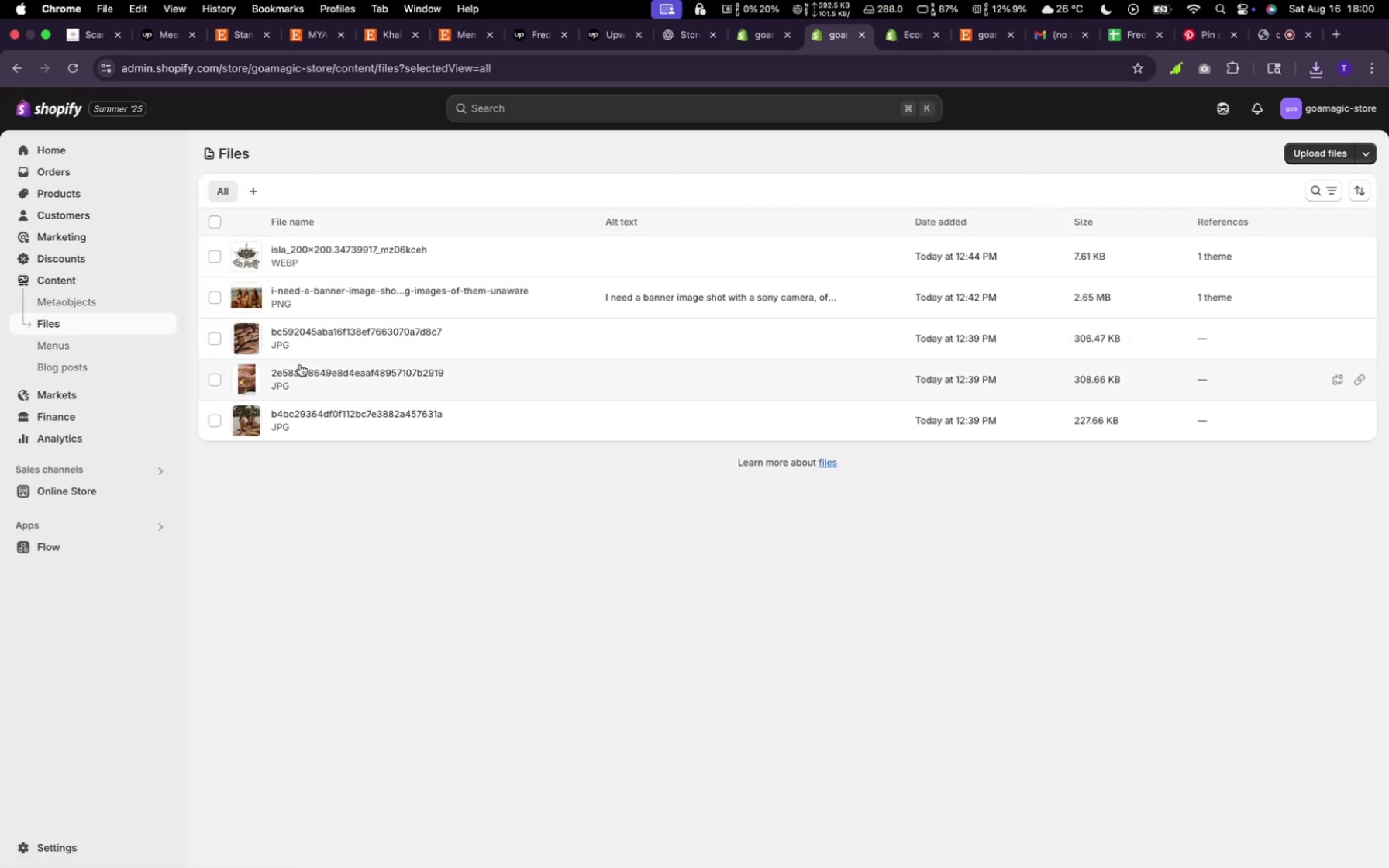 
wait(6.7)
 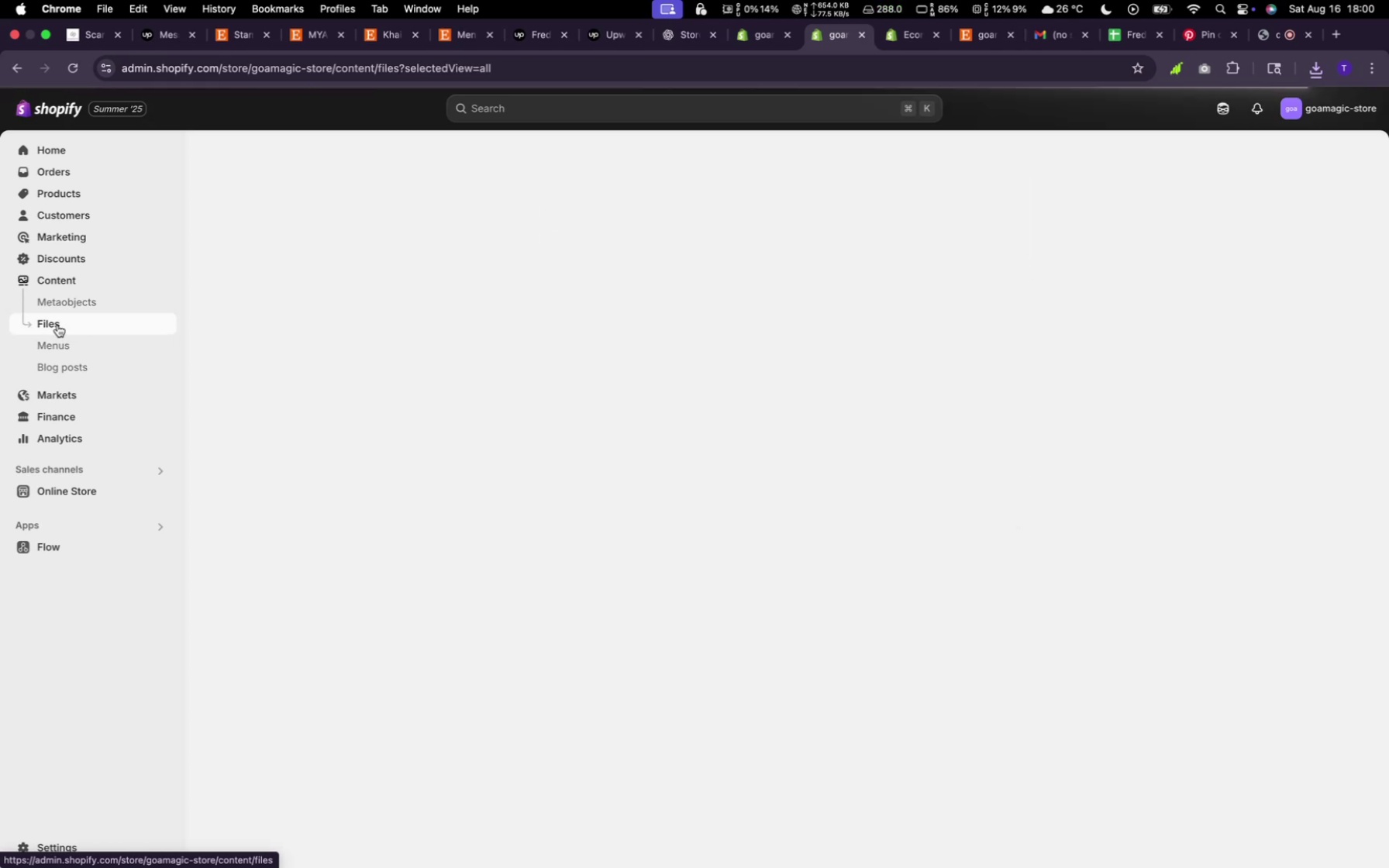 
left_click([1322, 152])
 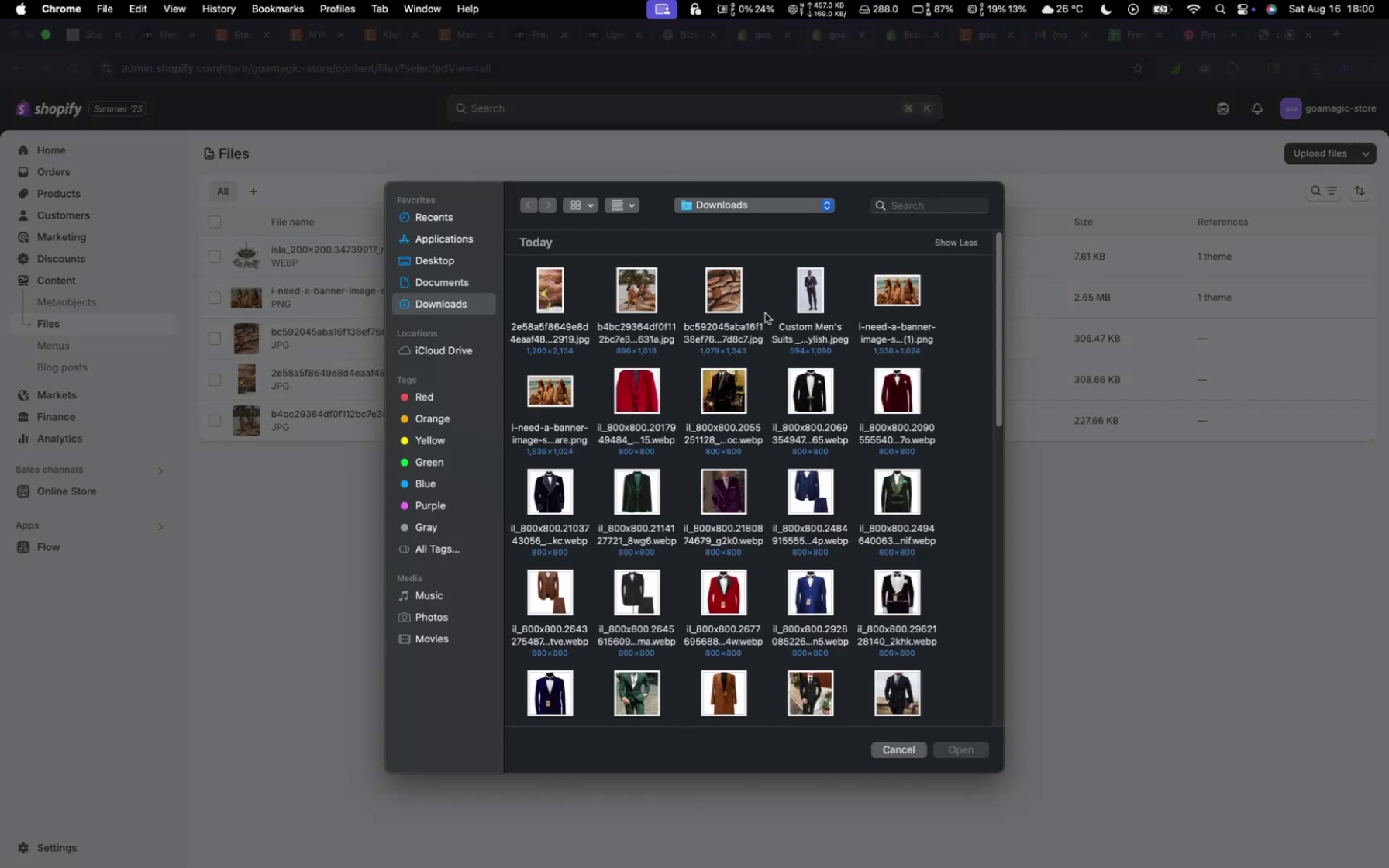 
scroll: coordinate [919, 523], scroll_direction: down, amount: 16.0
 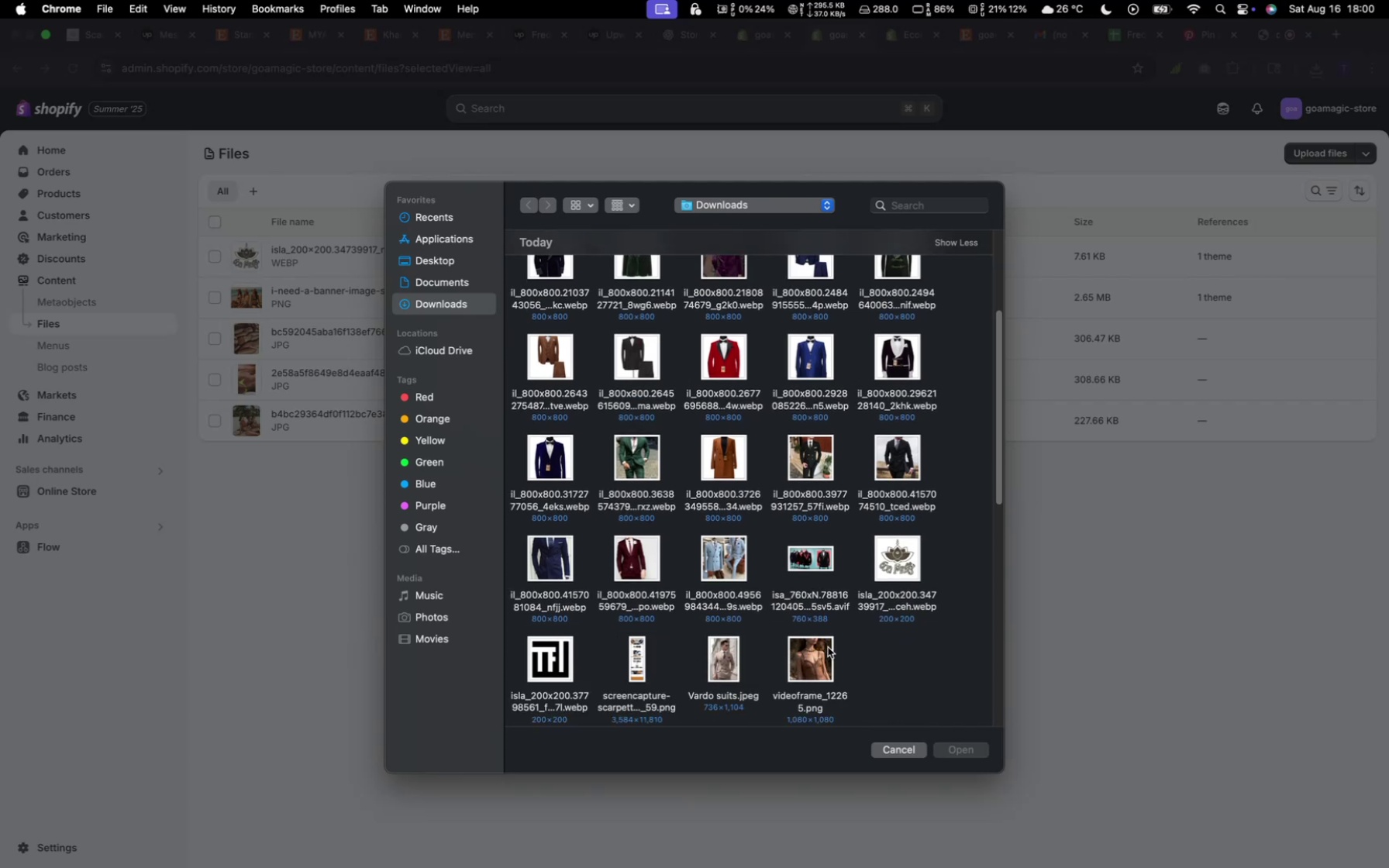 
left_click([827, 650])
 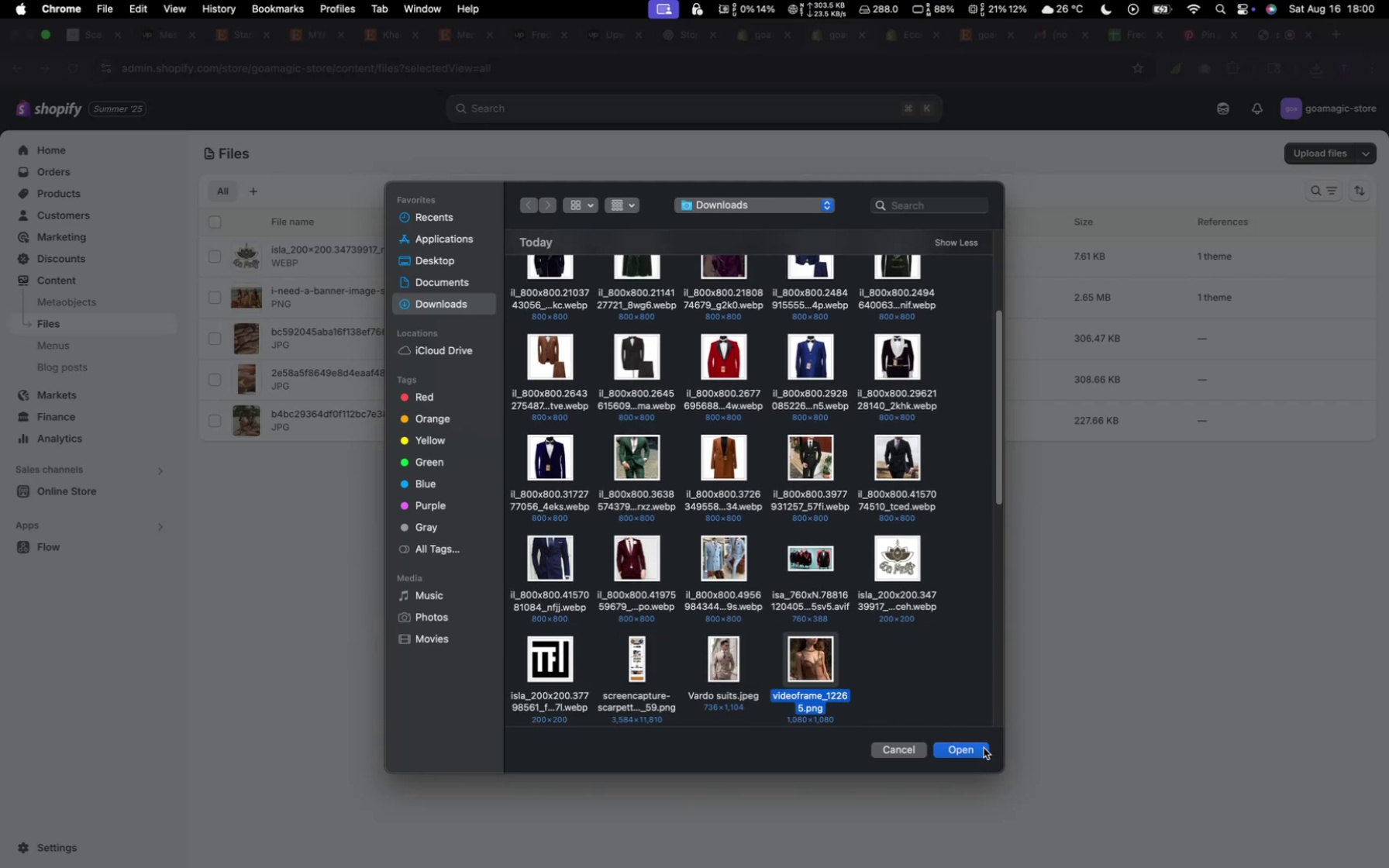 
left_click([984, 748])
 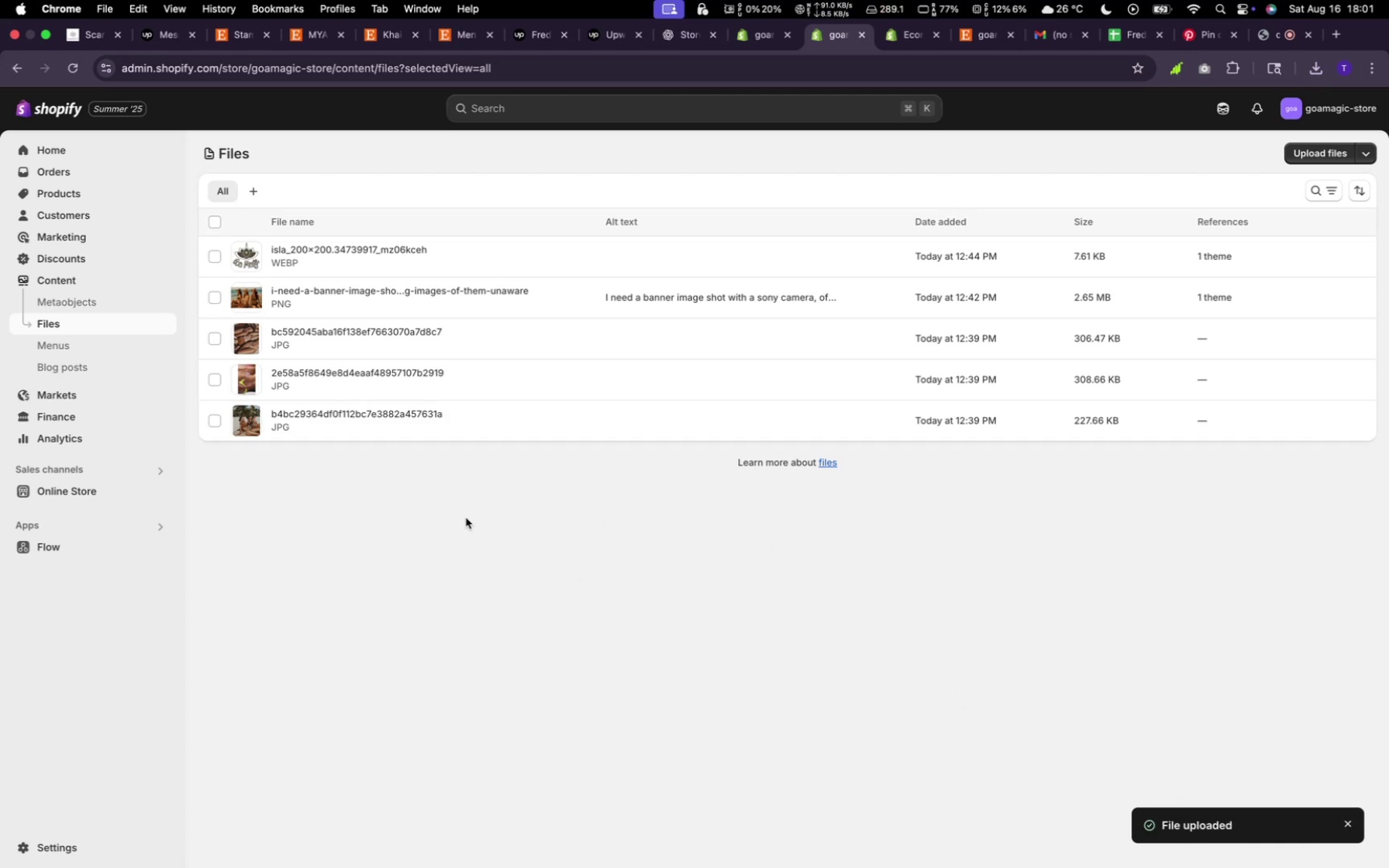 
wait(19.83)
 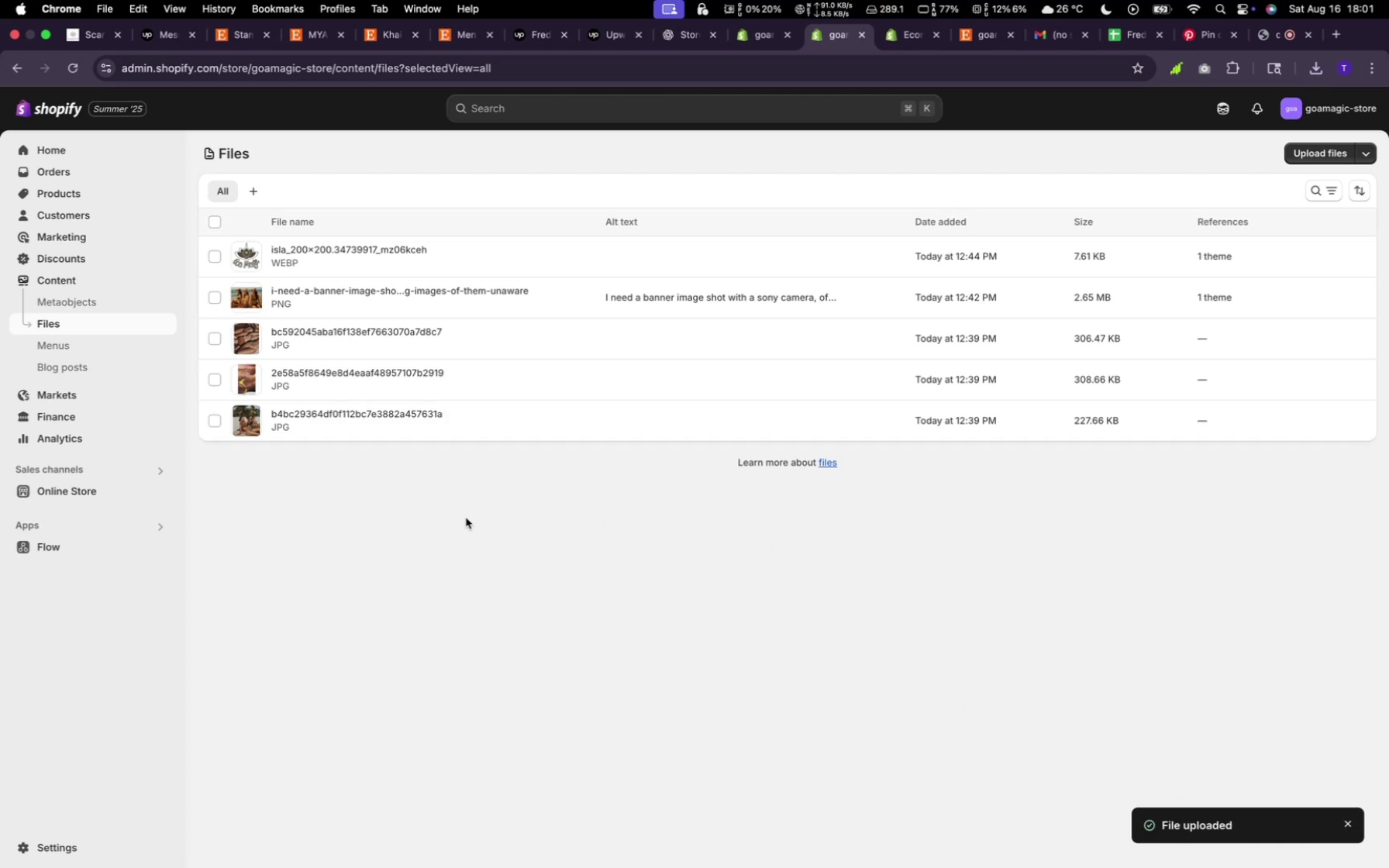 
mouse_move([1099, 281])
 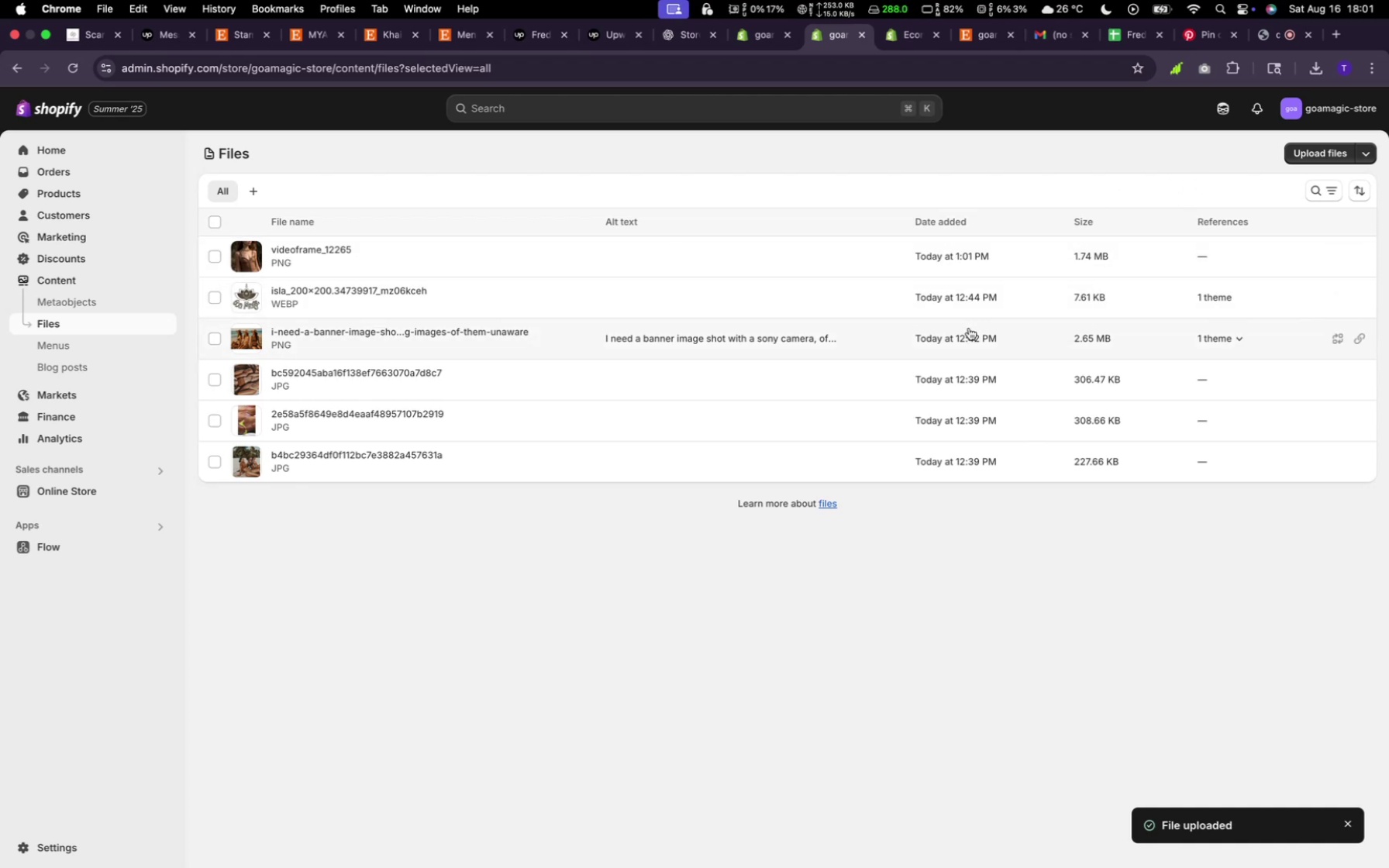 
key(PlayPause)
 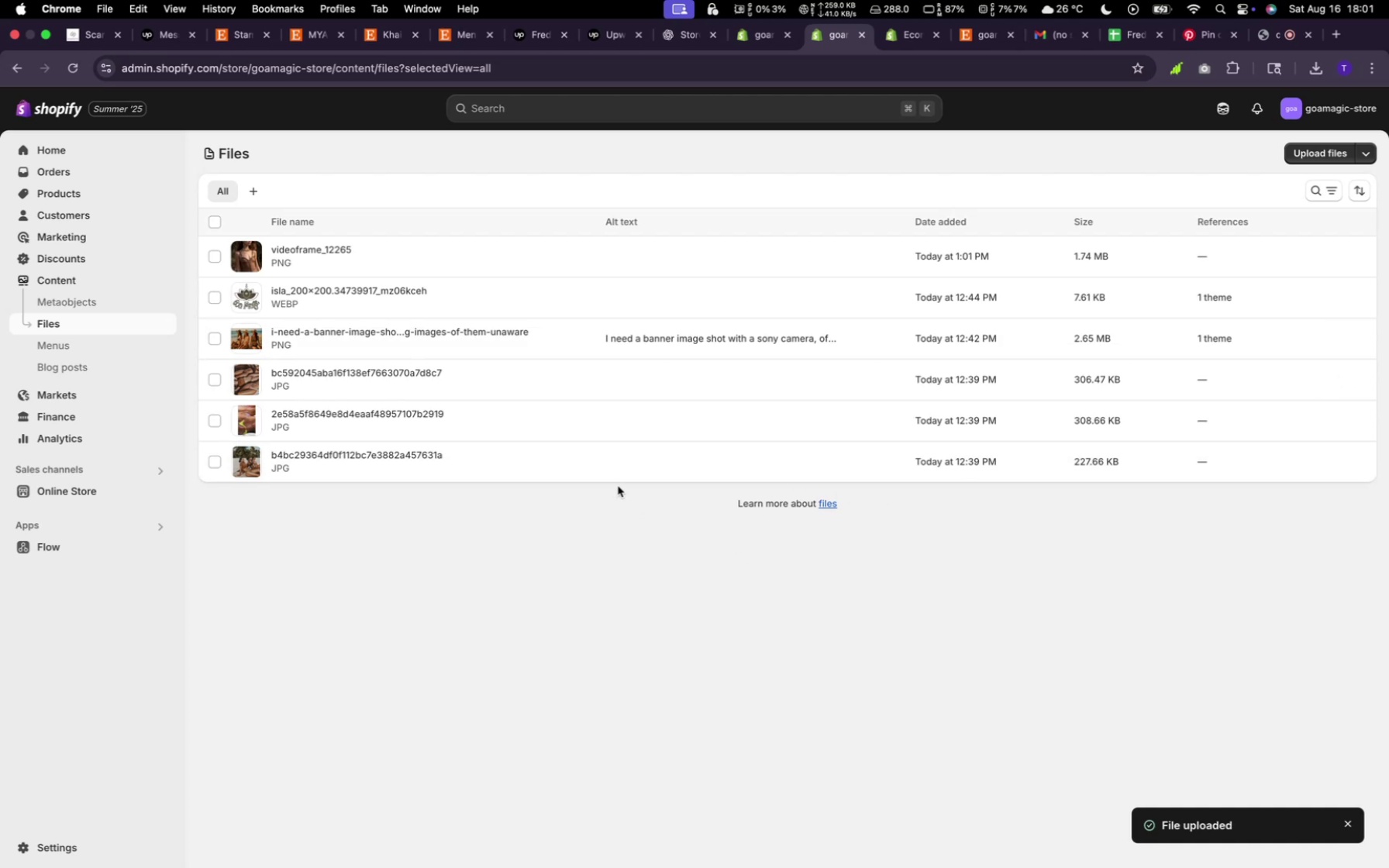 
wait(9.45)
 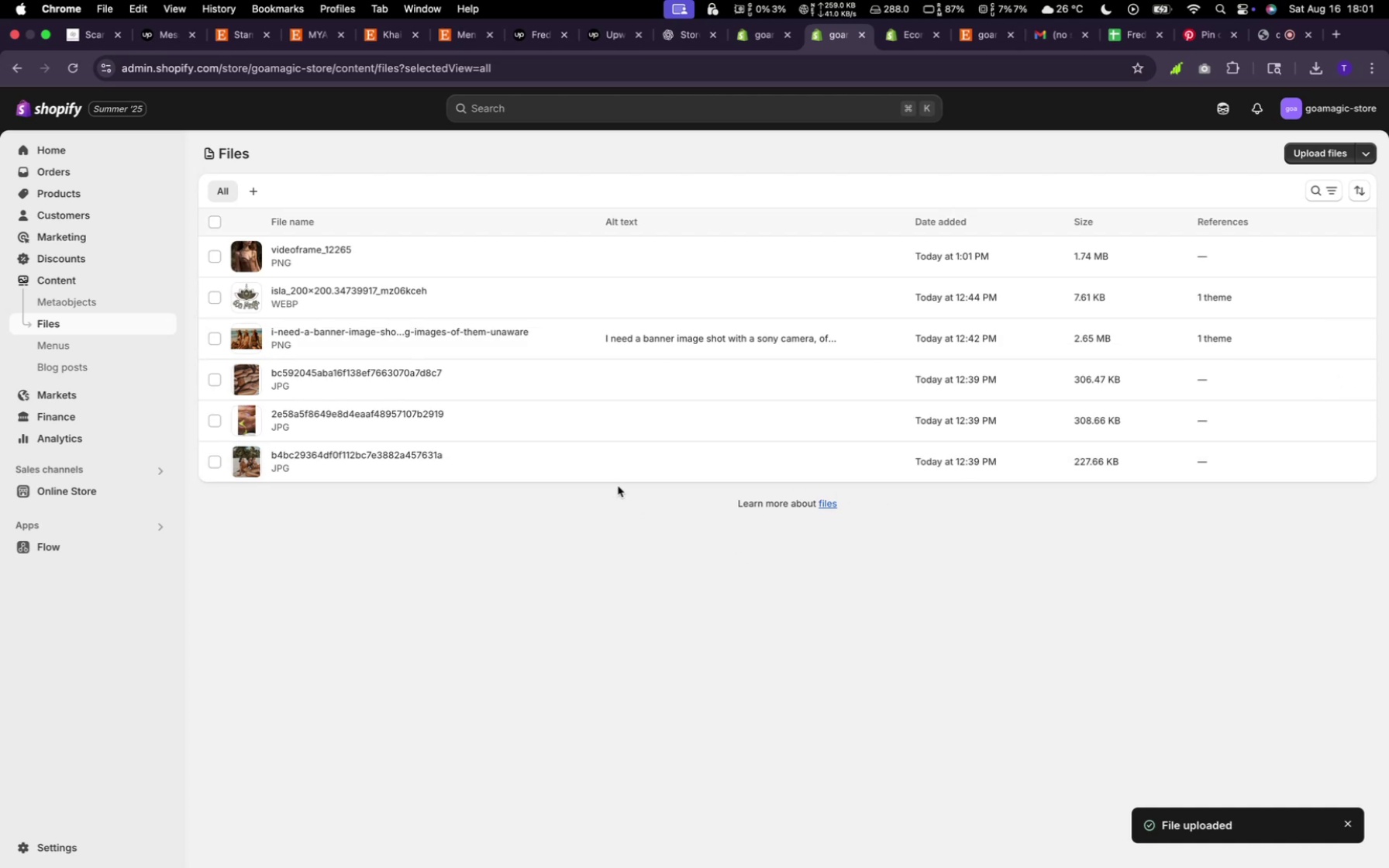 
scroll: coordinate [794, 545], scroll_direction: up, amount: 10.0
 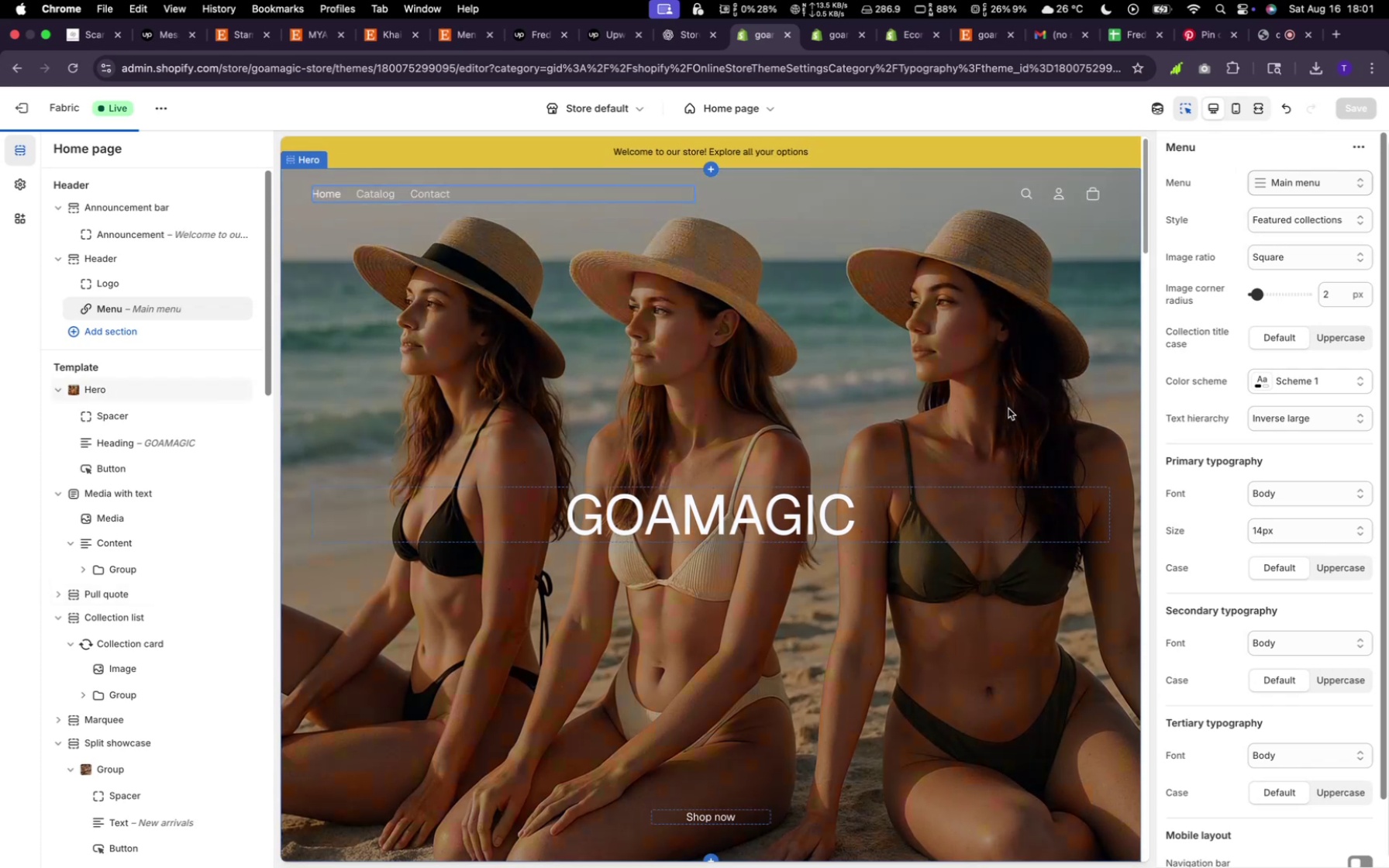 
left_click([1008, 410])
 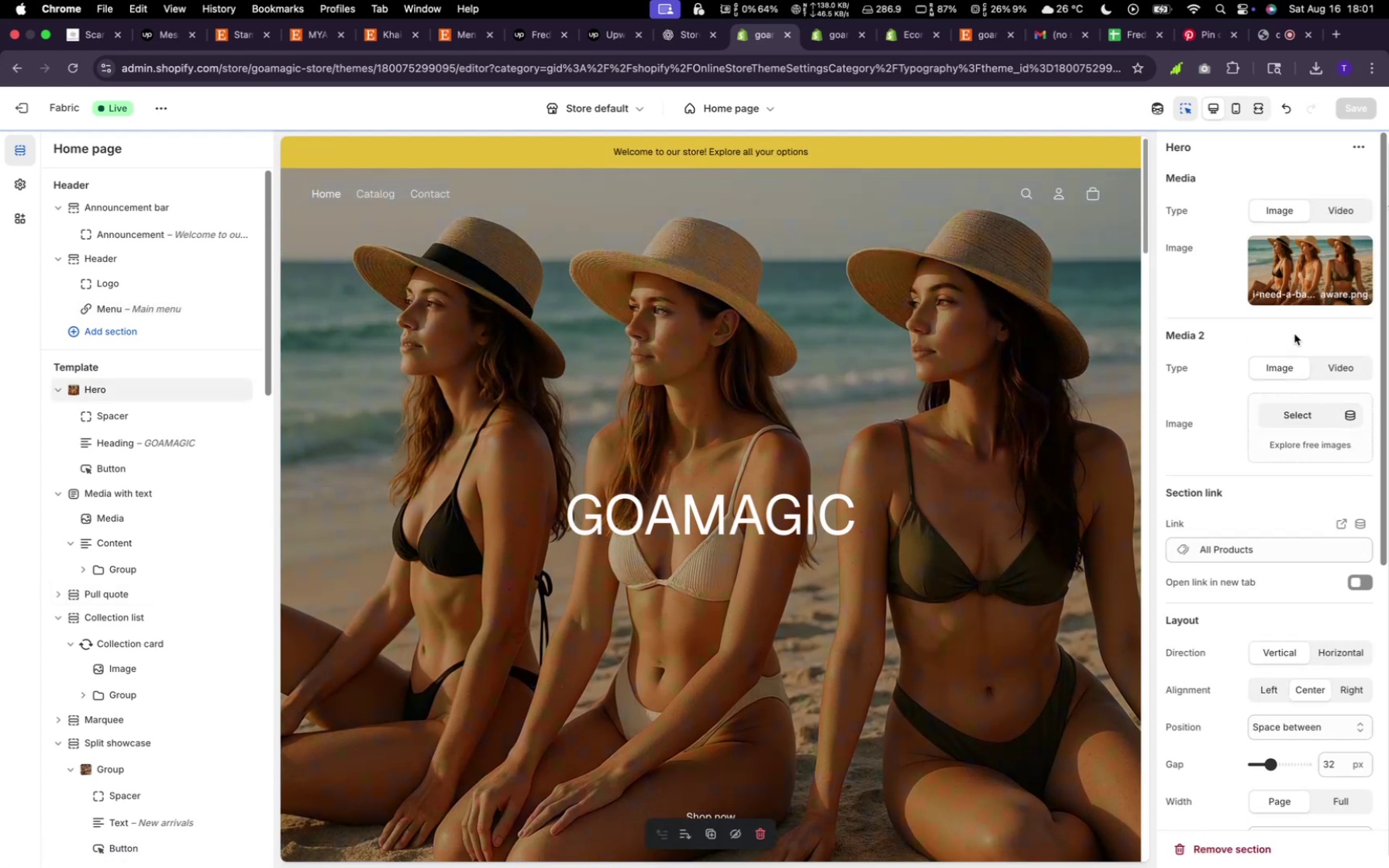 
left_click([1347, 362])
 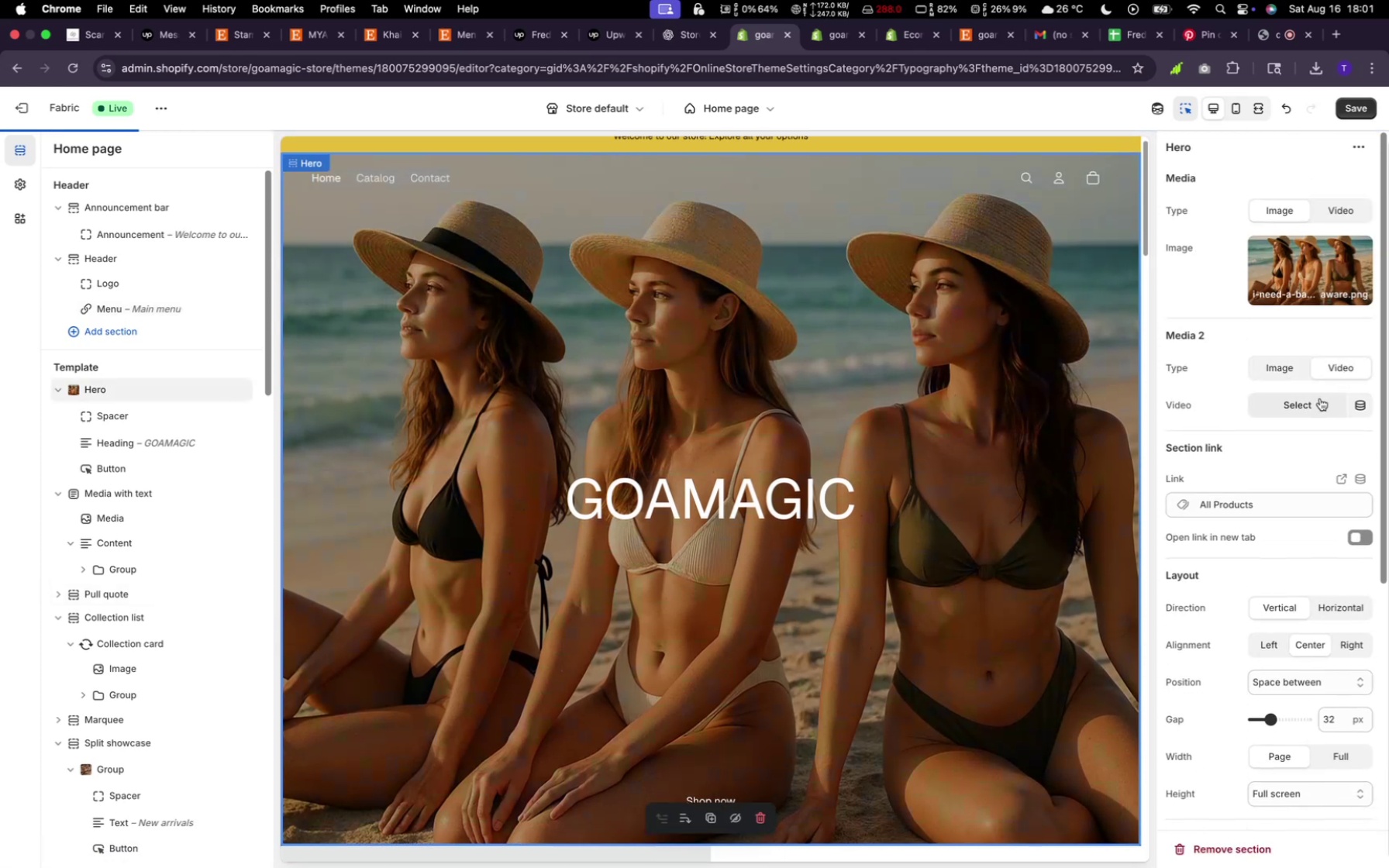 
left_click([1318, 400])
 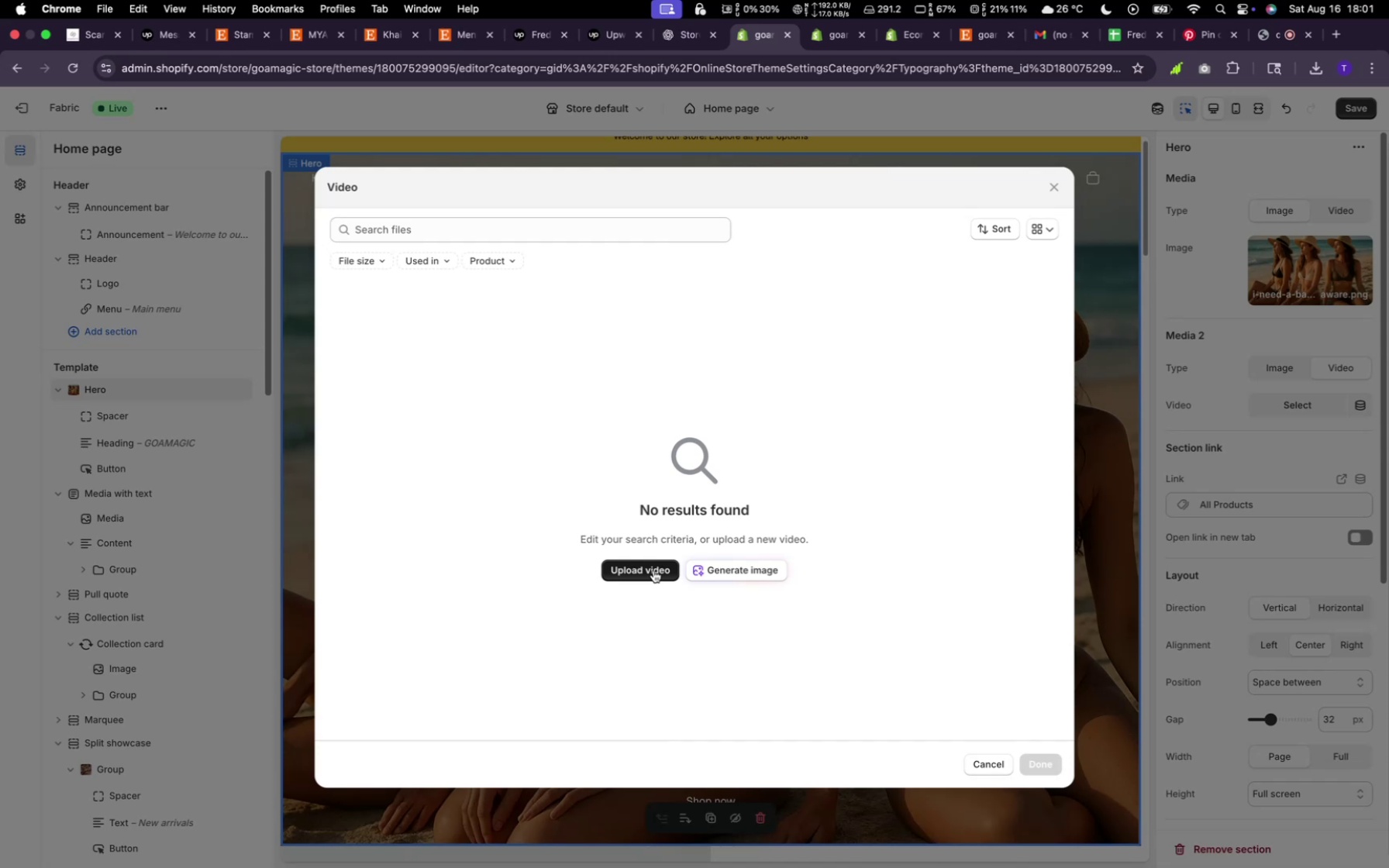 
wait(7.05)
 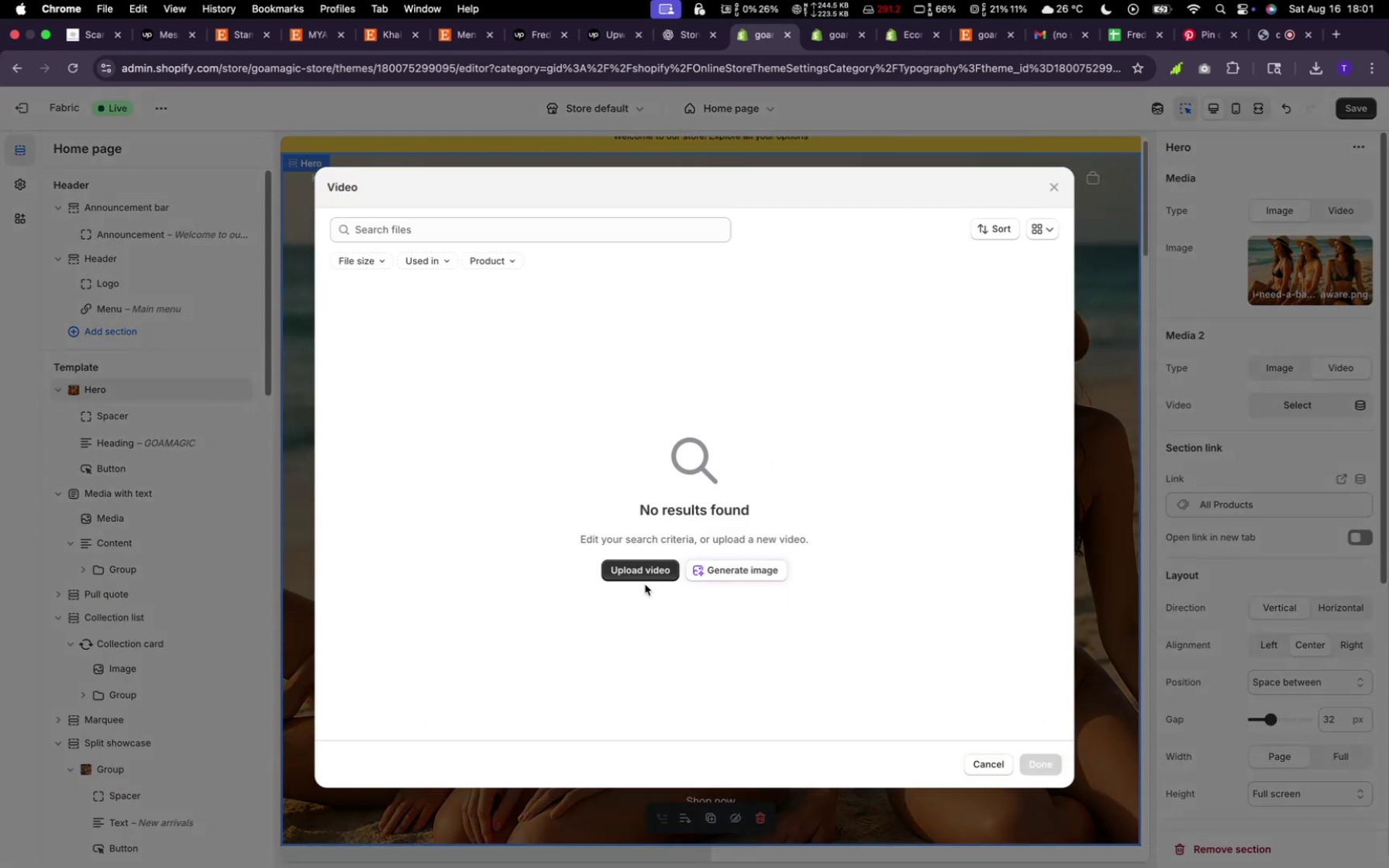 
left_click([653, 570])
 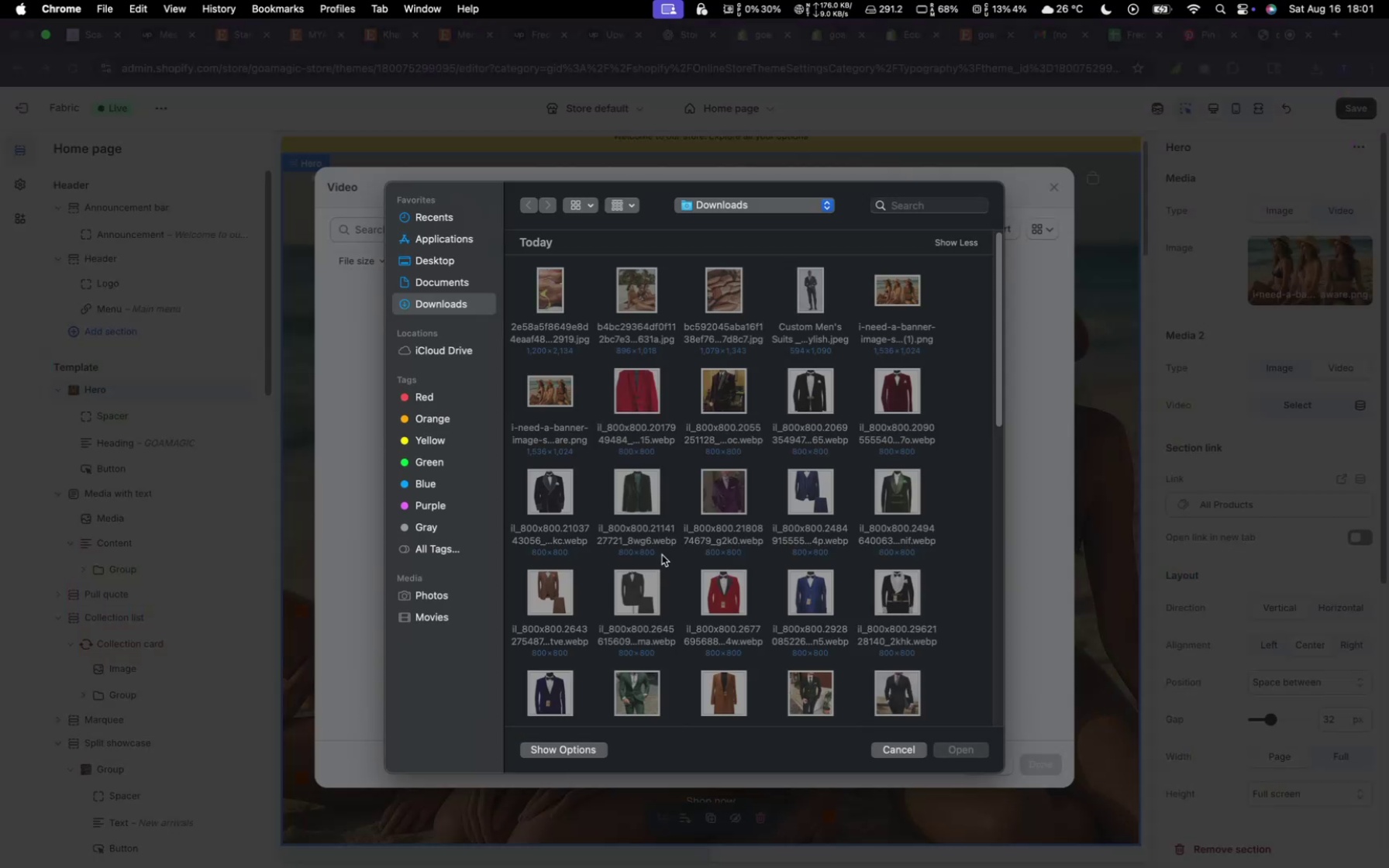 
scroll: coordinate [812, 497], scroll_direction: down, amount: 31.0
 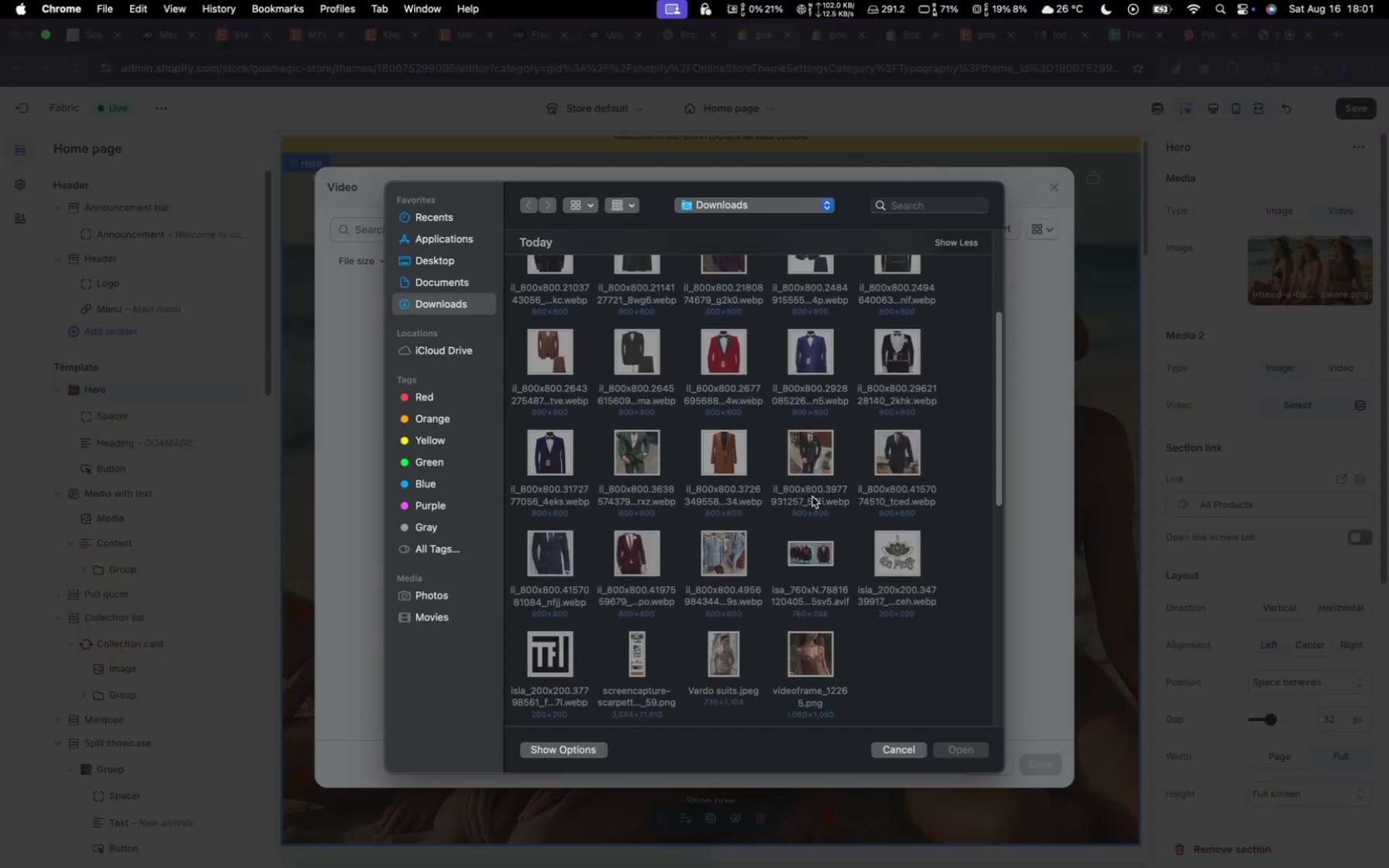 
scroll: coordinate [813, 501], scroll_direction: none, amount: 0.0
 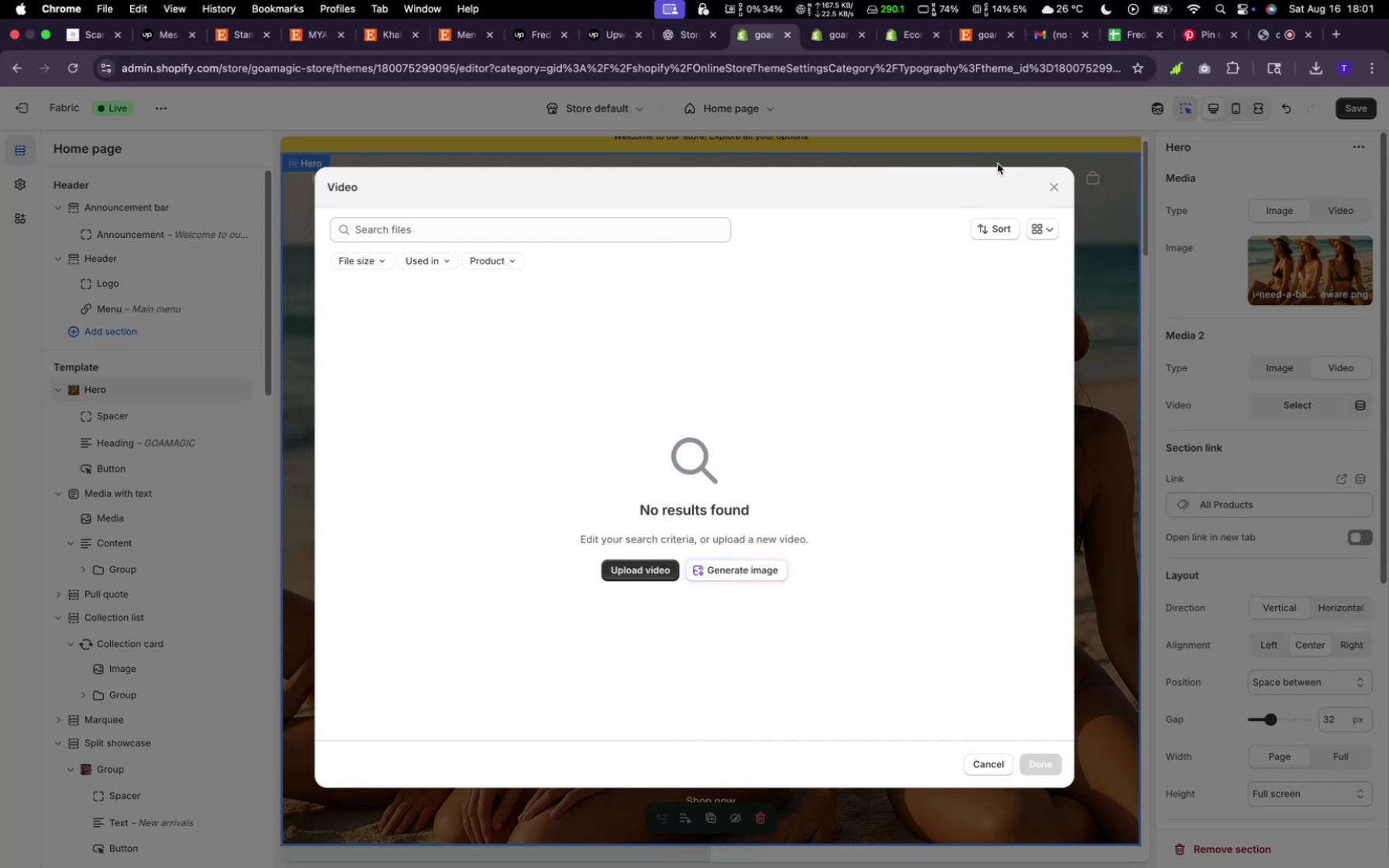 
wait(5.29)
 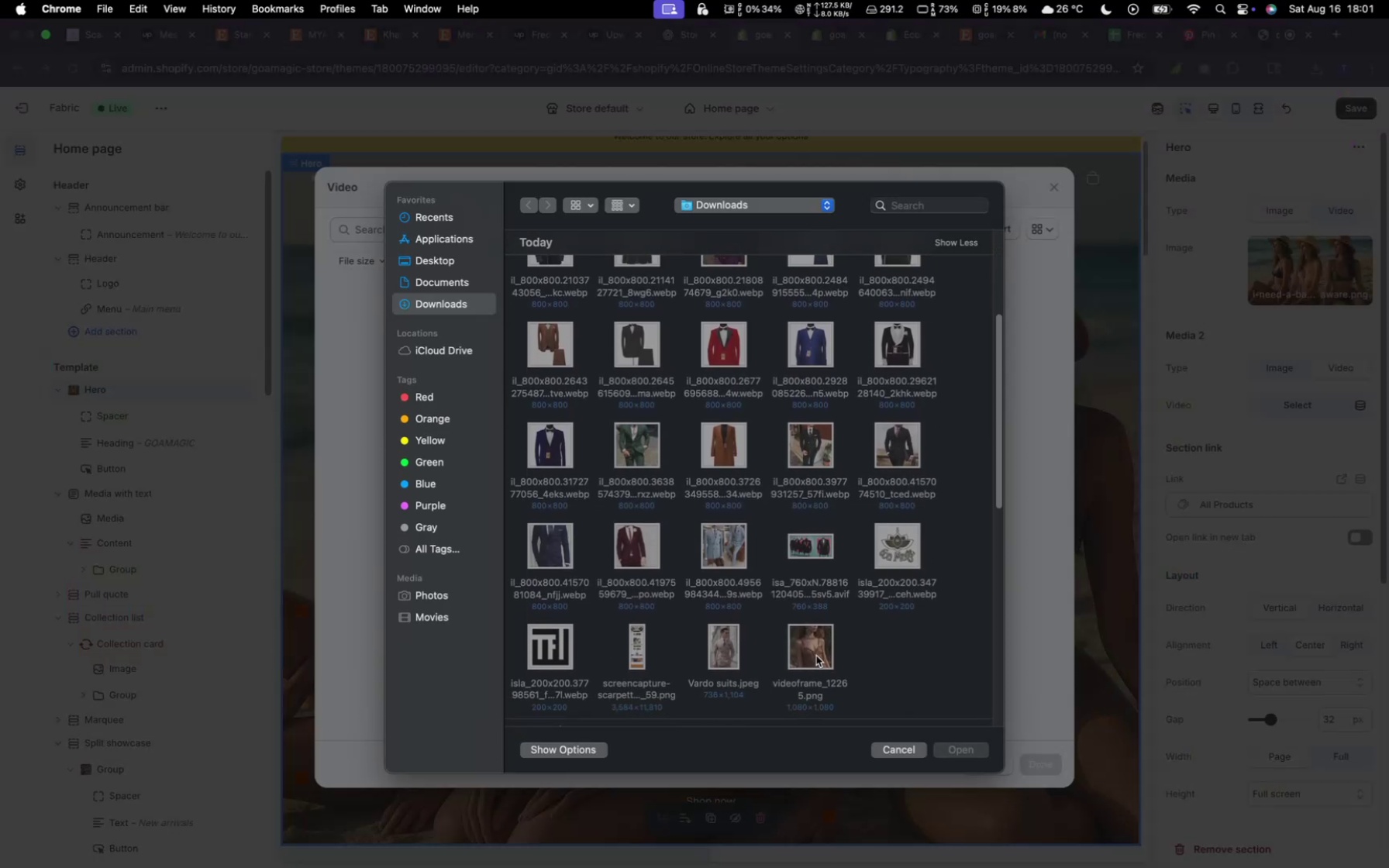 
left_click([1054, 191])
 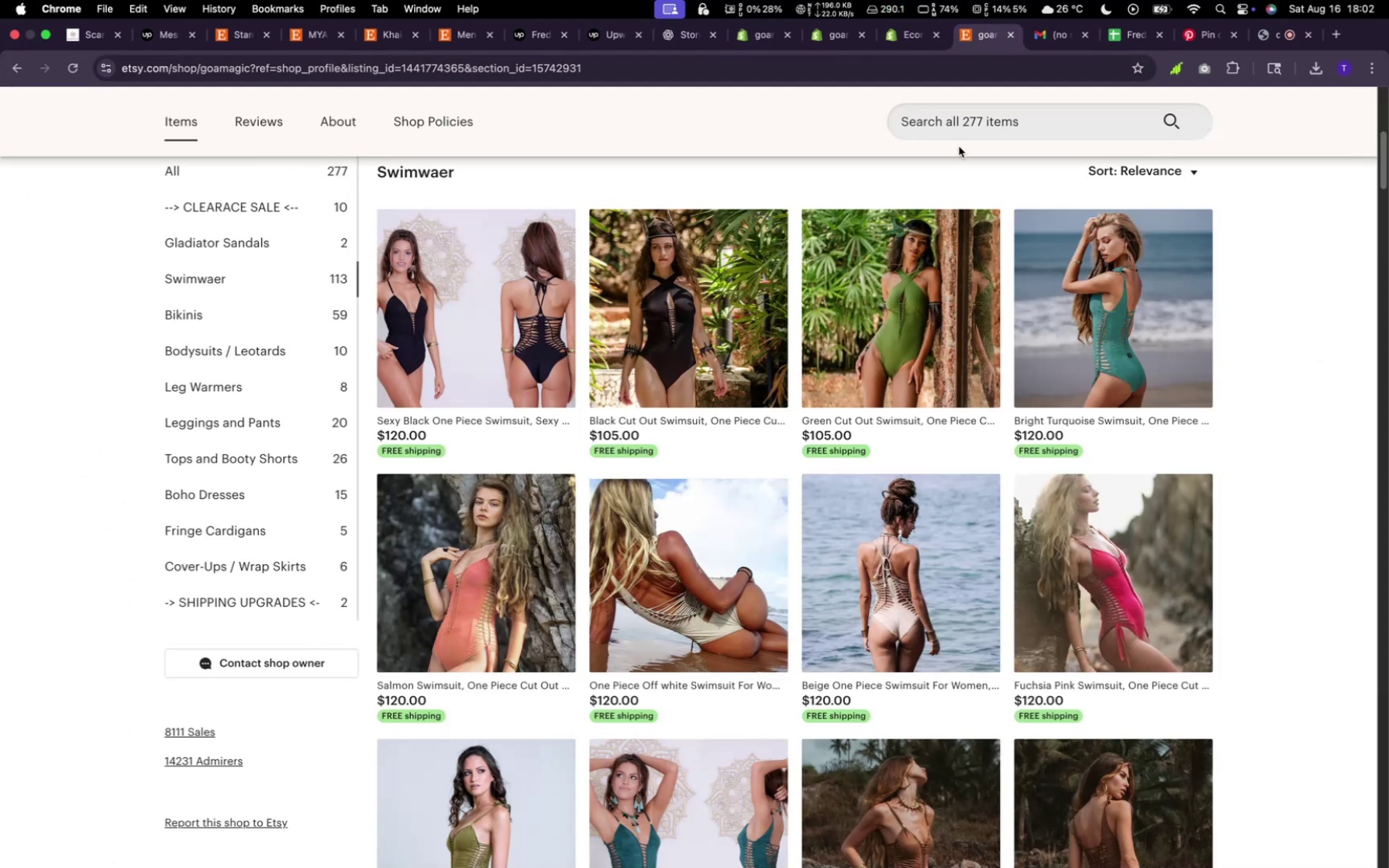 
scroll: coordinate [678, 574], scroll_direction: up, amount: 12.0
 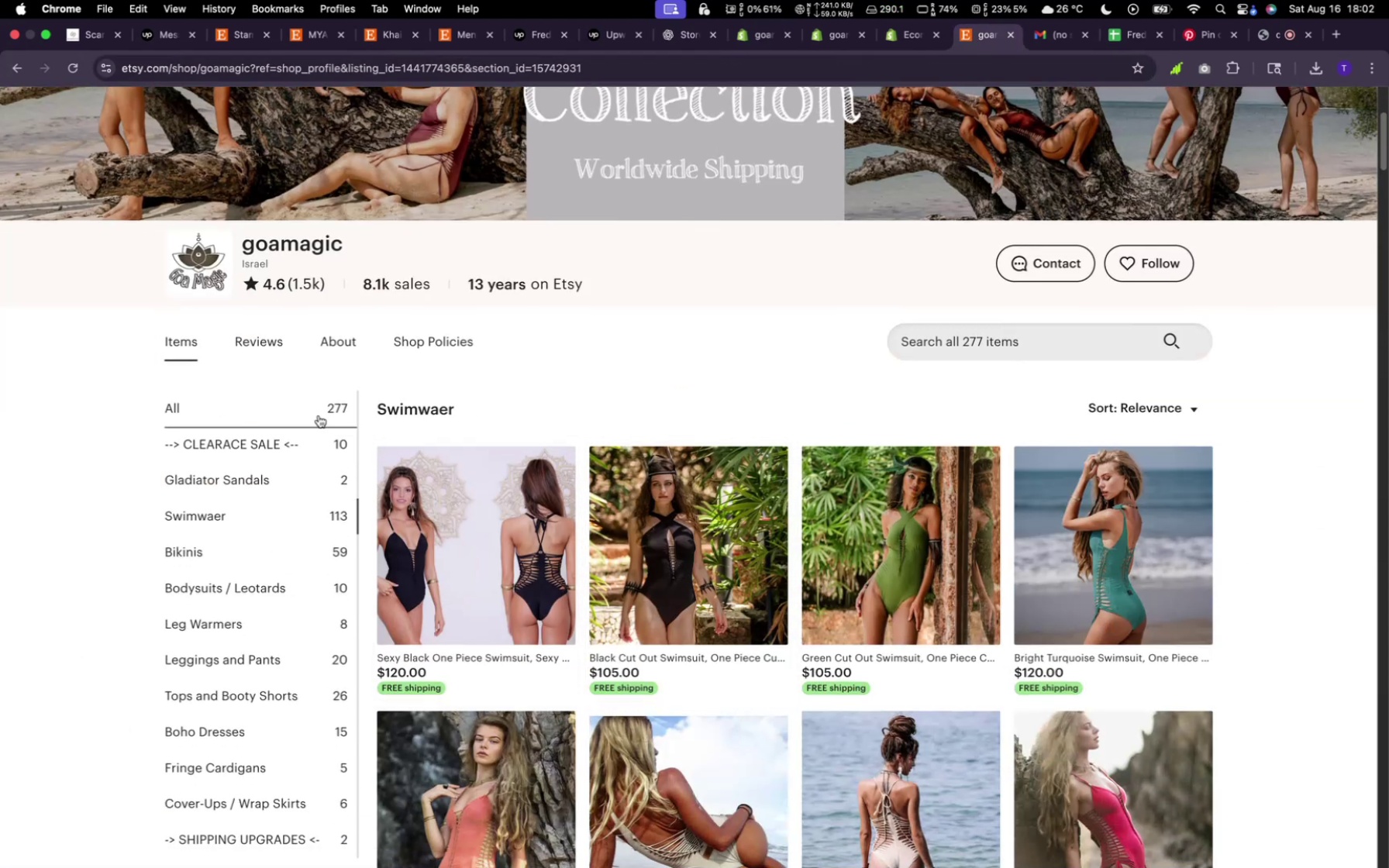 
left_click([311, 405])
 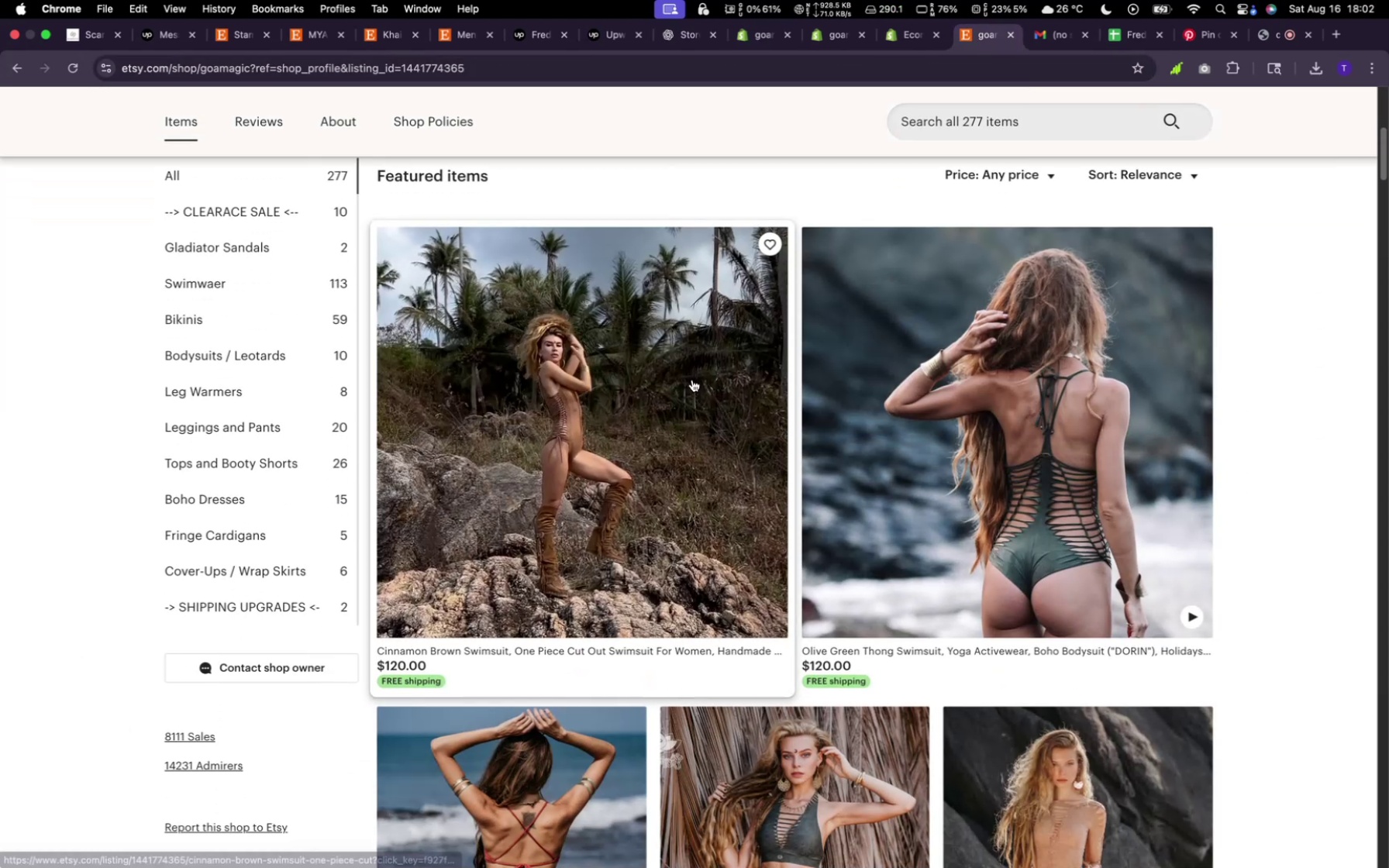 
right_click([689, 396])
 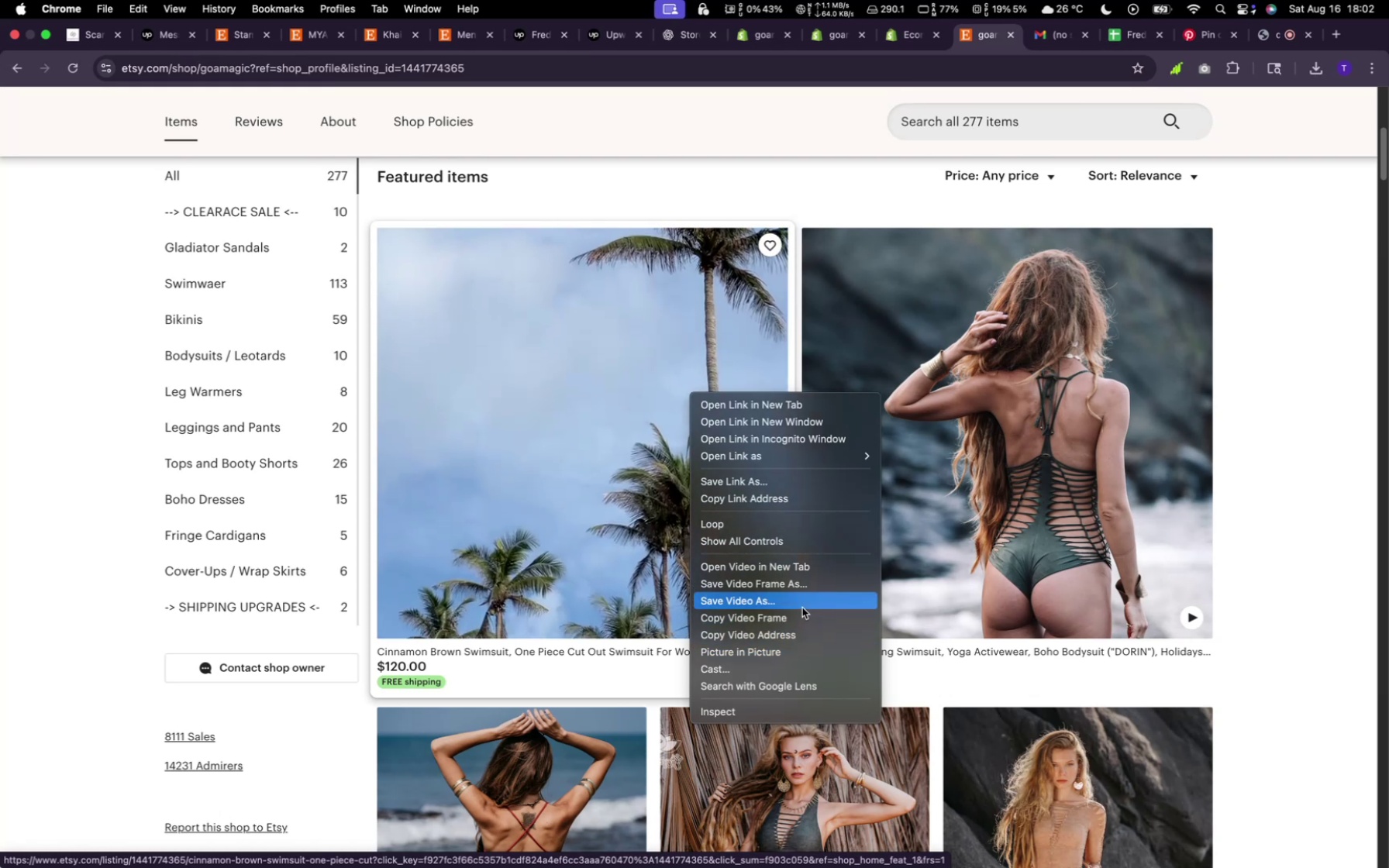 
wait(5.82)
 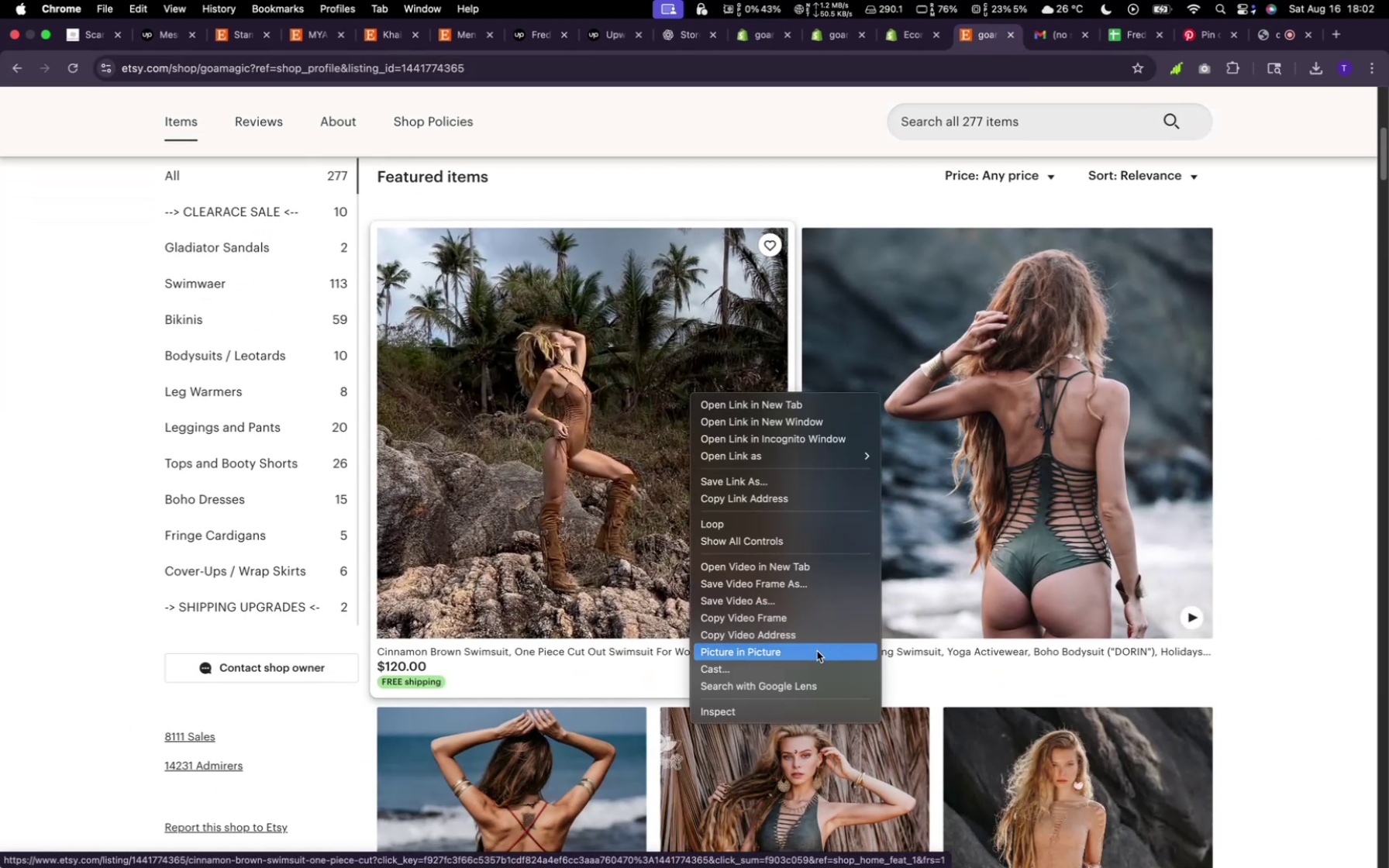 
left_click([802, 608])
 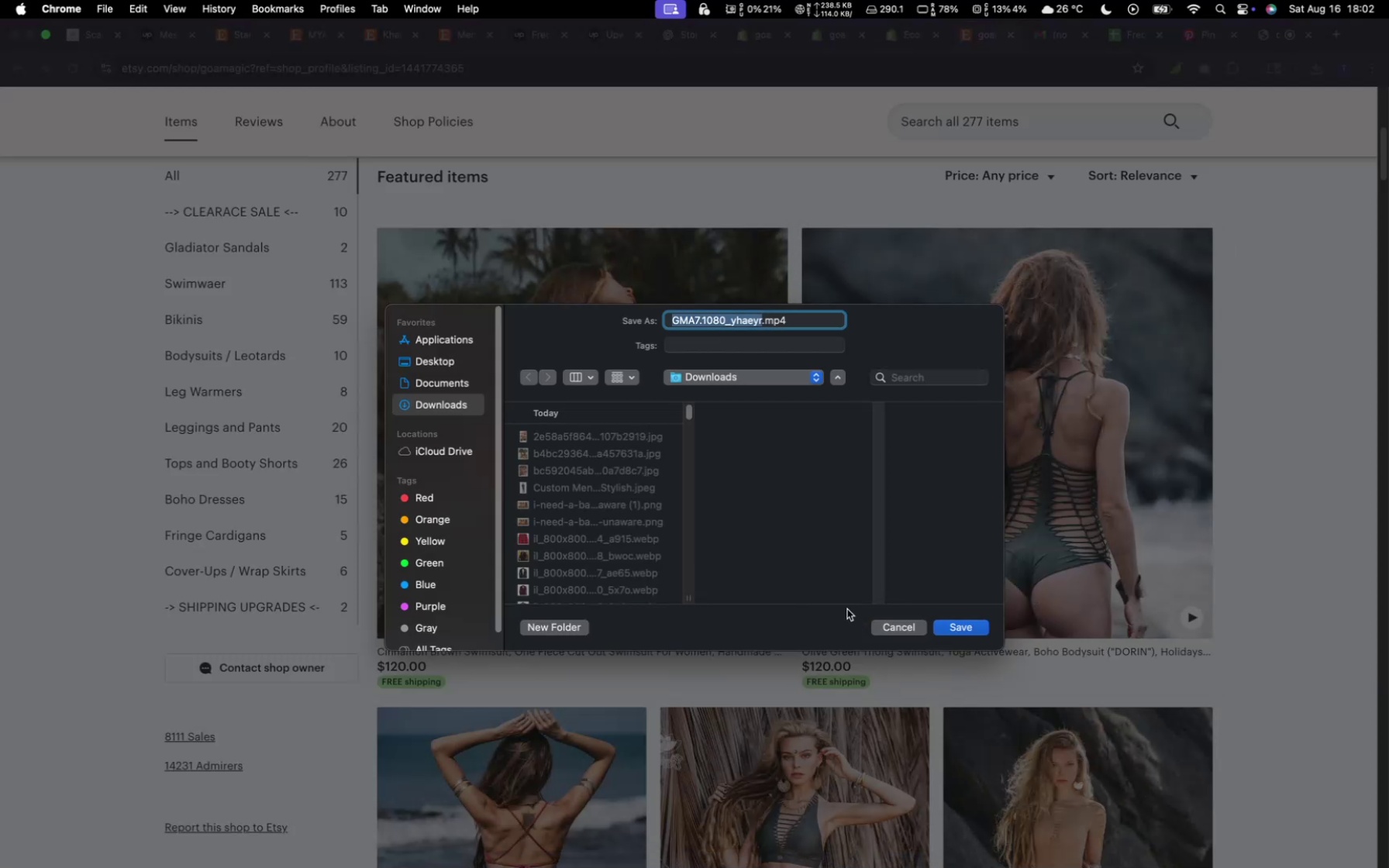 
left_click([940, 632])
 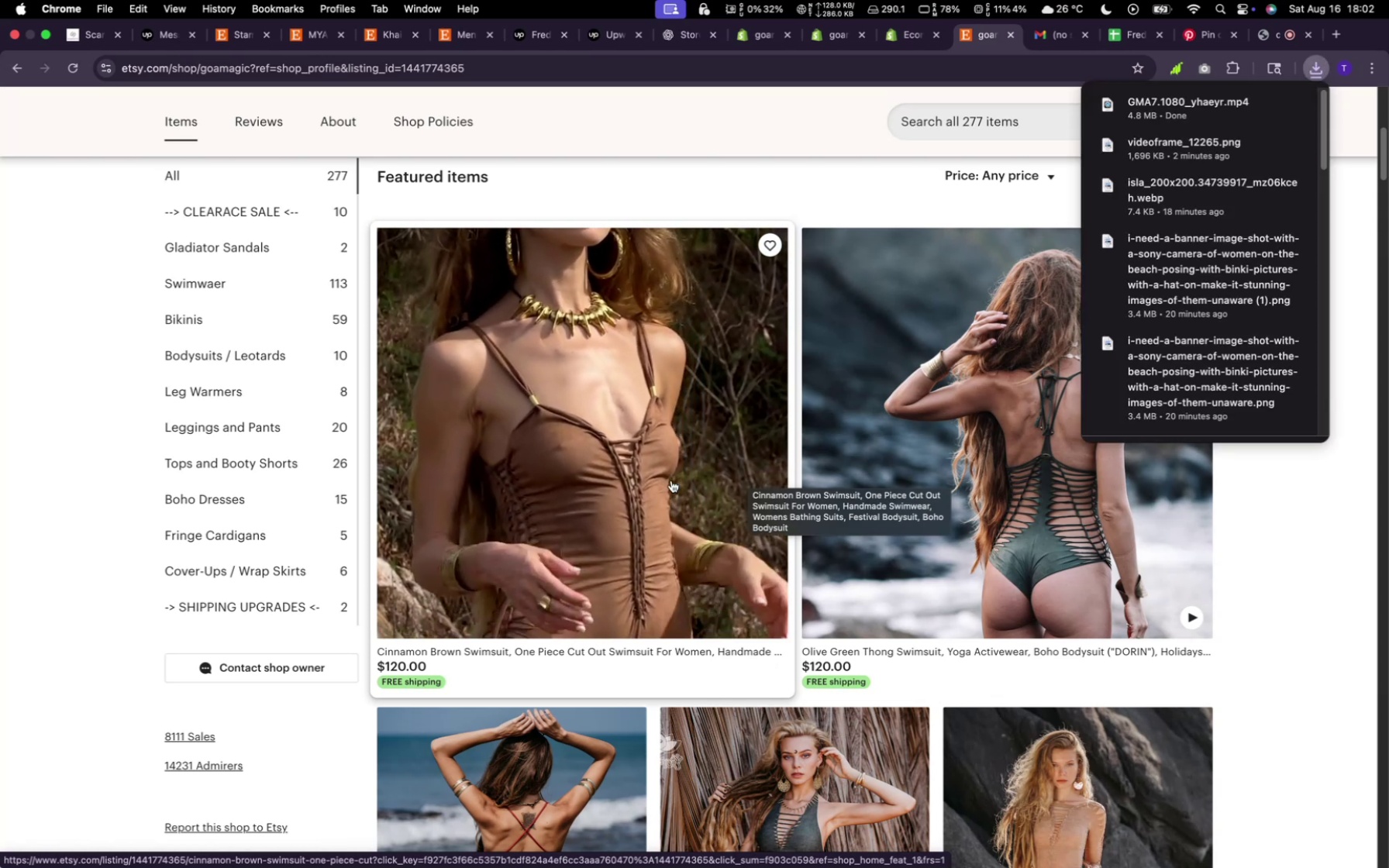 
wait(17.83)
 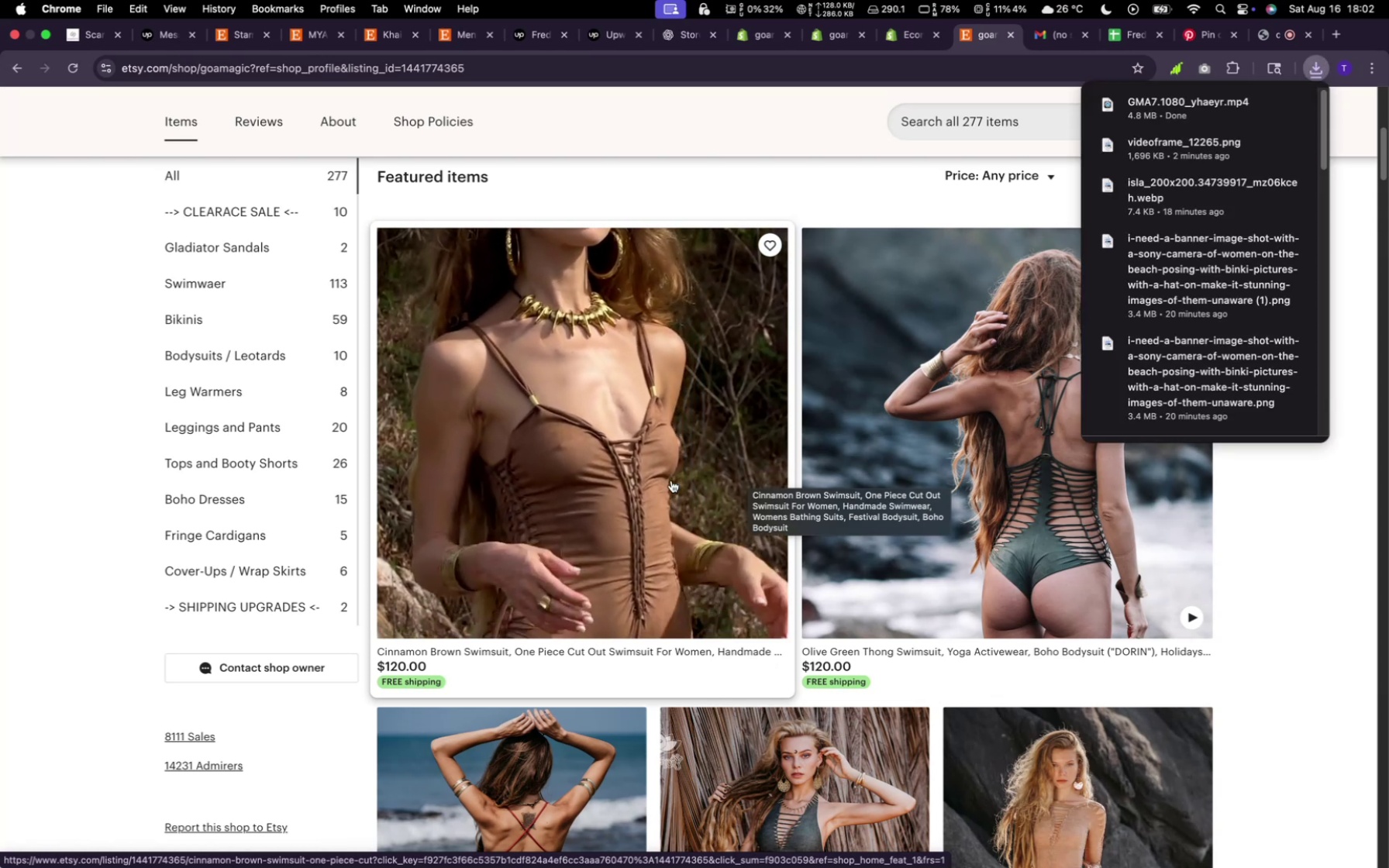 
left_click([832, 43])
 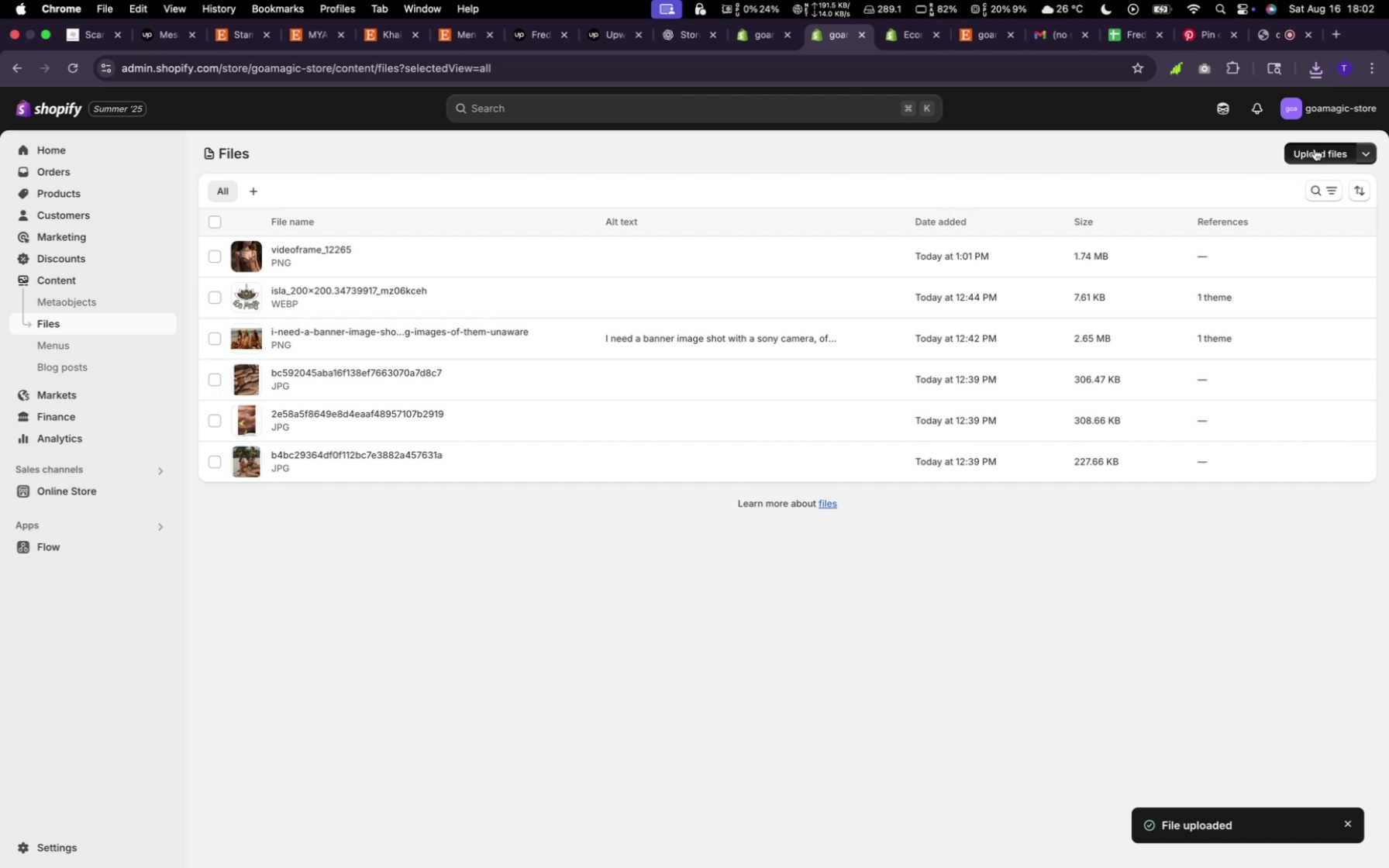 
scroll: coordinate [711, 609], scroll_direction: down, amount: 37.0
 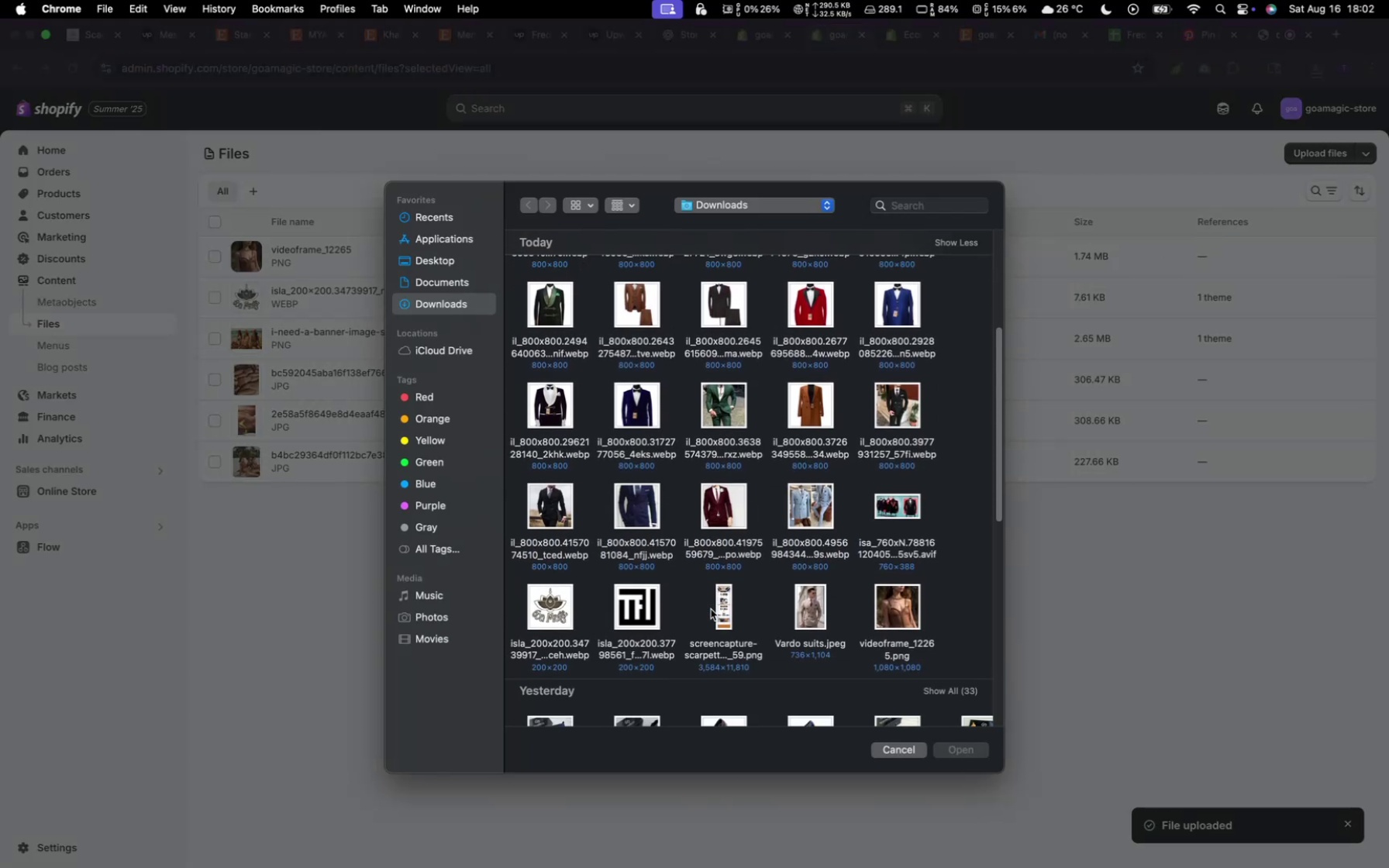 
scroll: coordinate [711, 609], scroll_direction: up, amount: 53.0
 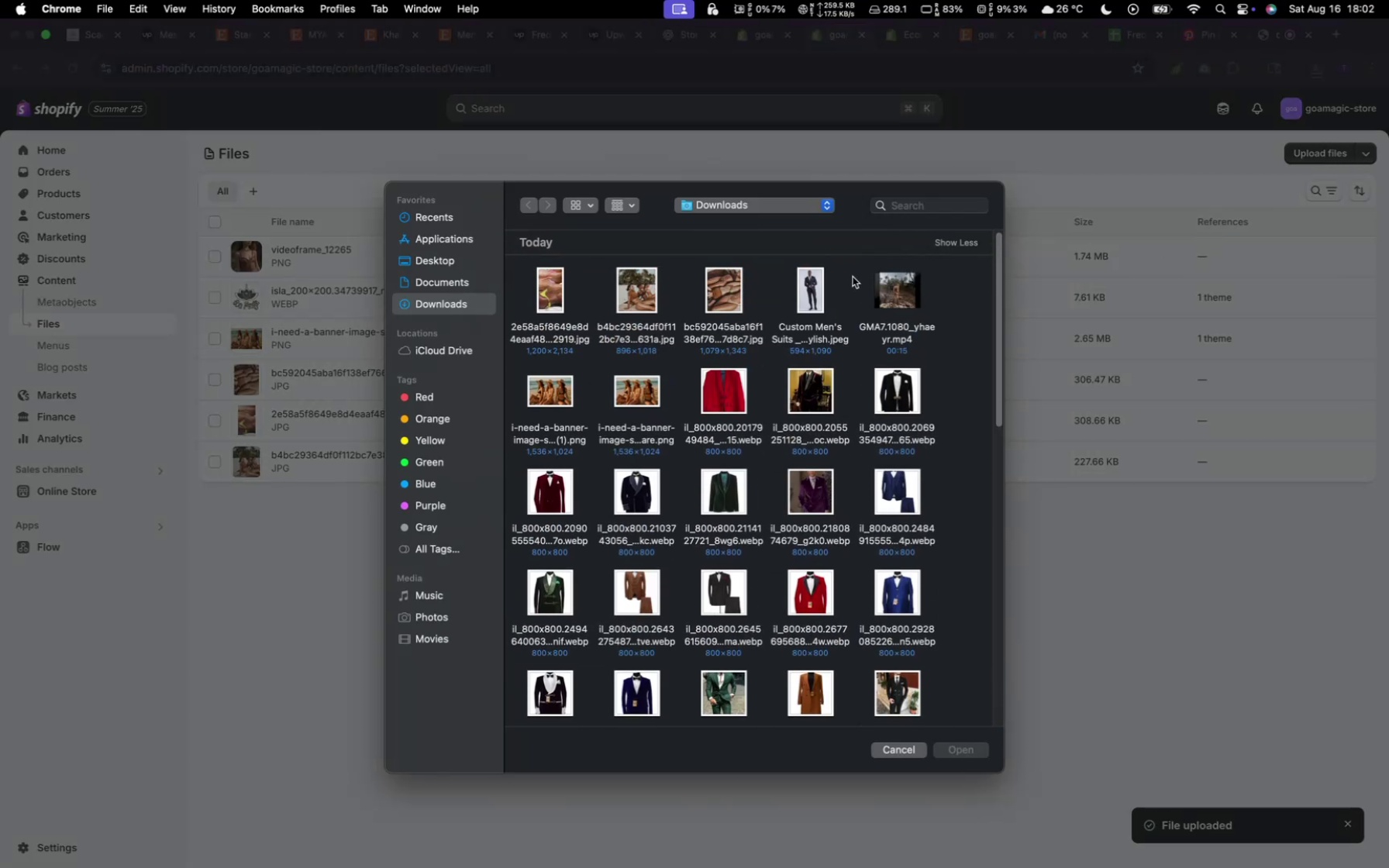 
left_click([897, 297])
 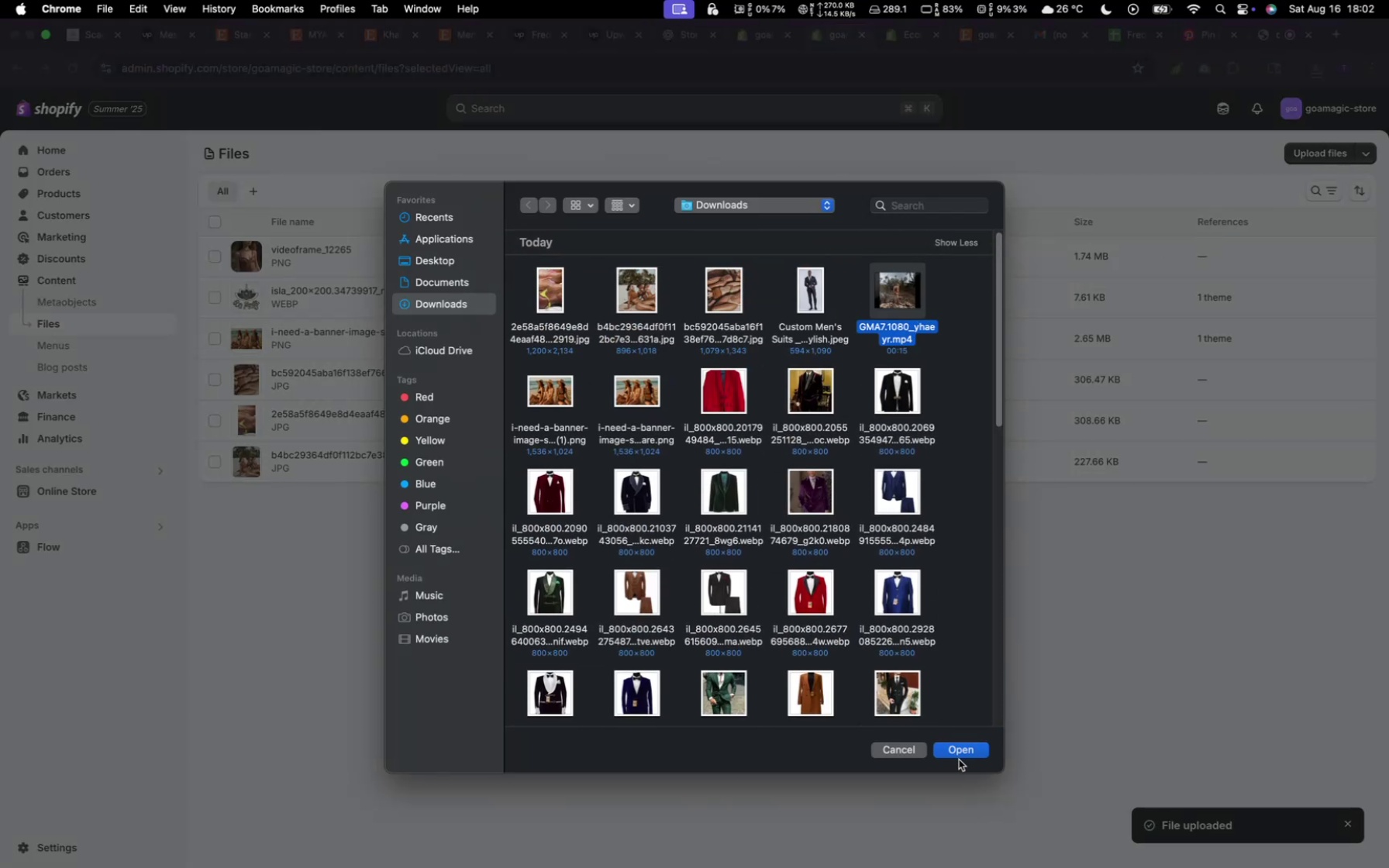 
left_click([959, 753])
 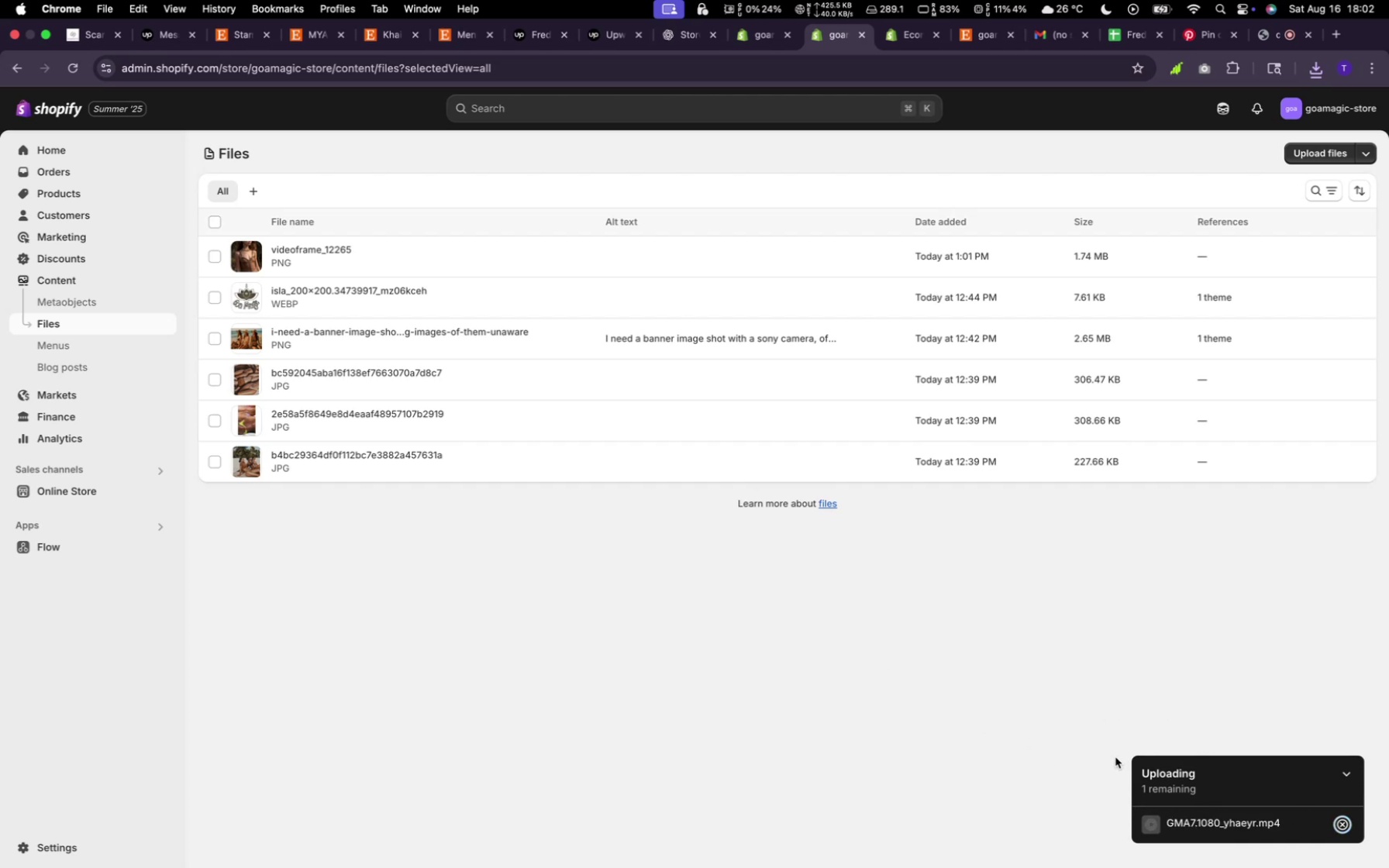 
wait(10.0)
 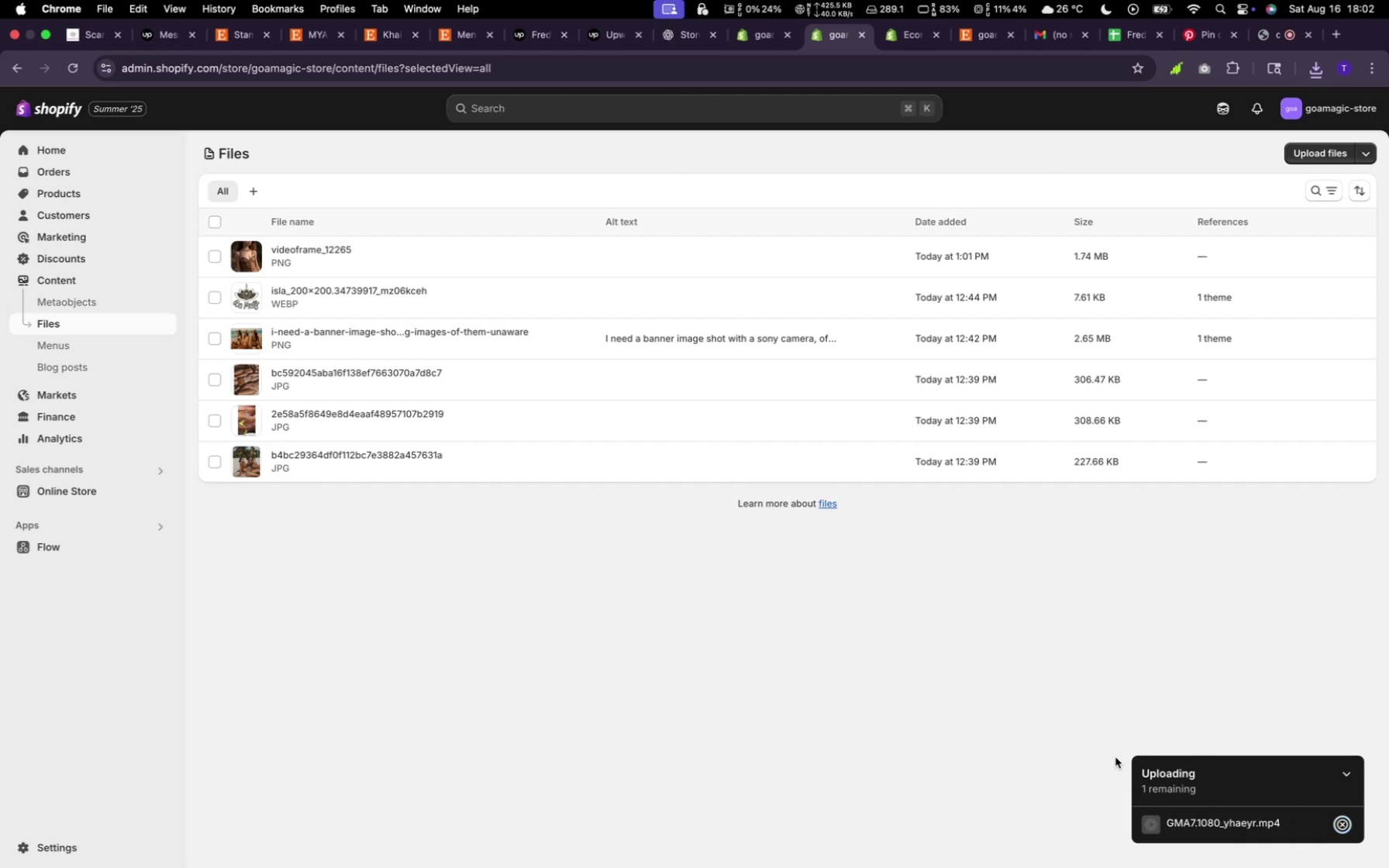 
key(PlayPause)
 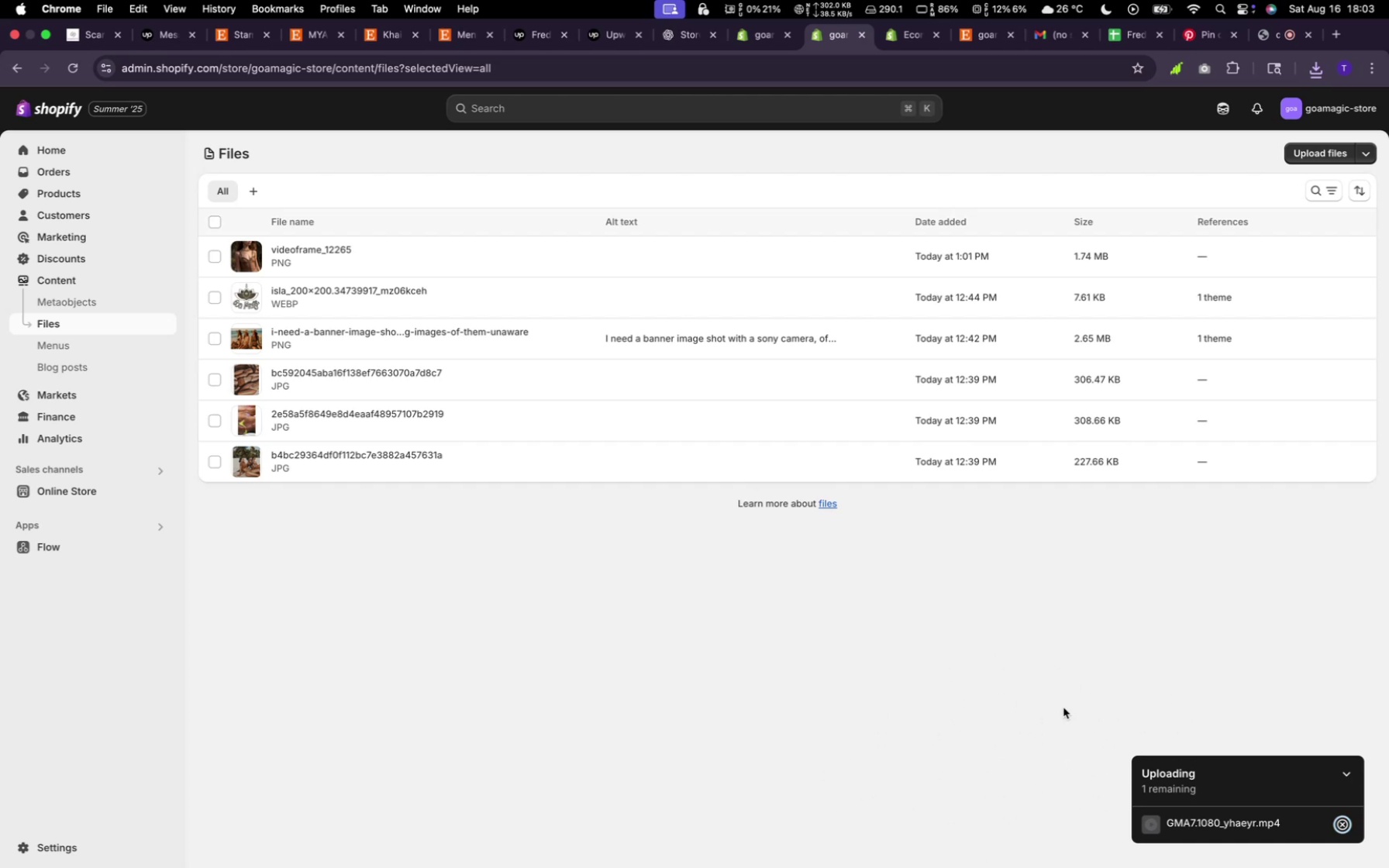 
wait(21.27)
 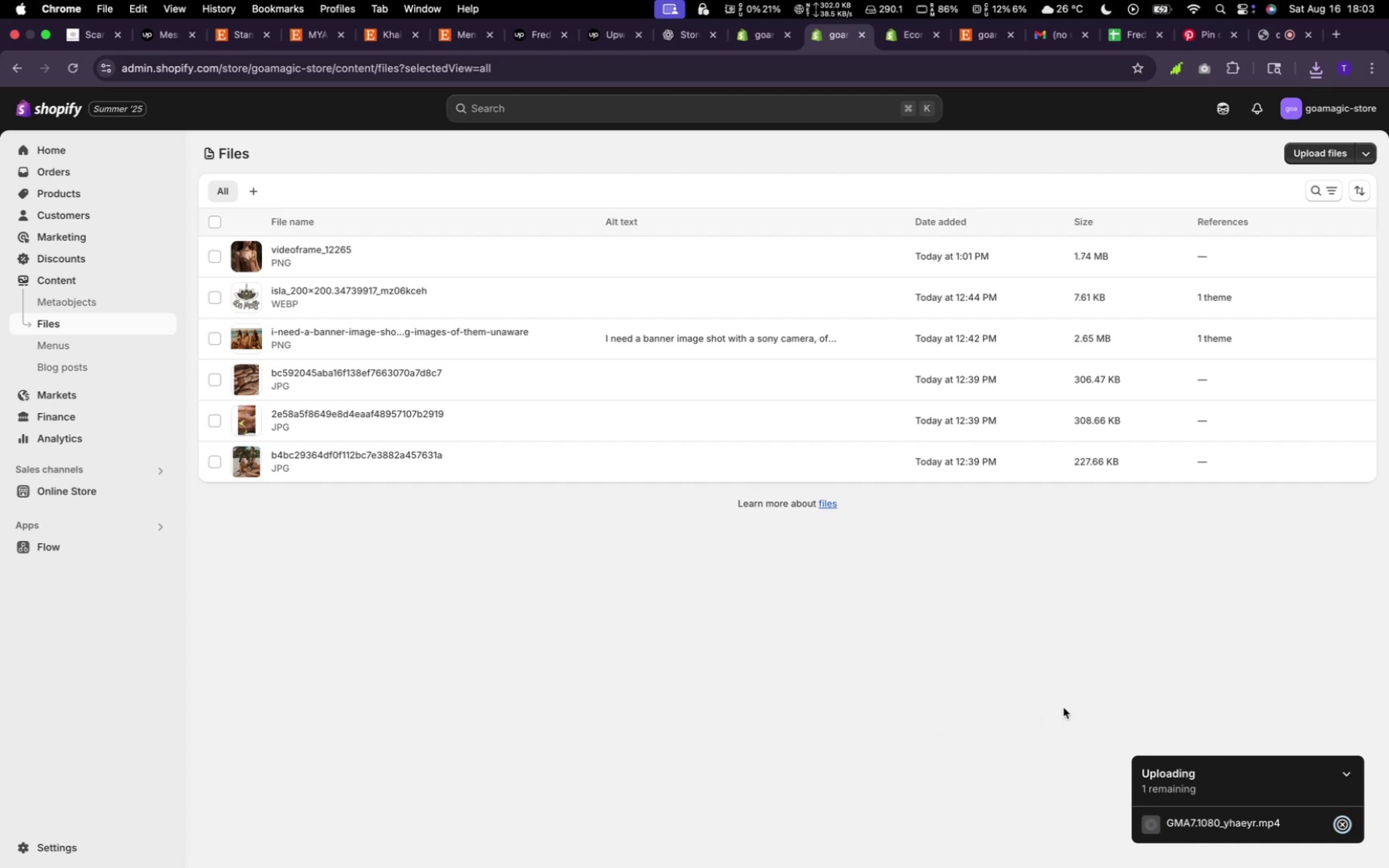 
left_click([757, 40])
 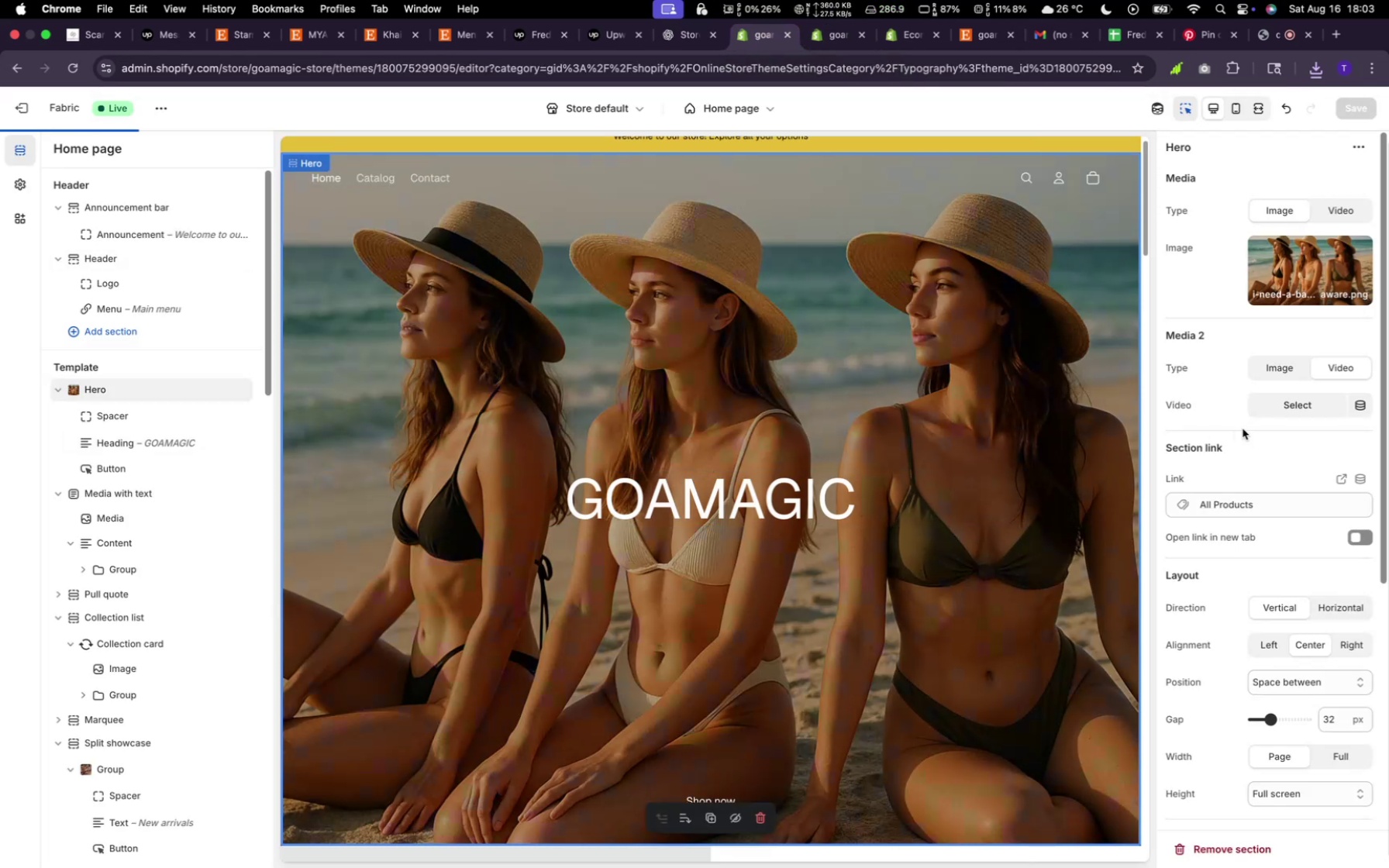 
left_click([1273, 412])
 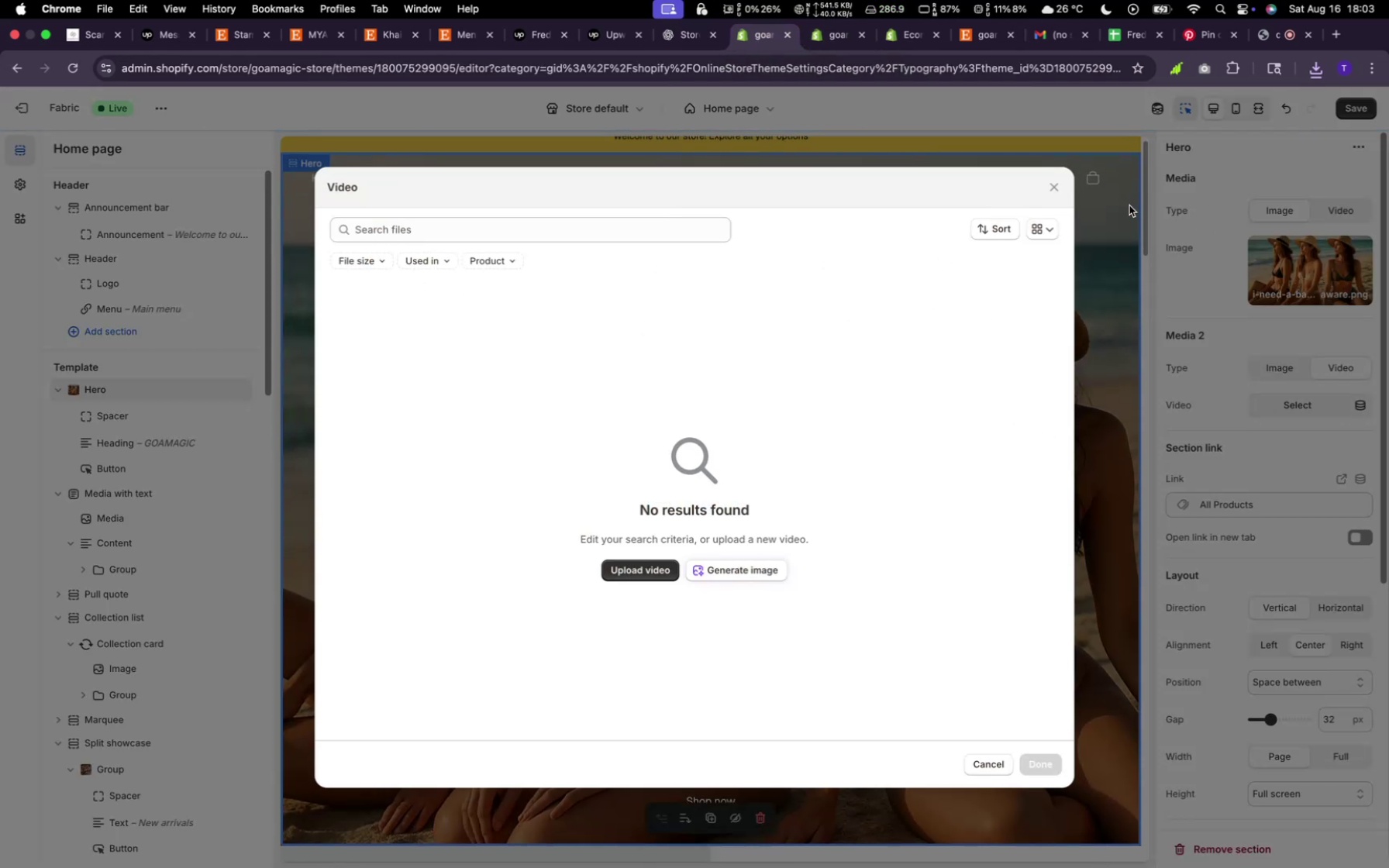 
left_click([1053, 184])
 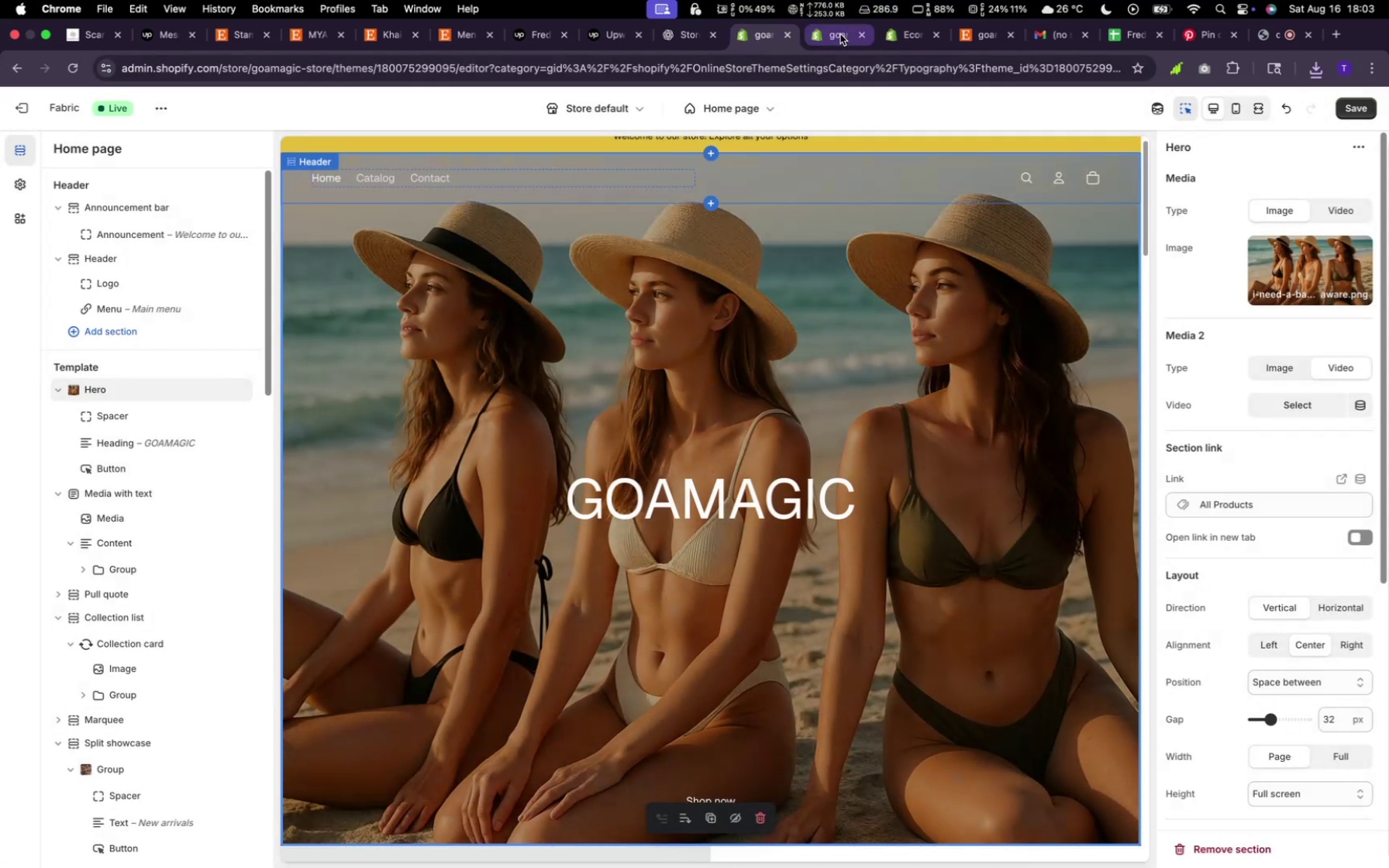 
left_click([838, 33])
 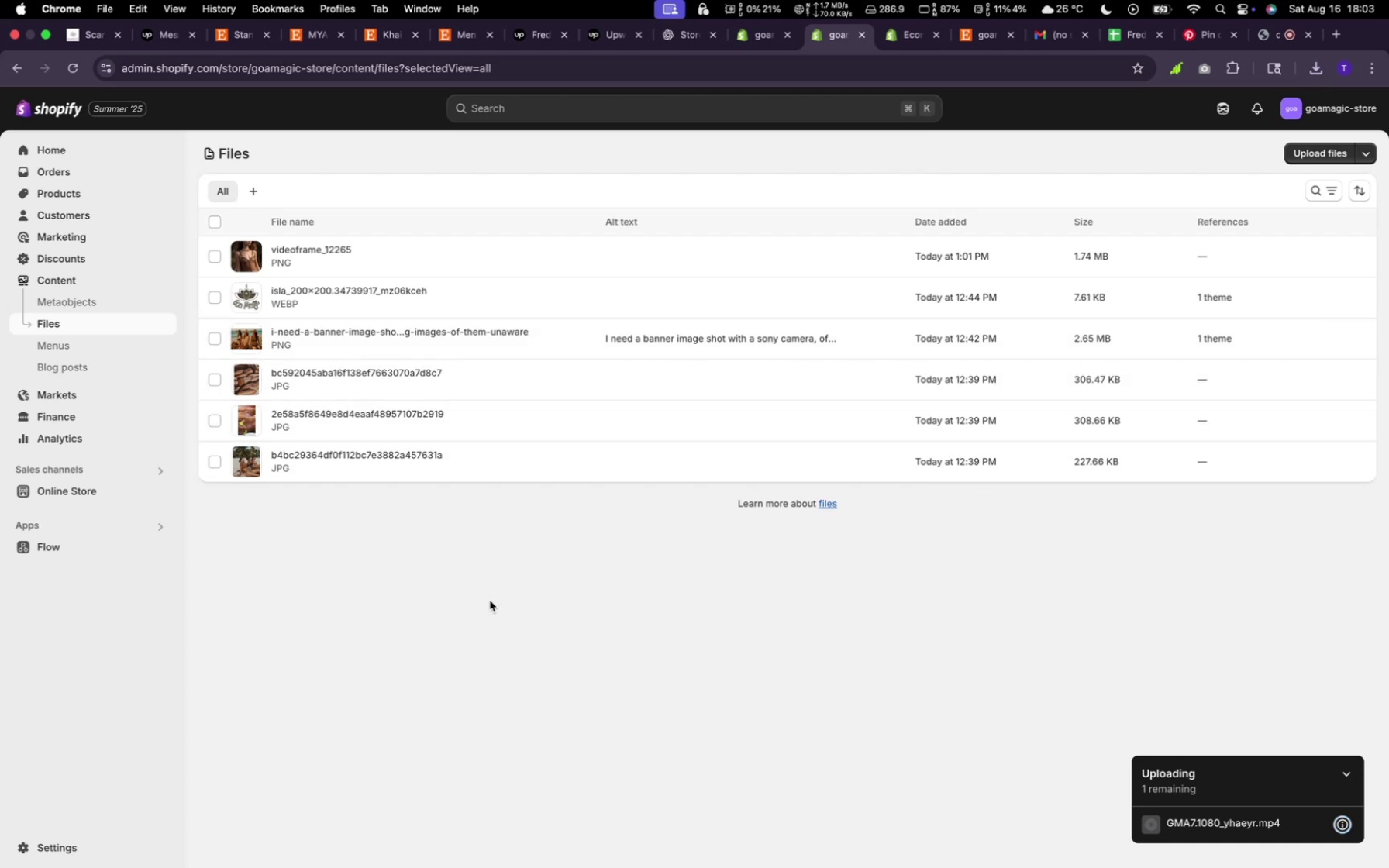 
wait(13.77)
 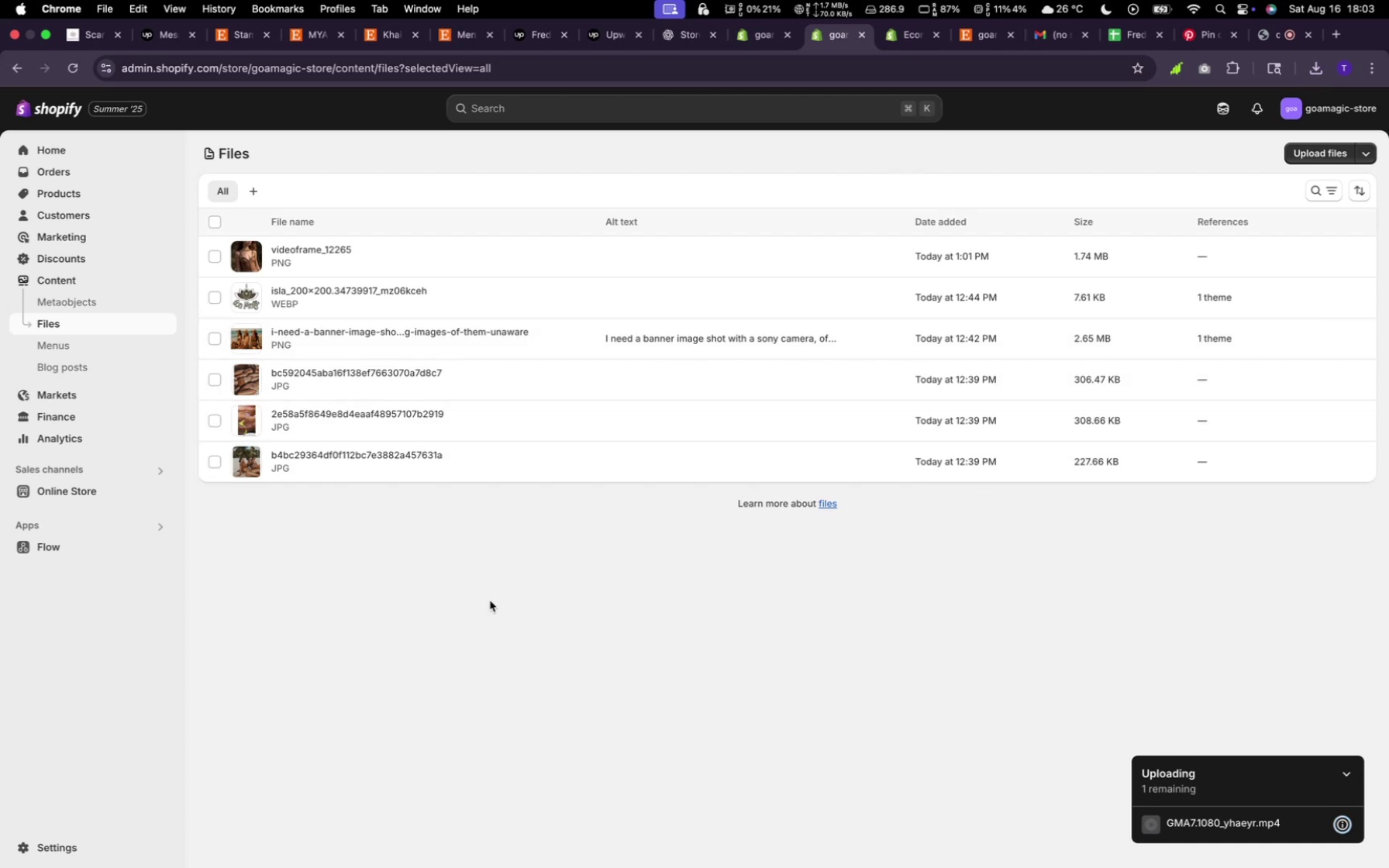 
left_click([754, 41])
 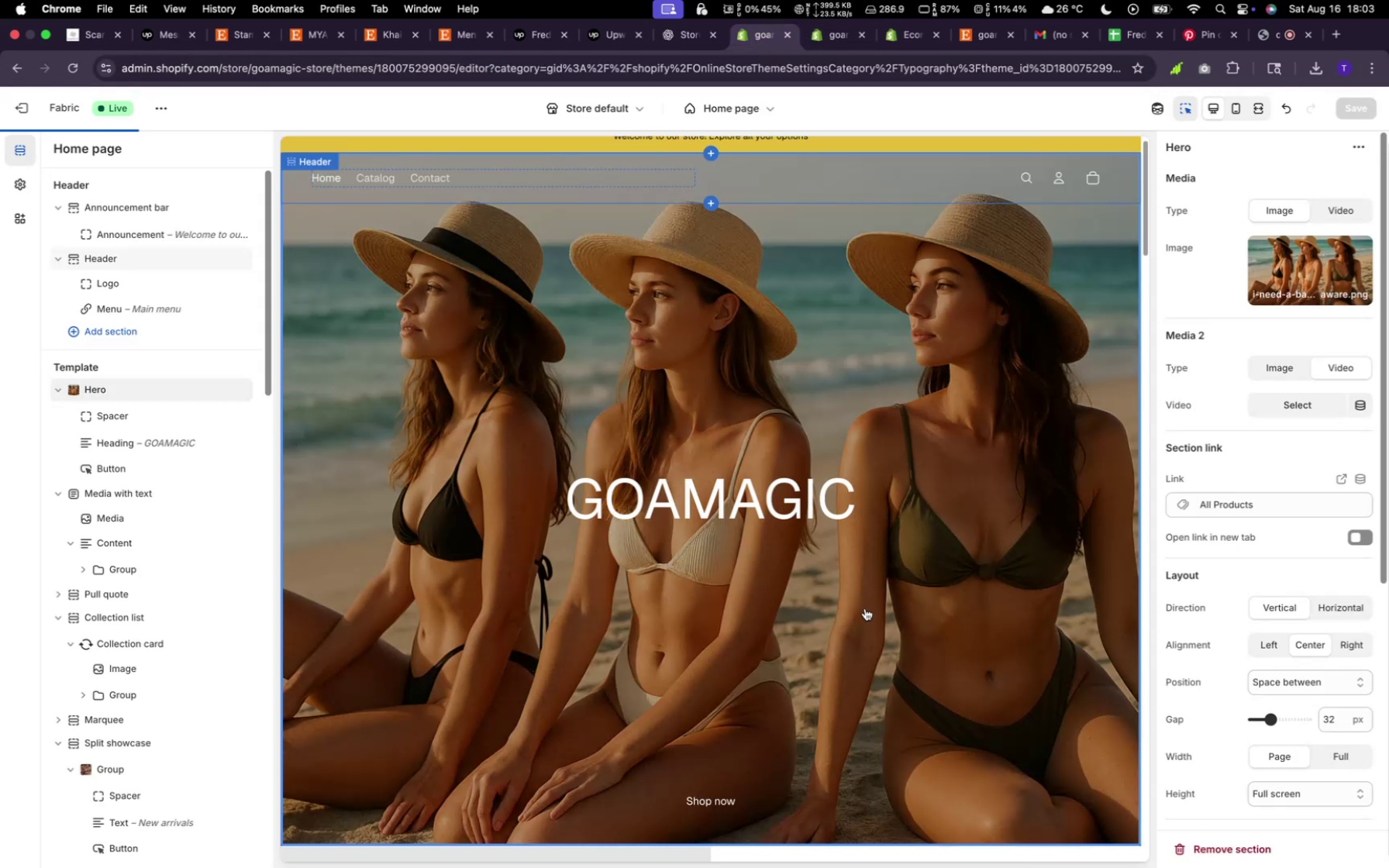 
scroll: coordinate [866, 608], scroll_direction: down, amount: 7.0
 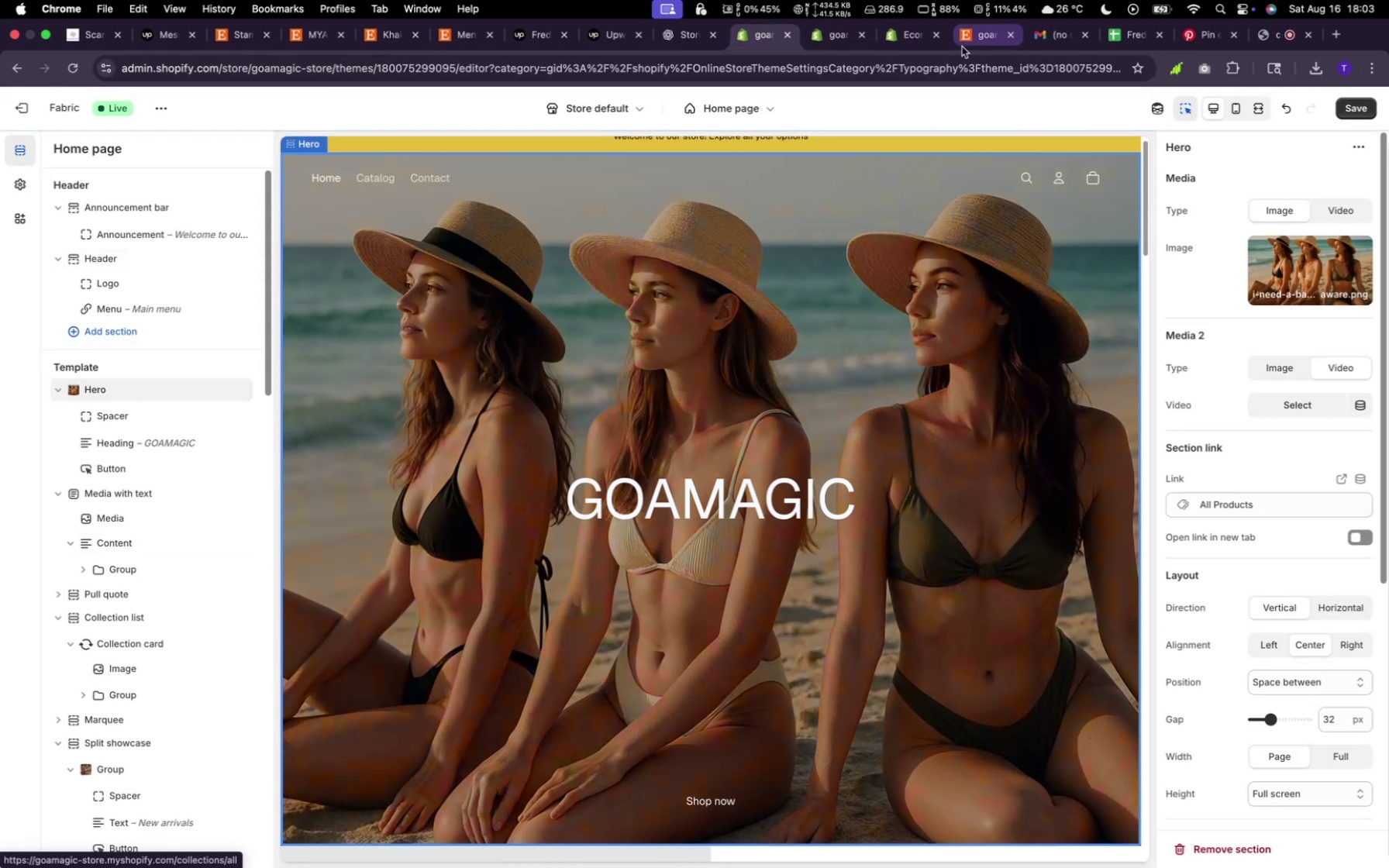 
left_click([972, 40])
 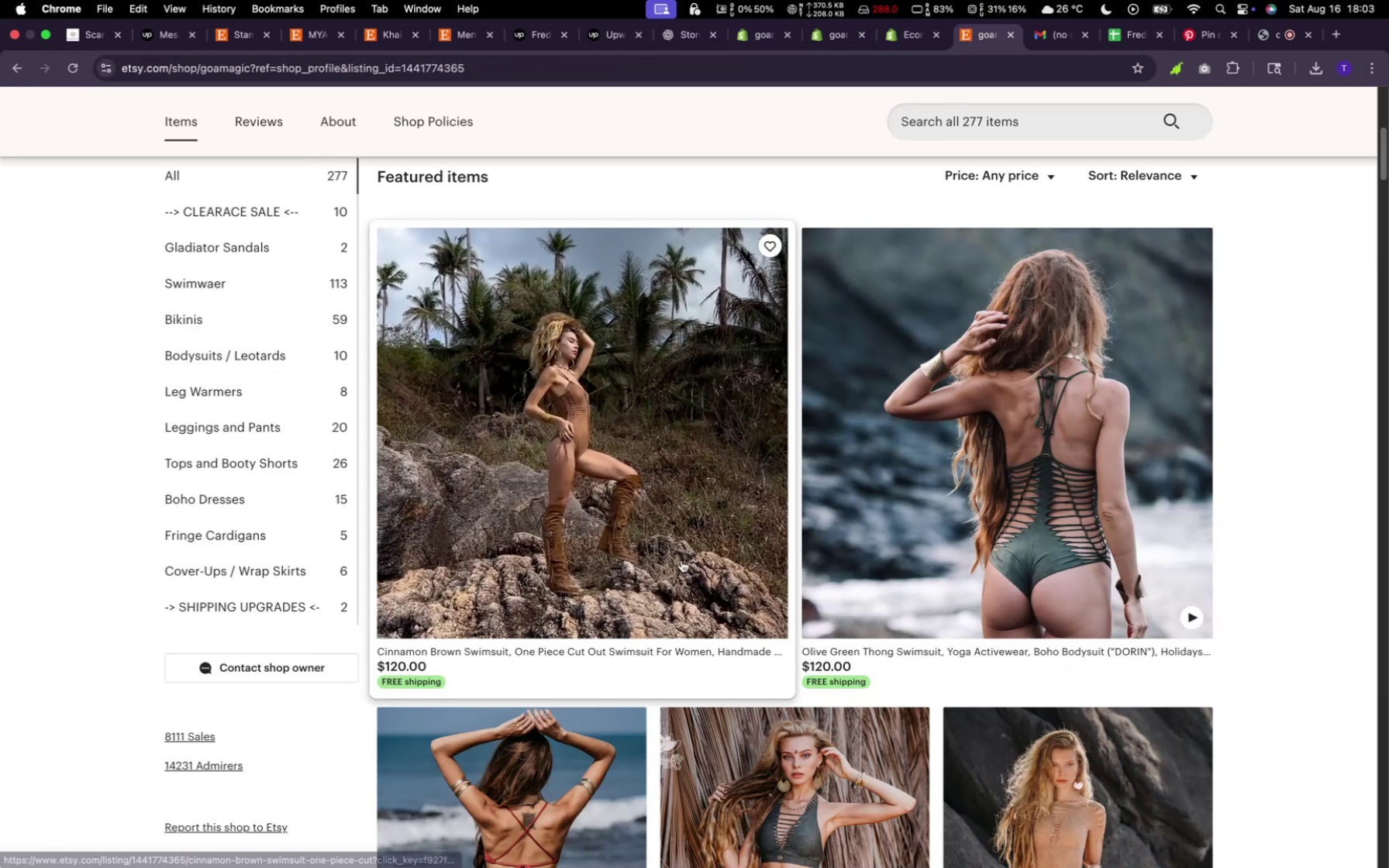 
scroll: coordinate [591, 674], scroll_direction: down, amount: 4.0
 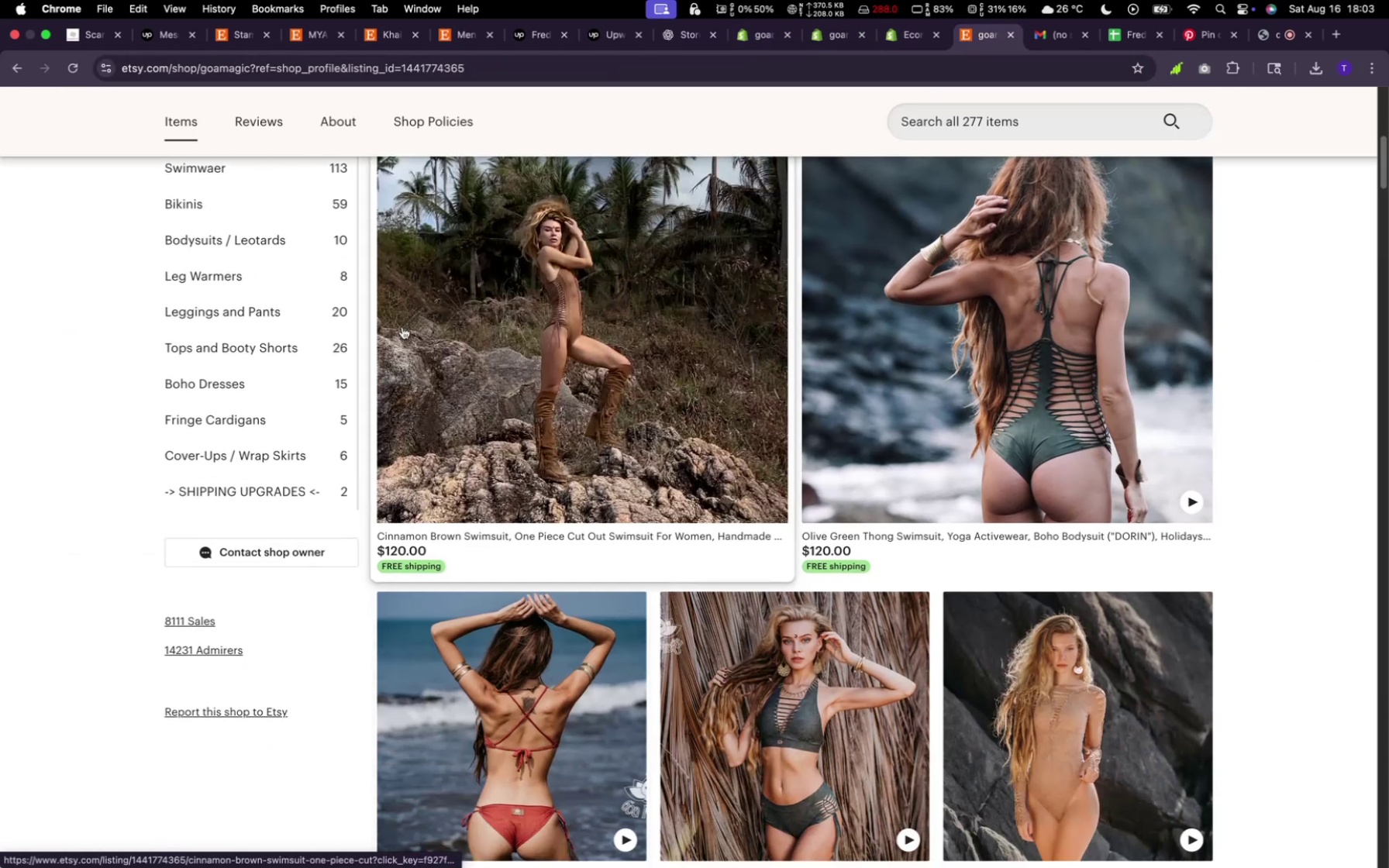 
scroll: coordinate [398, 336], scroll_direction: up, amount: 10.0
 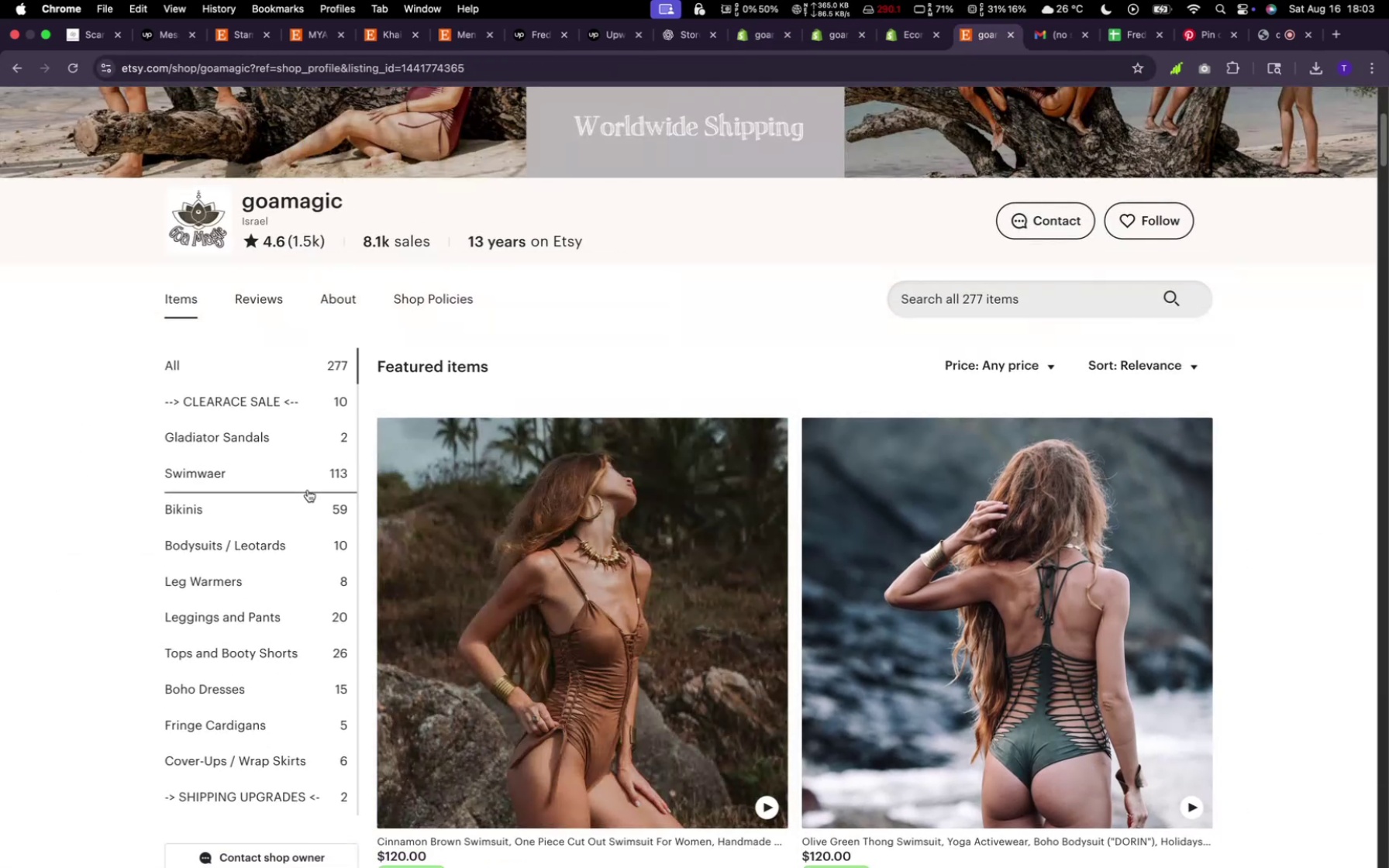 
left_click([307, 484])
 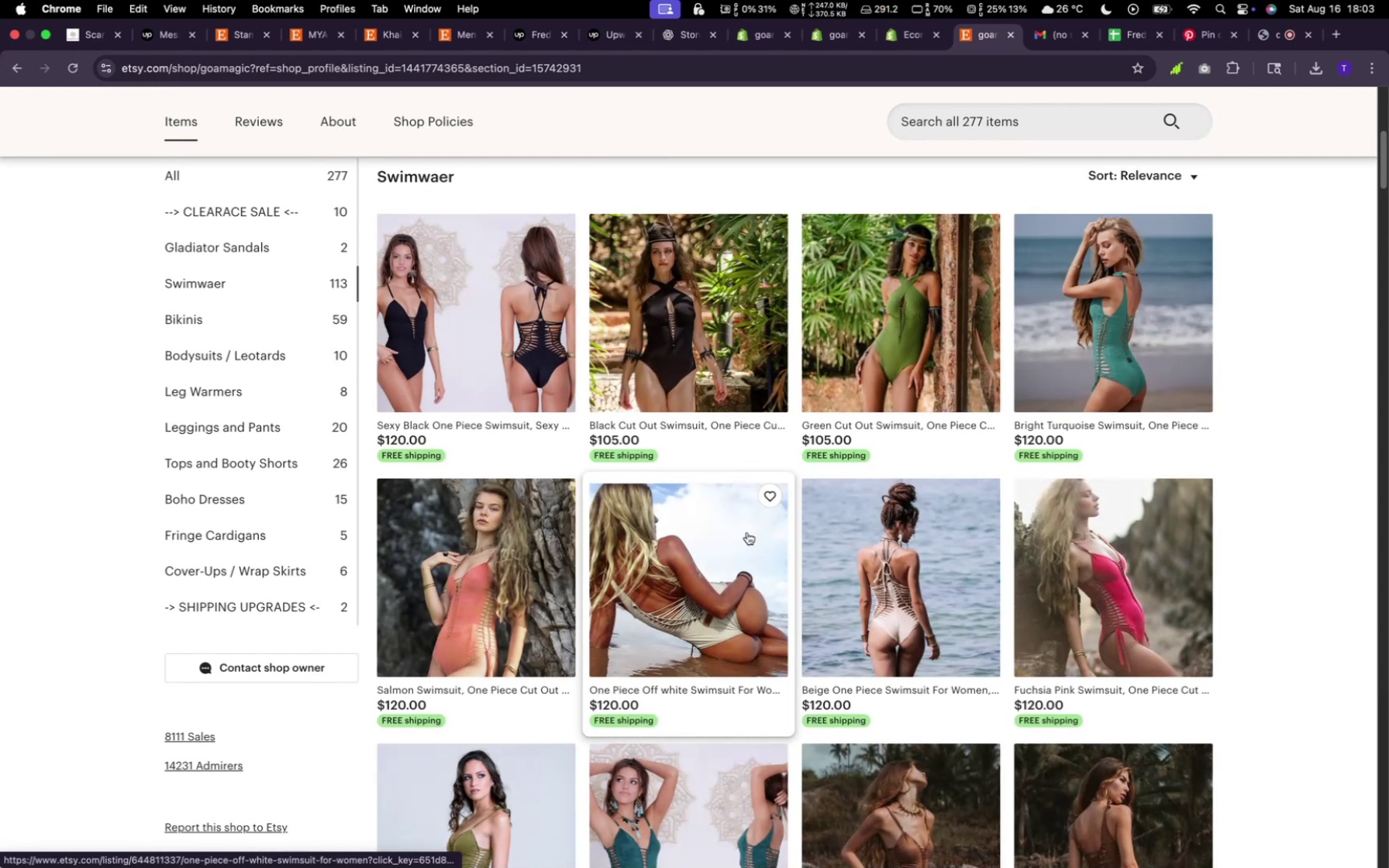 
scroll: coordinate [747, 532], scroll_direction: down, amount: 46.0
 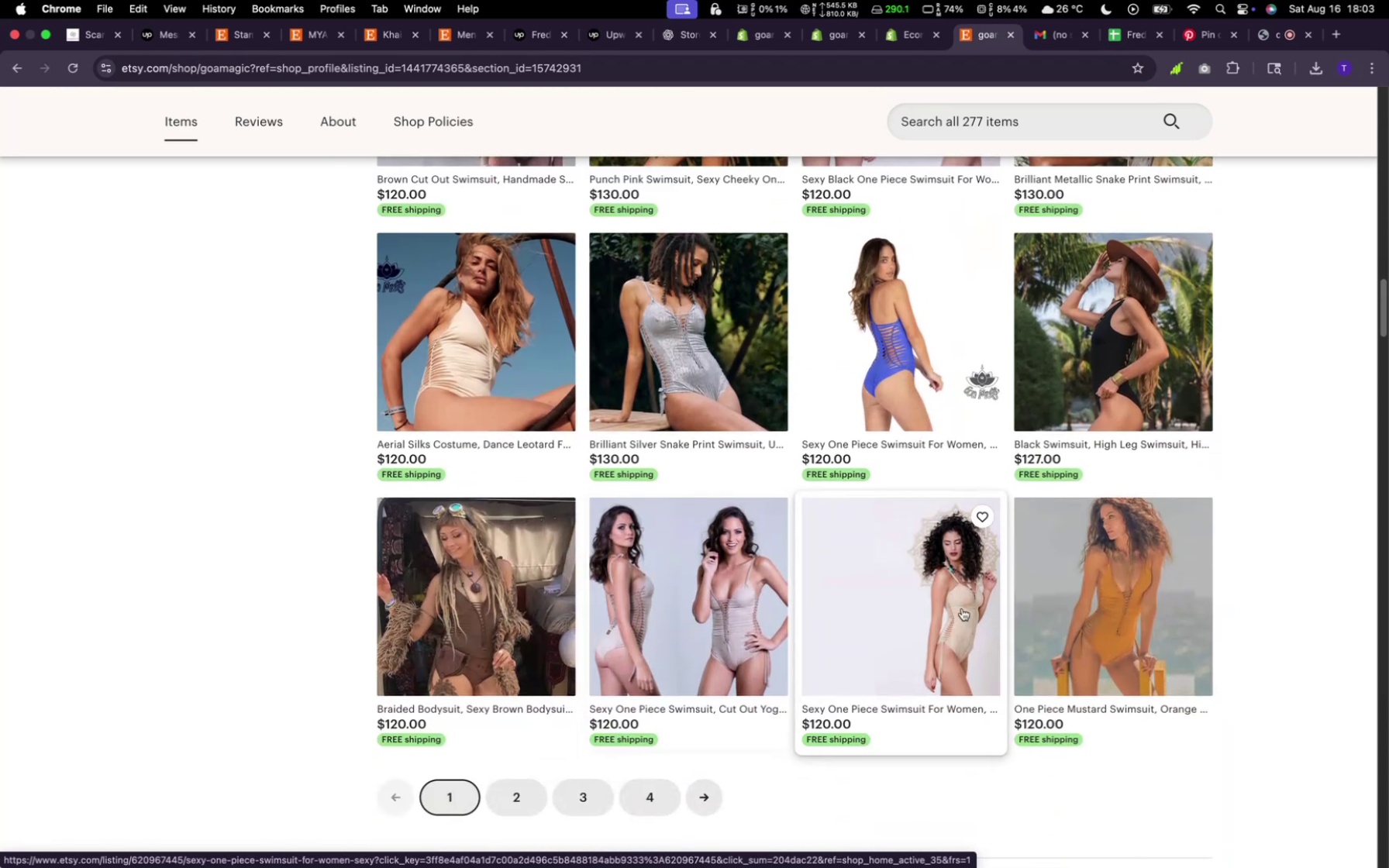 
scroll: coordinate [989, 542], scroll_direction: up, amount: 63.0
 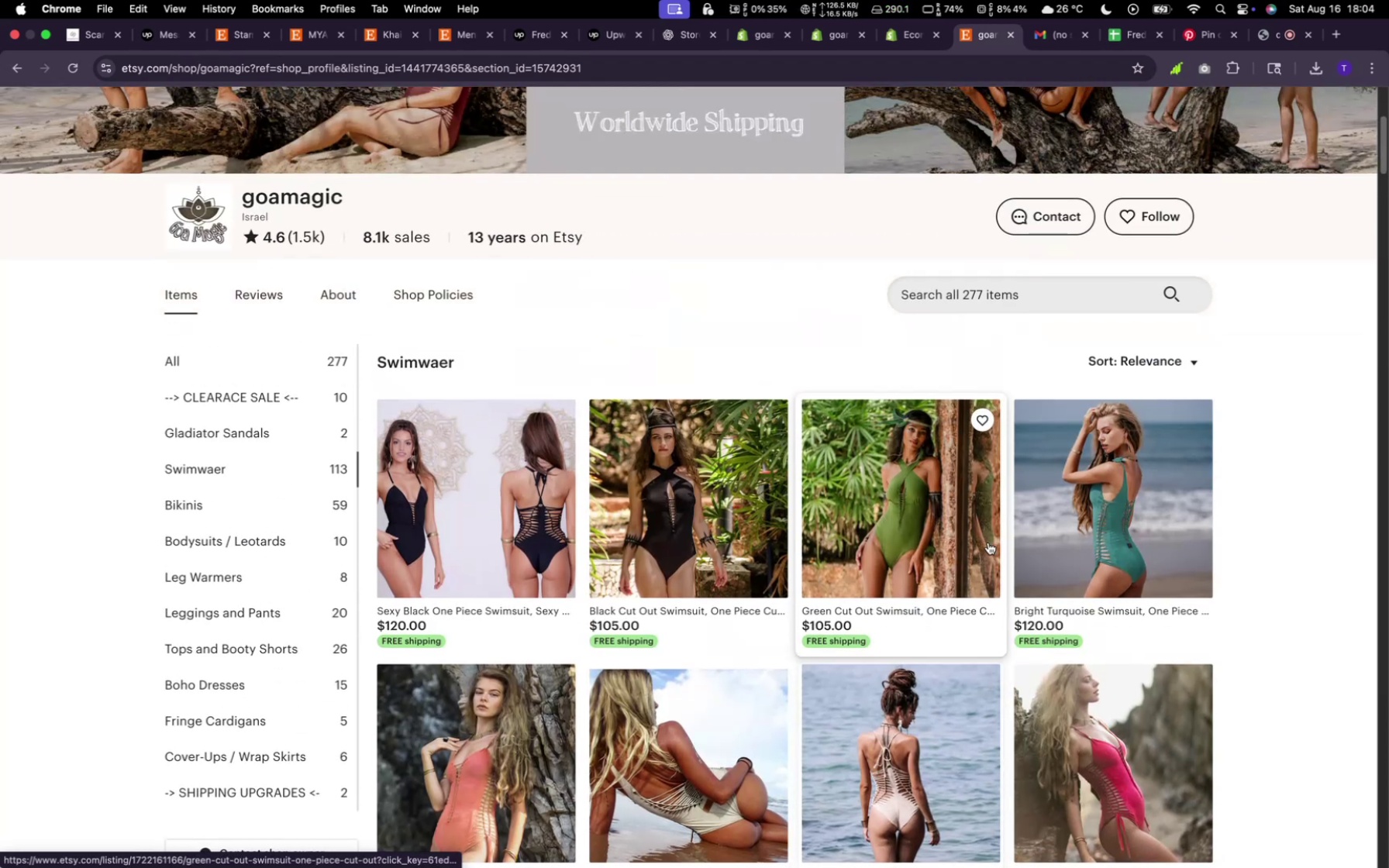 
scroll: coordinate [987, 543], scroll_direction: down, amount: 4.0
 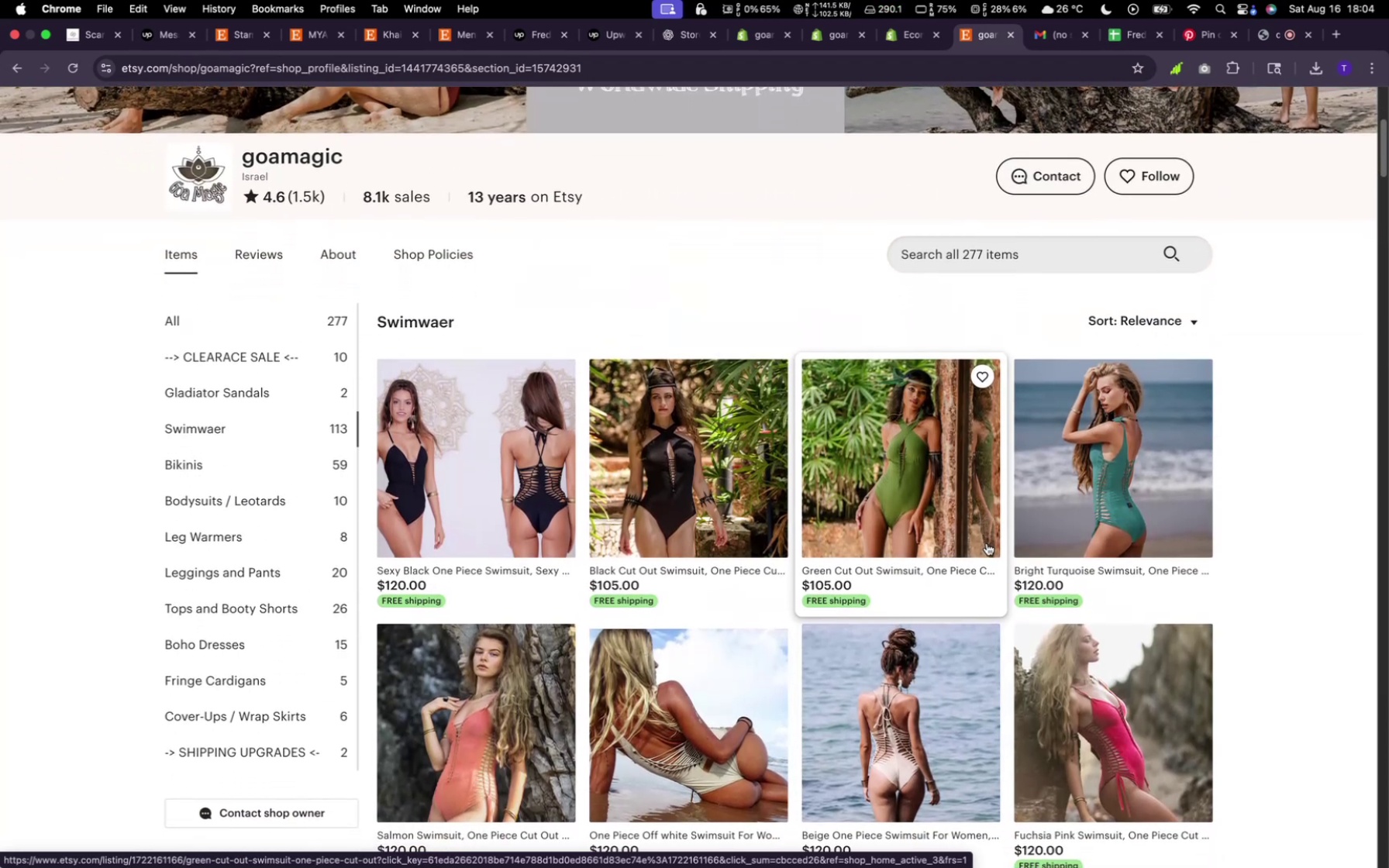 
mouse_move([753, 533])
 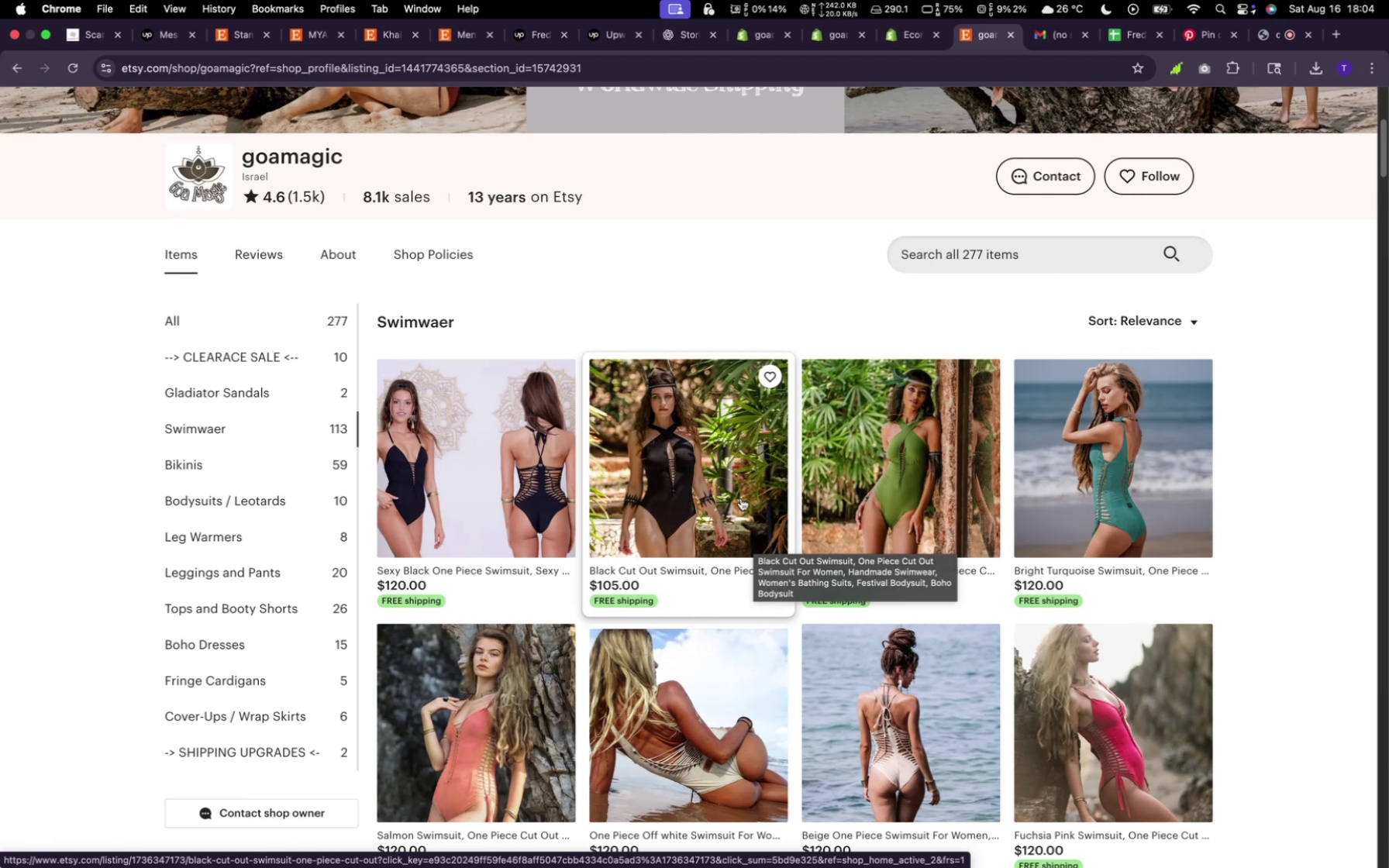 
right_click([741, 498])
 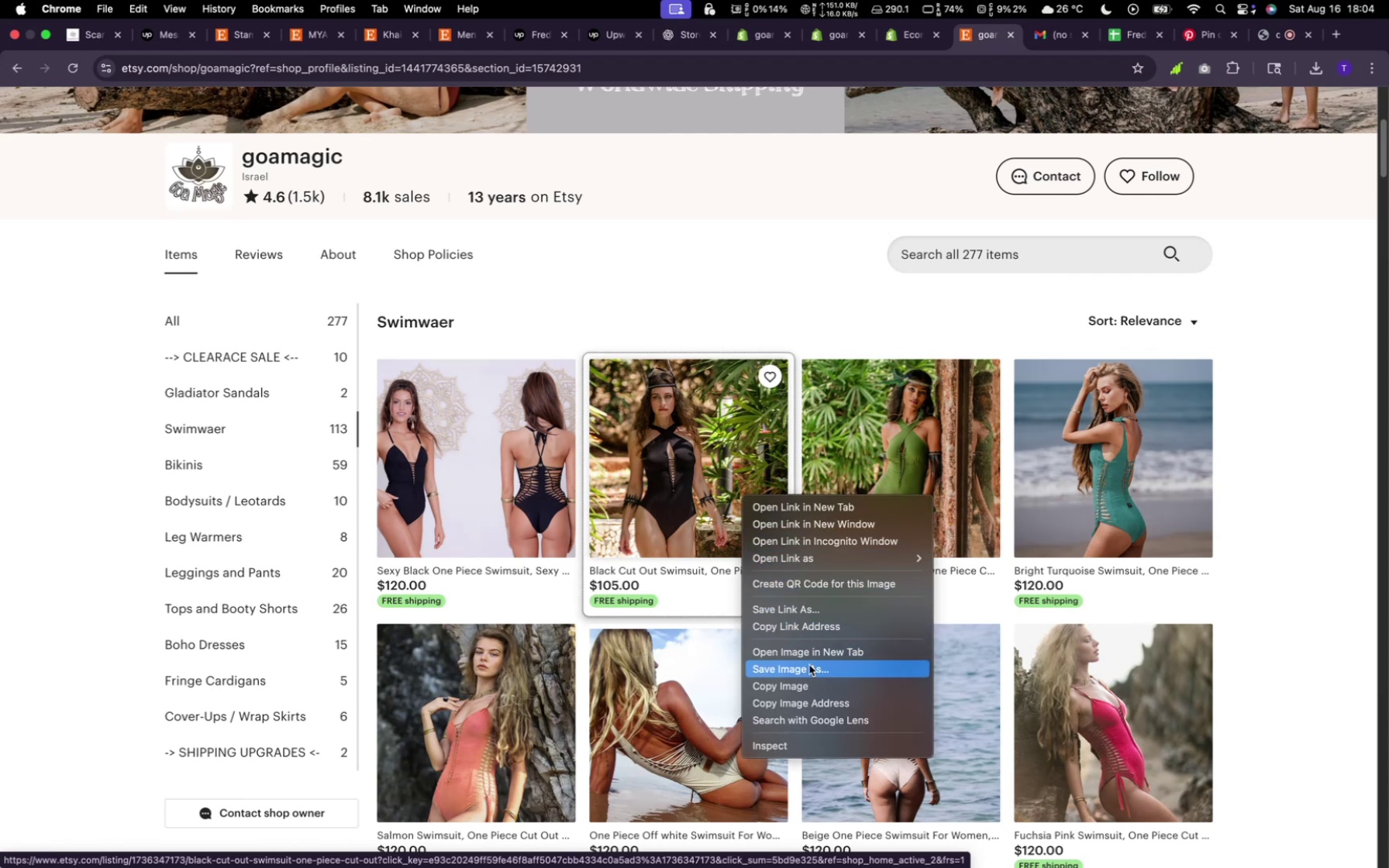 
left_click([810, 675])
 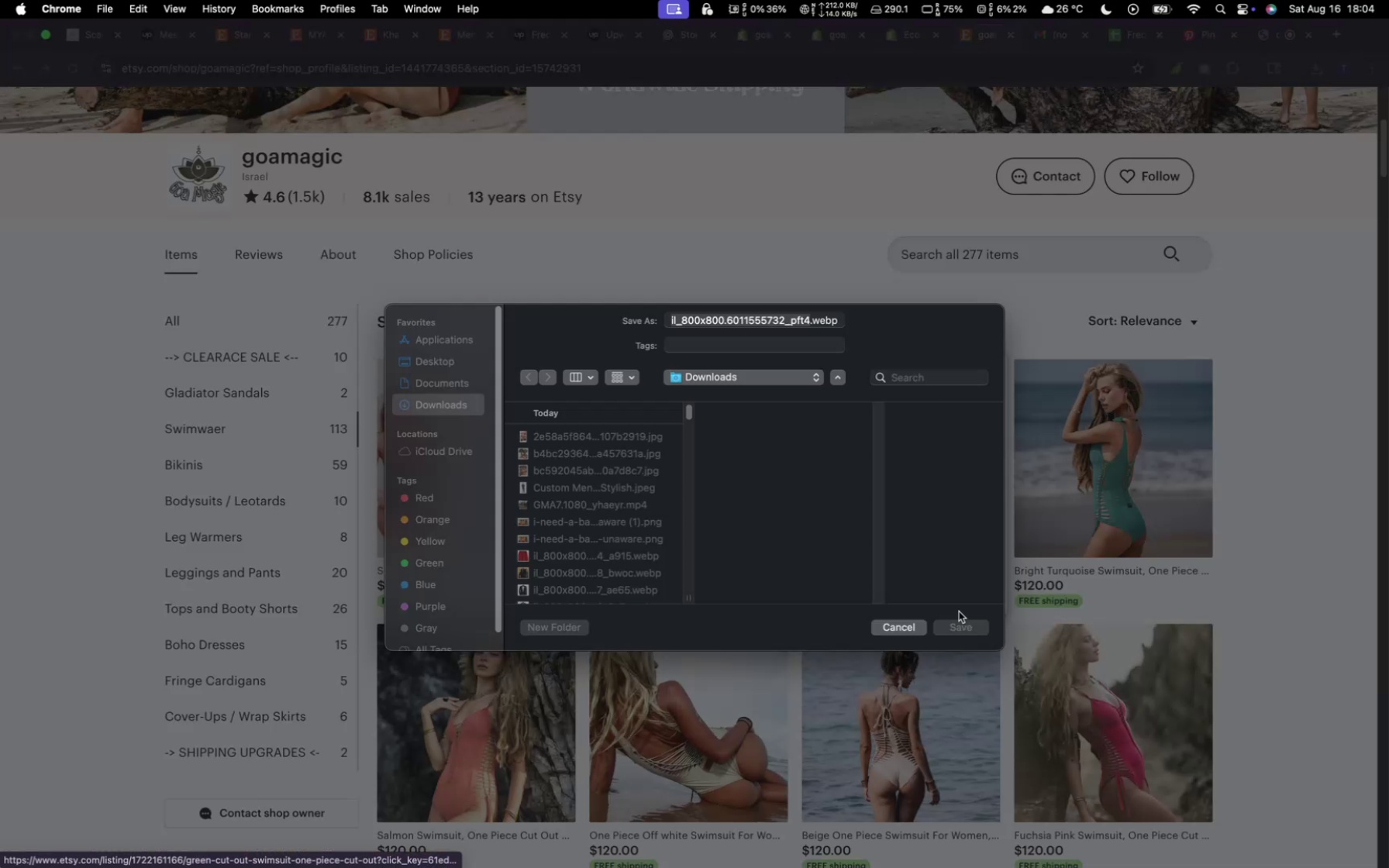 
left_click([961, 629])
 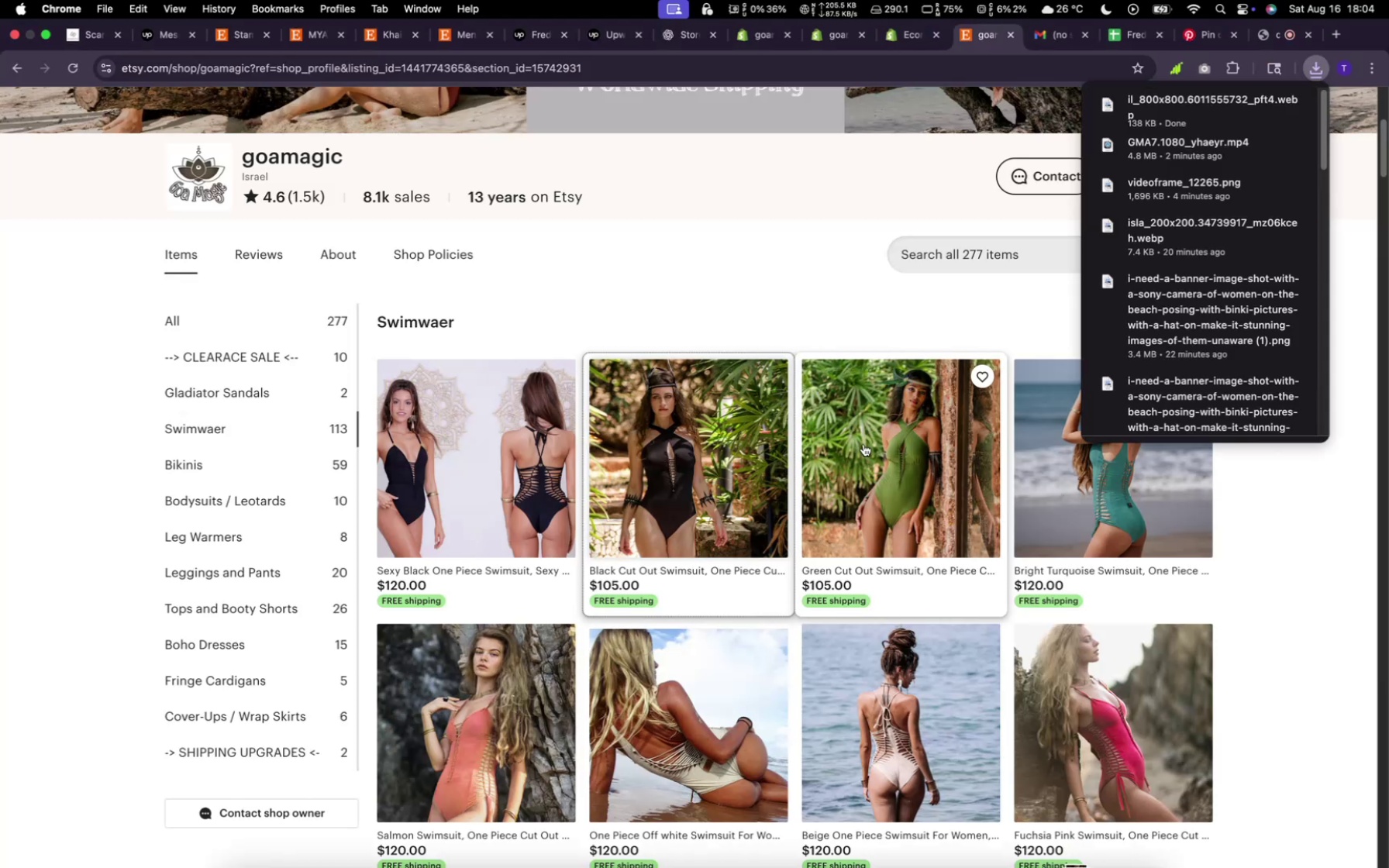 
right_click([863, 444])
 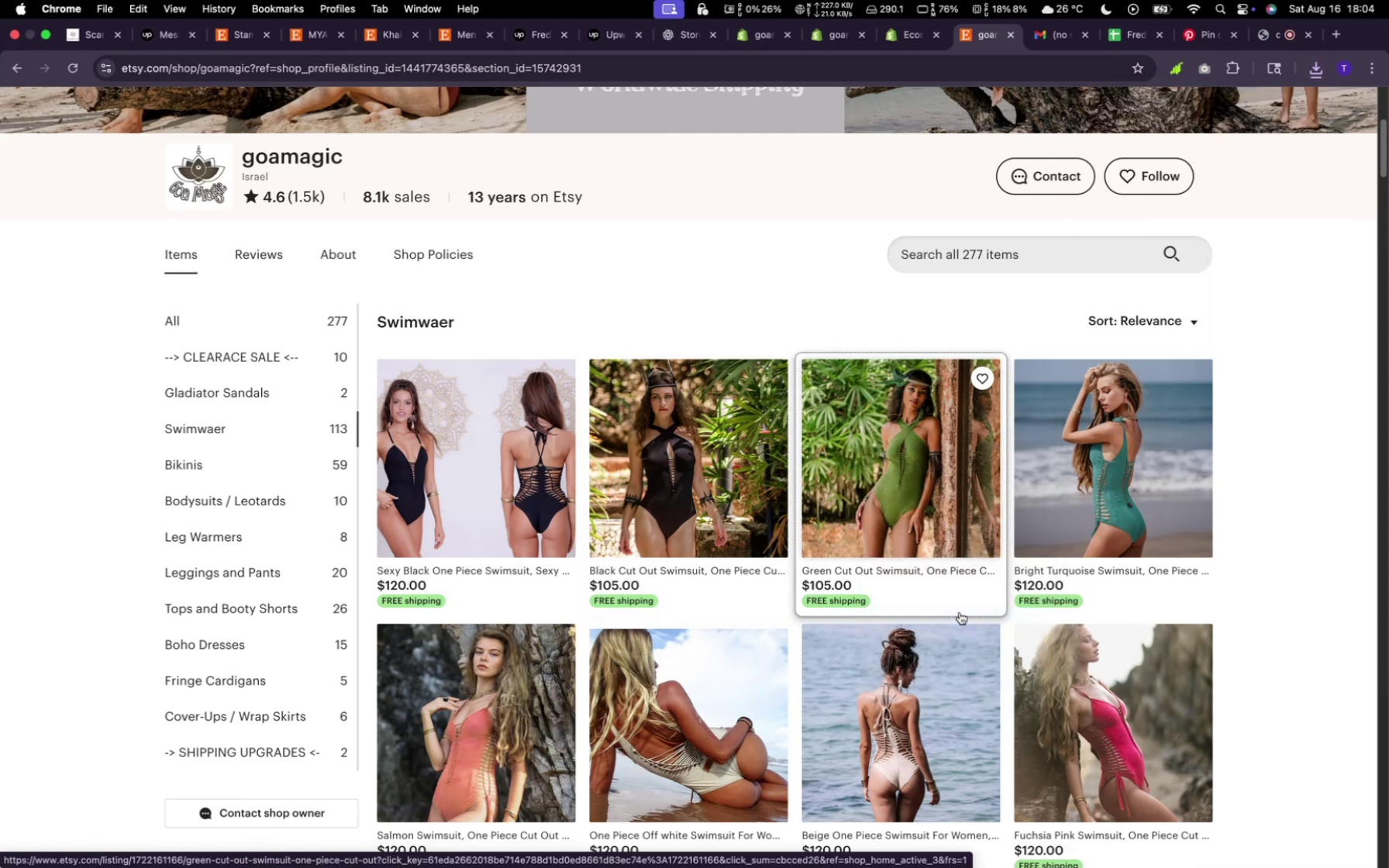 
wait(6.88)
 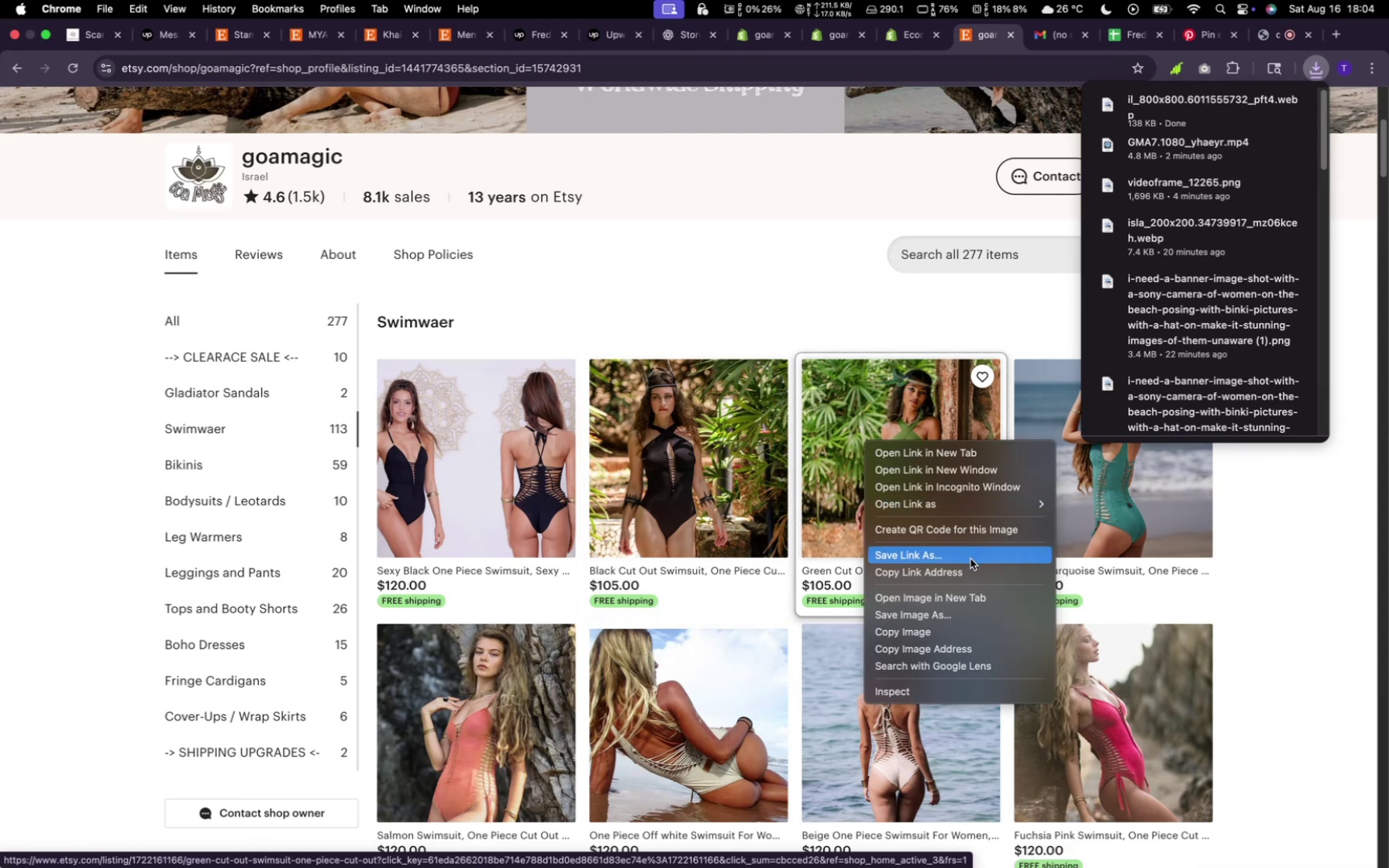 
left_click([965, 630])
 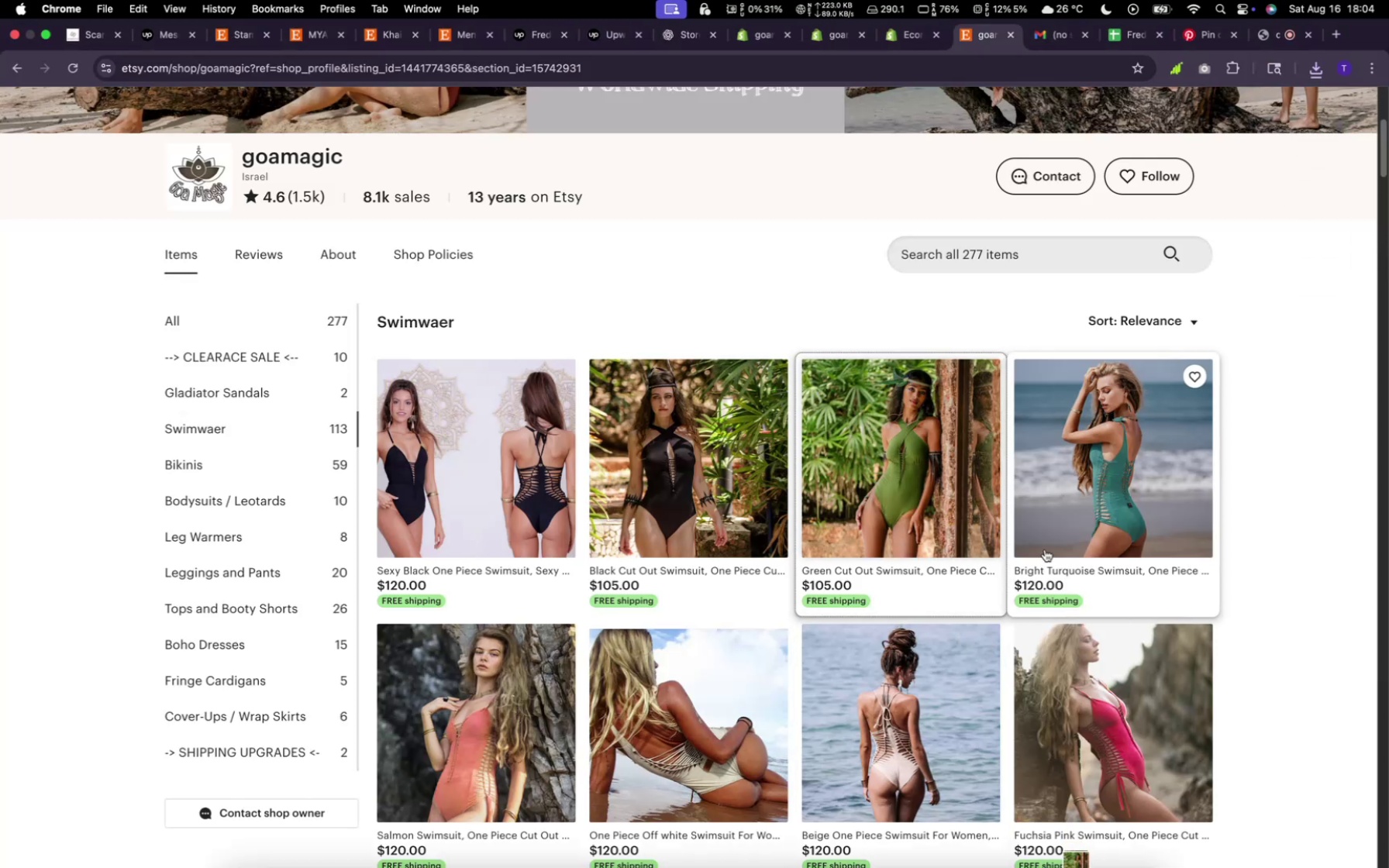 
scroll: coordinate [977, 567], scroll_direction: down, amount: 14.0
 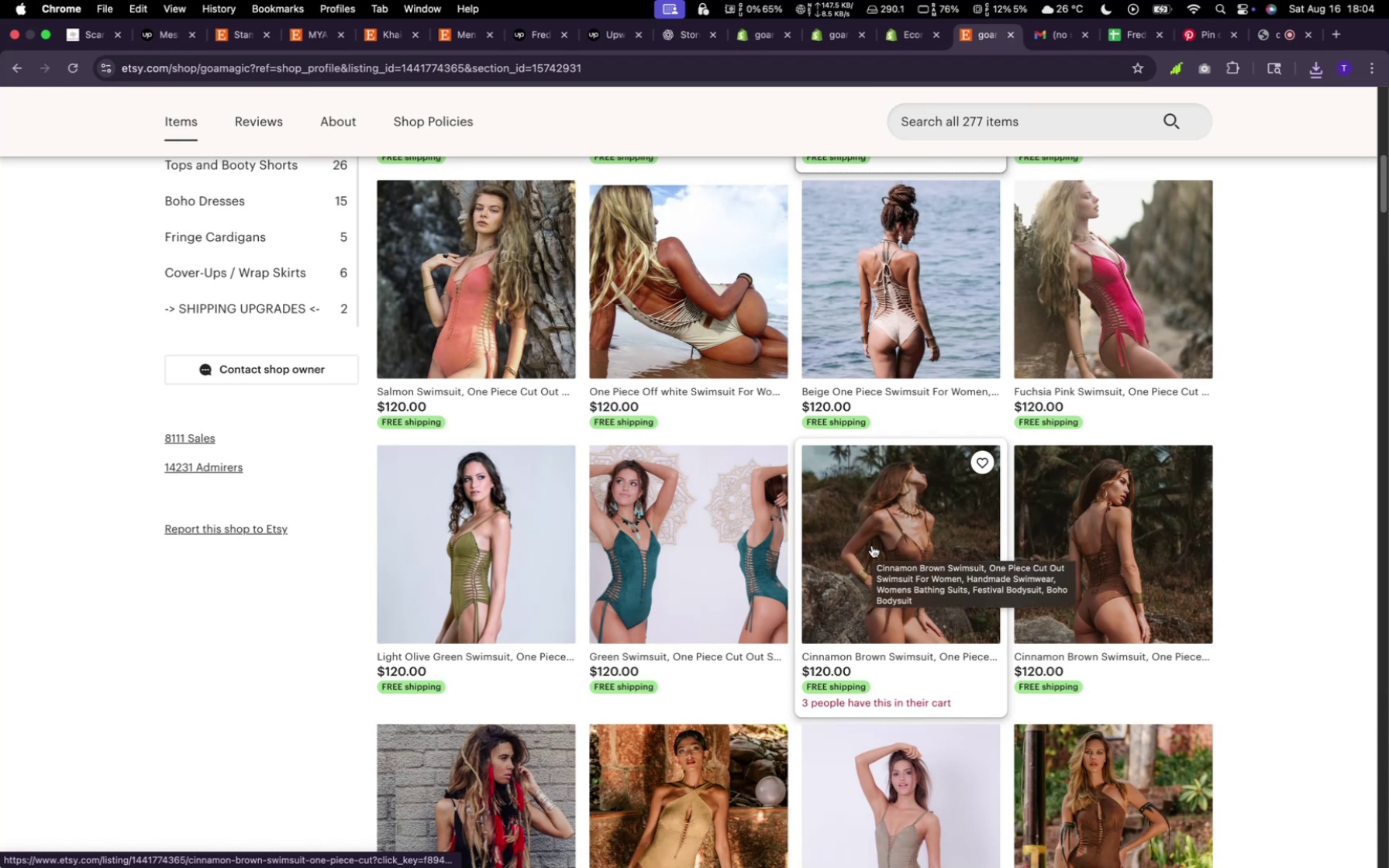 
scroll: coordinate [1074, 250], scroll_direction: up, amount: 13.0
 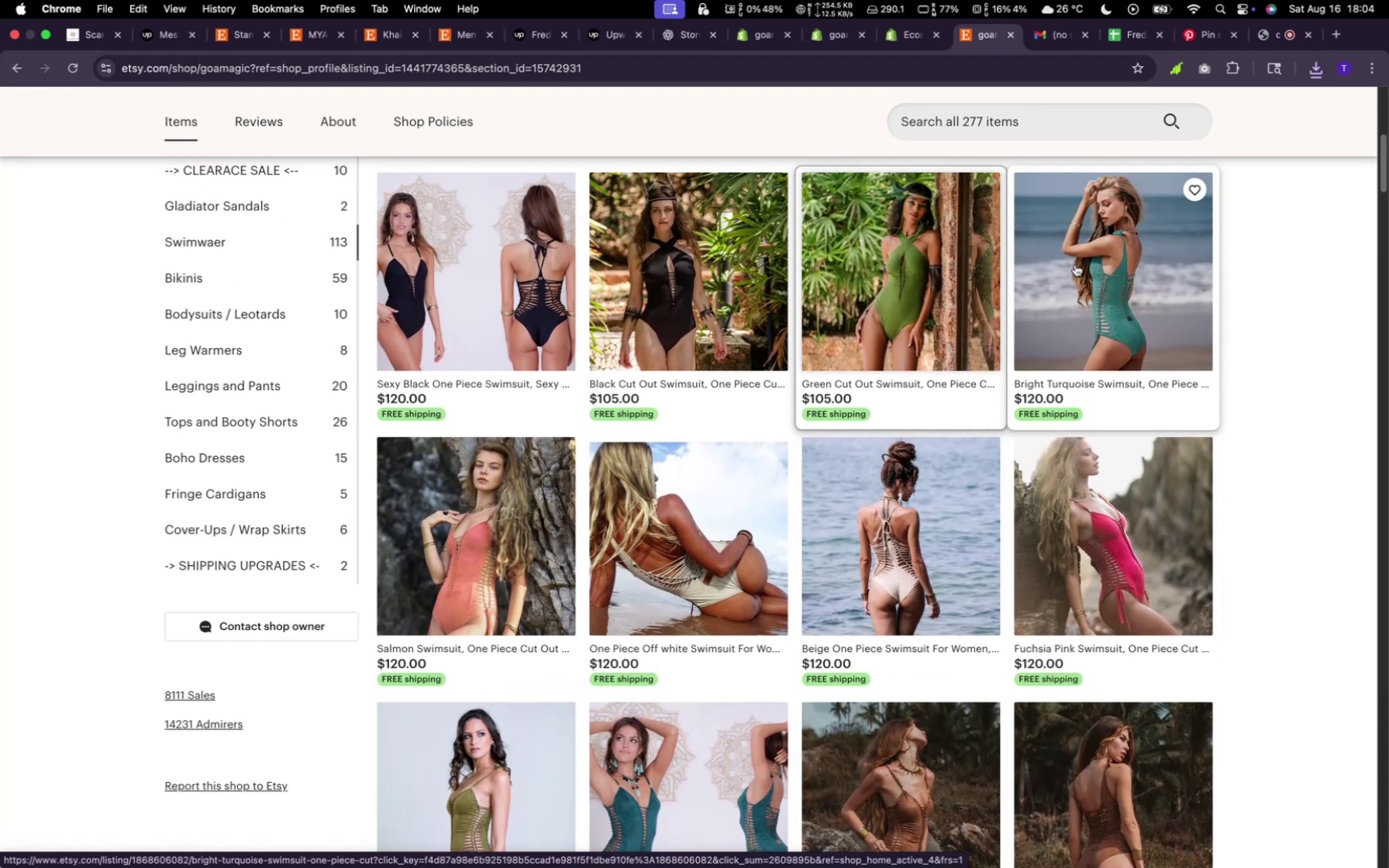 
right_click([1075, 264])
 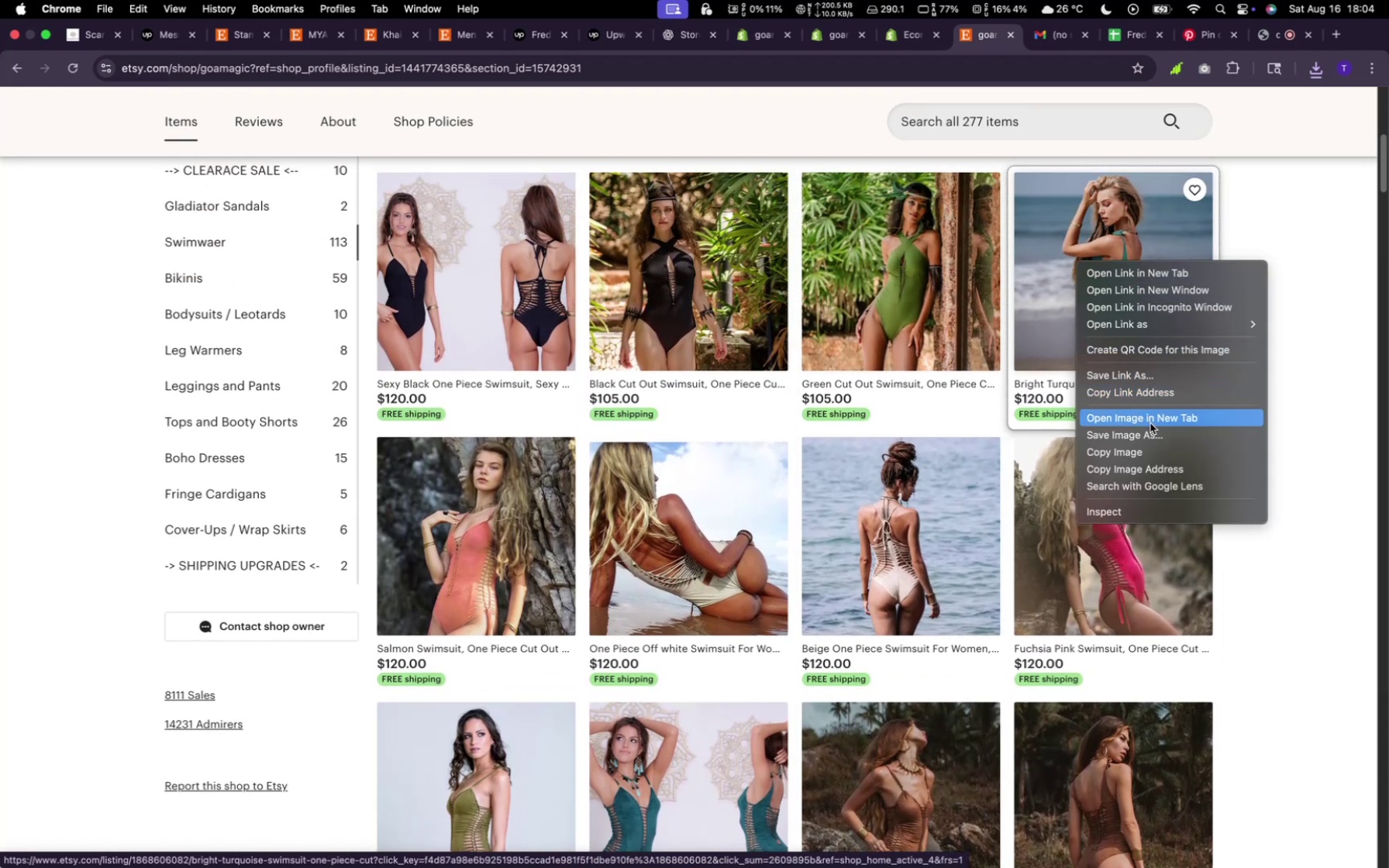 
left_click([1152, 431])
 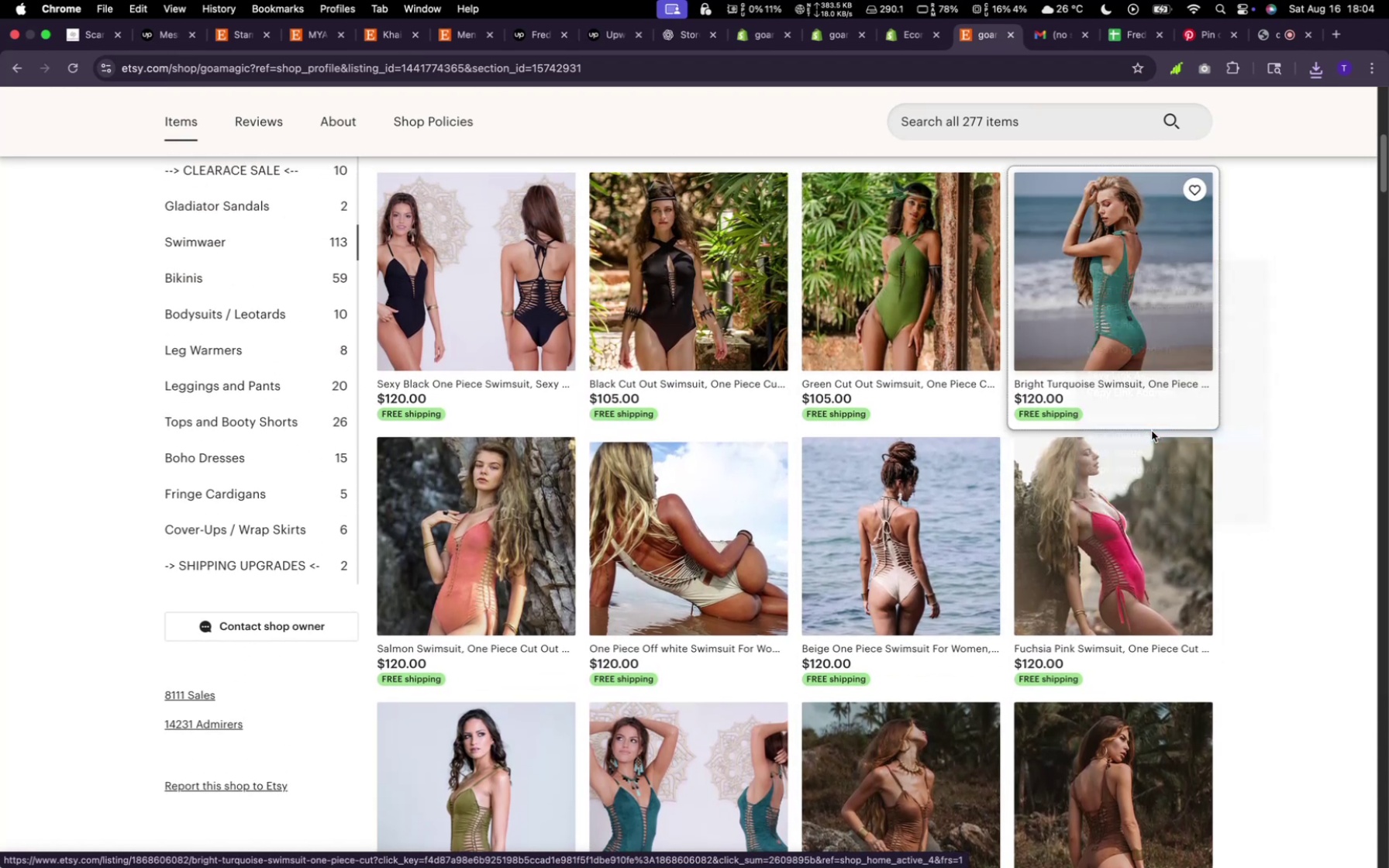 
mouse_move([1155, 449])
 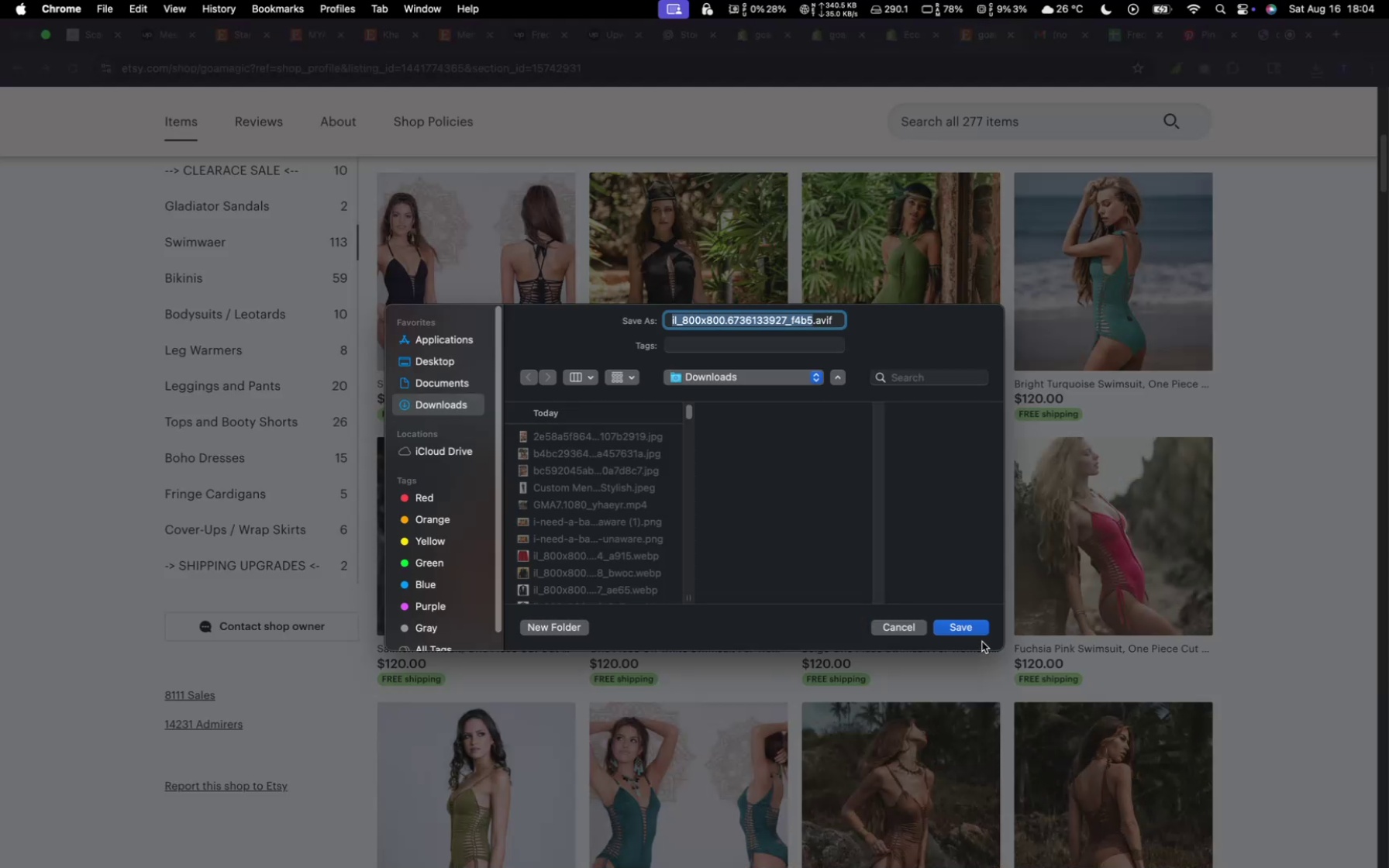 
left_click([969, 627])
 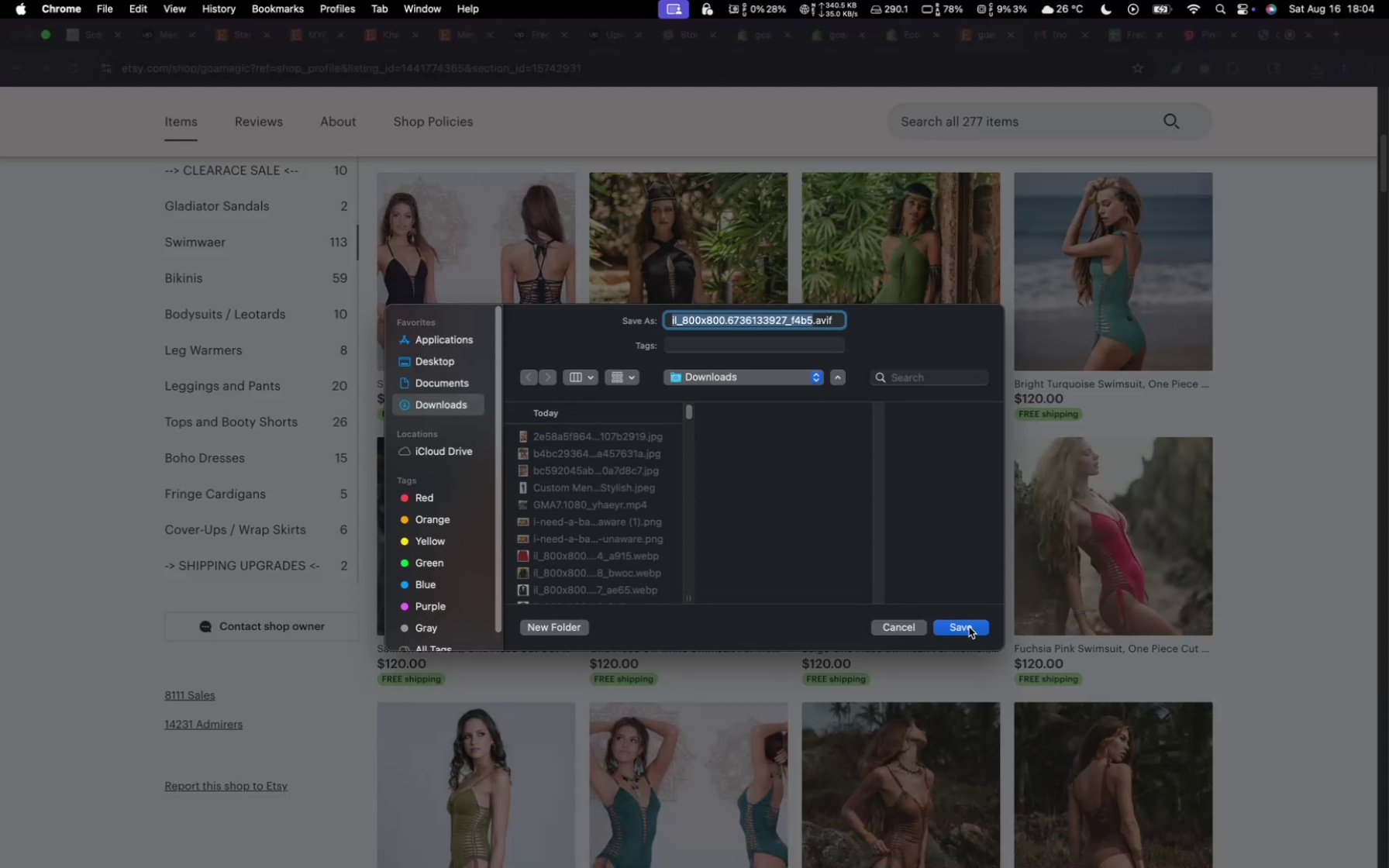 
scroll: coordinate [688, 576], scroll_direction: down, amount: 19.0
 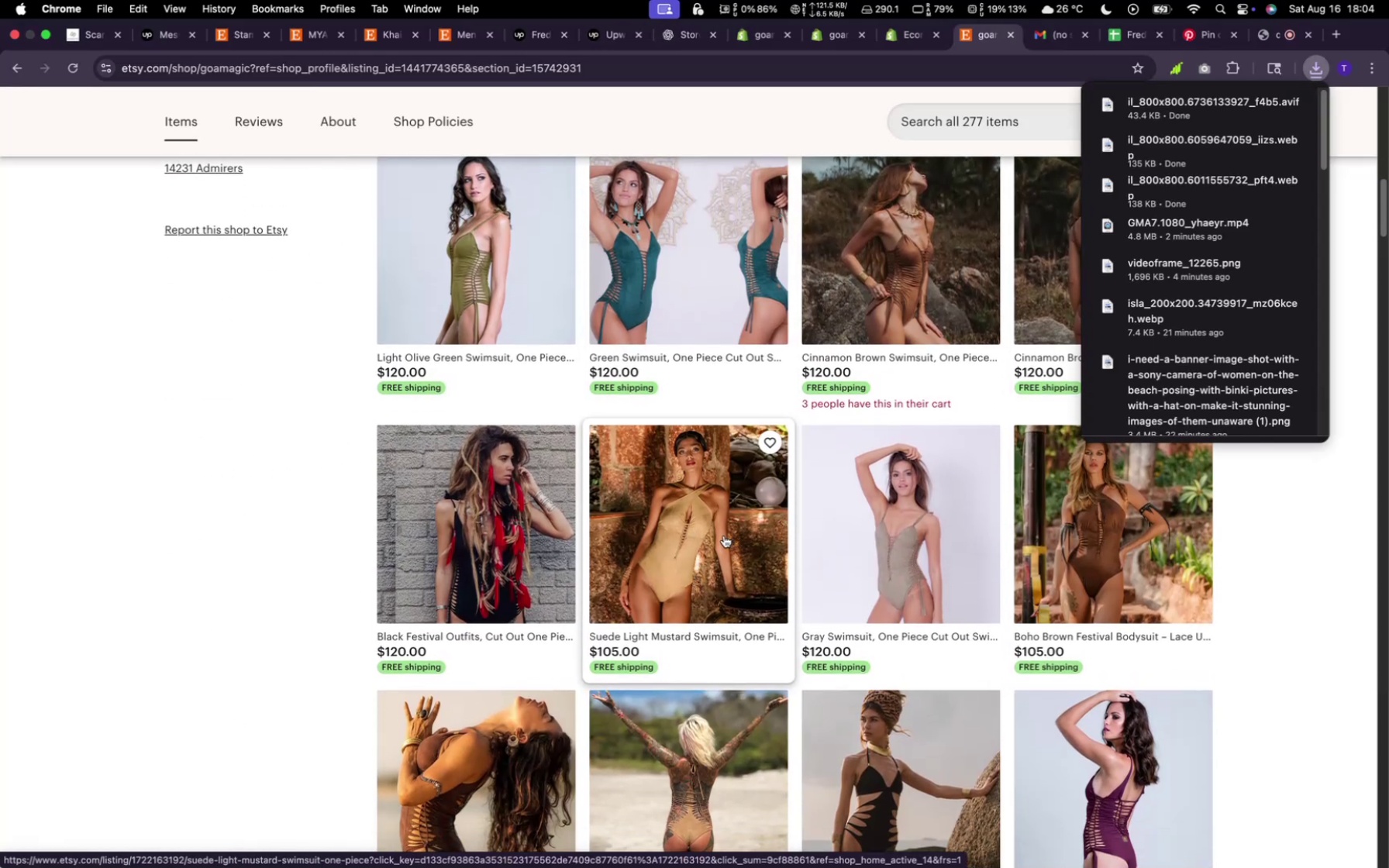 
right_click([709, 538])
 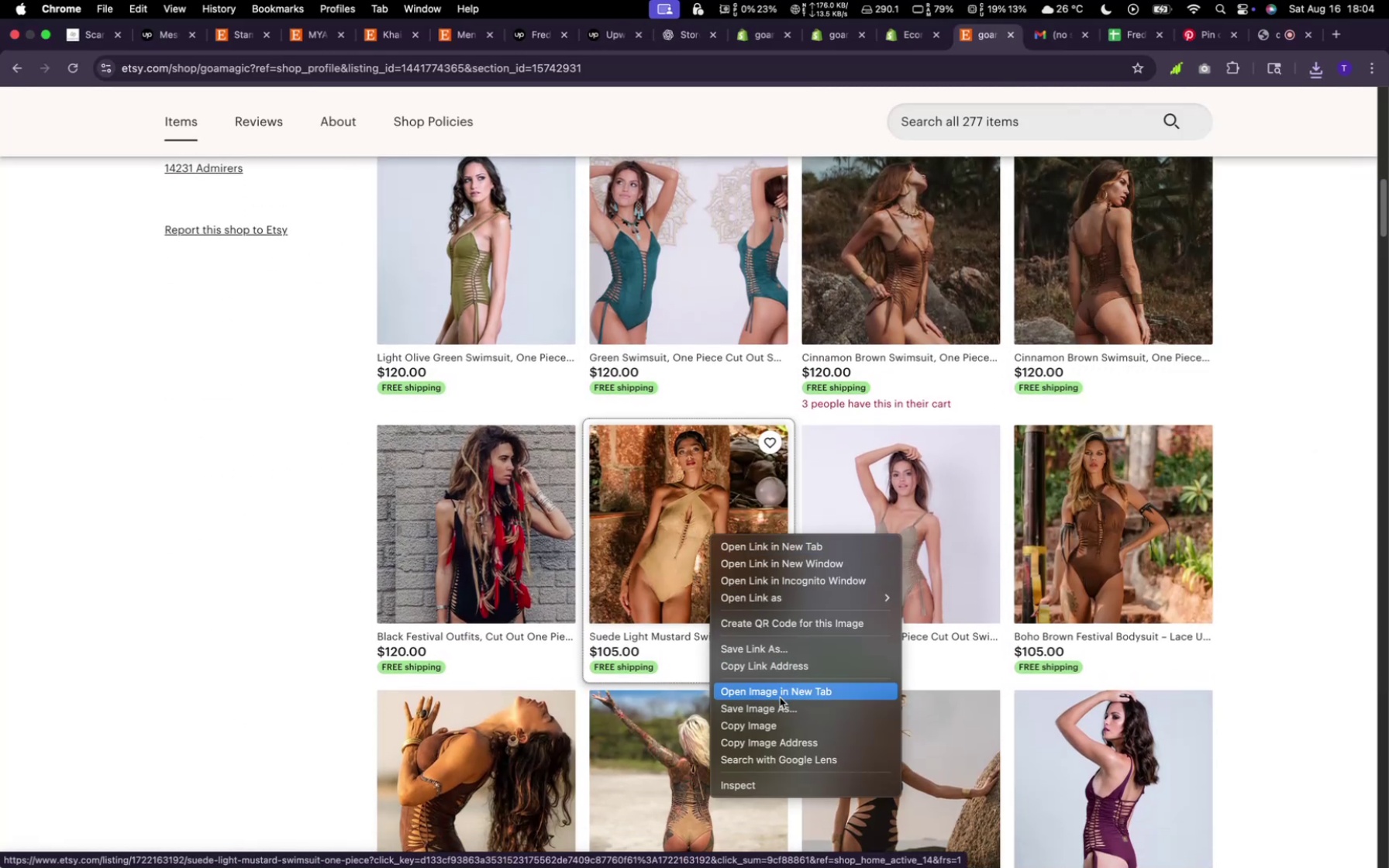 
left_click([774, 707])
 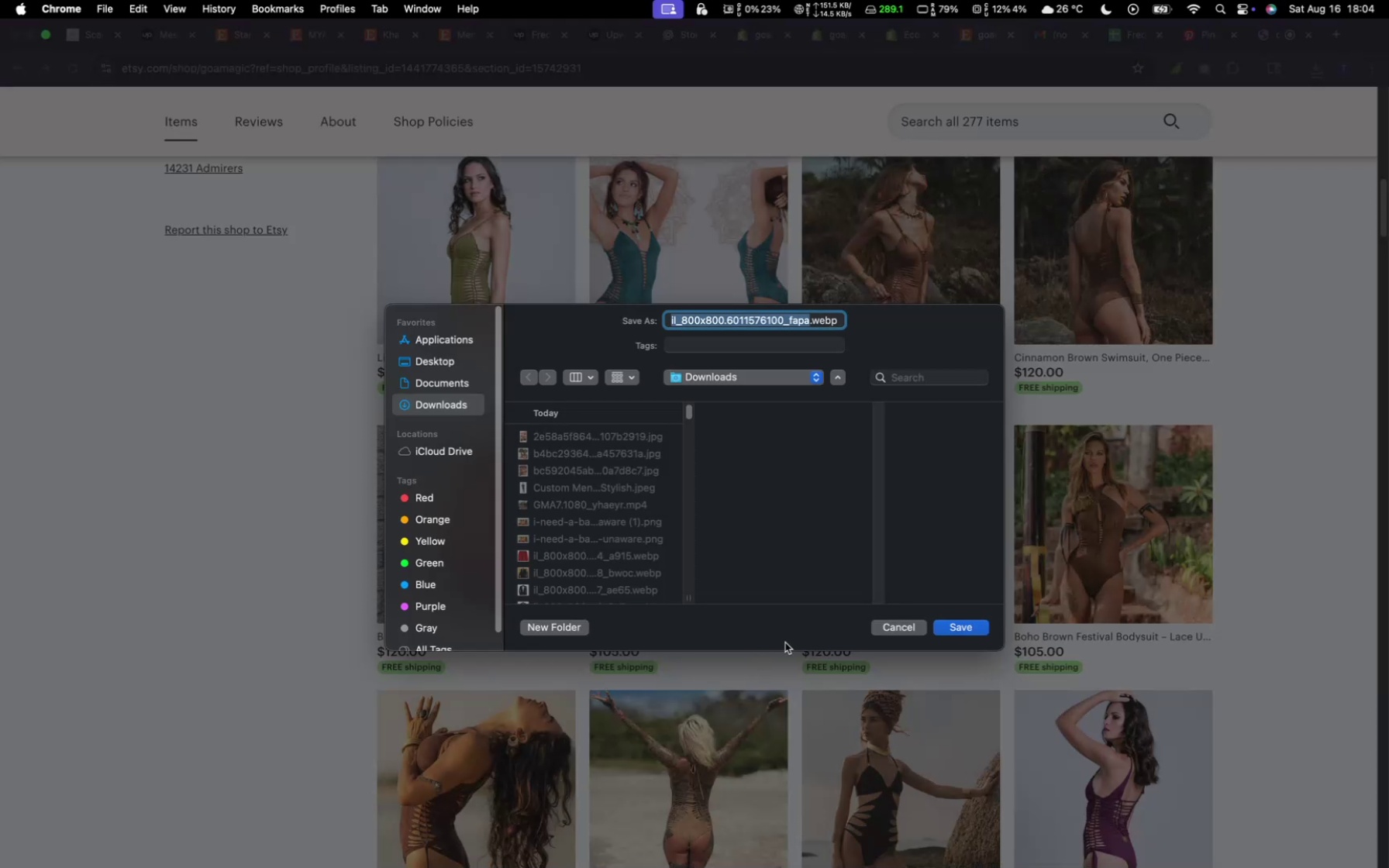 
left_click([961, 624])
 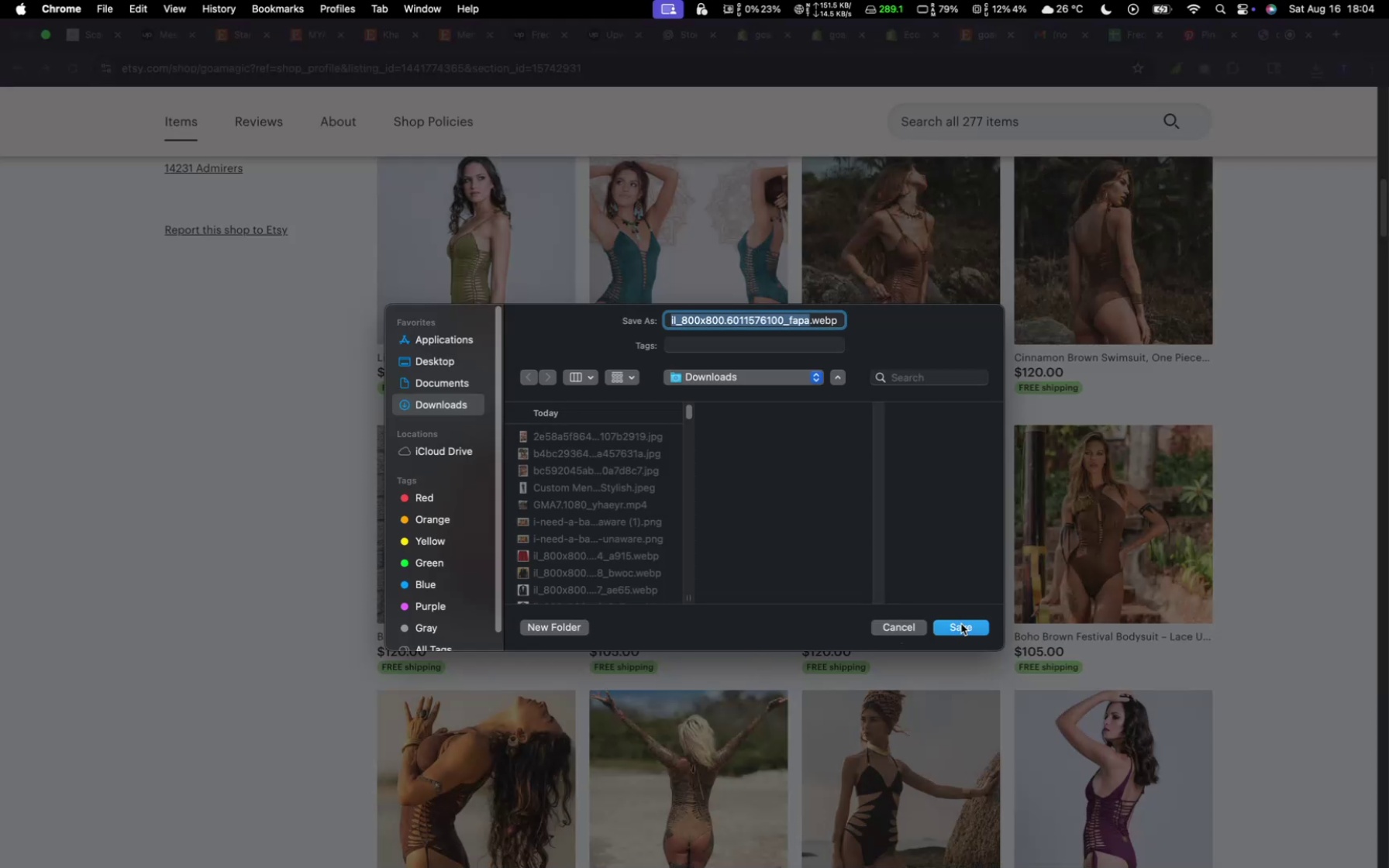 
scroll: coordinate [932, 594], scroll_direction: down, amount: 36.0
 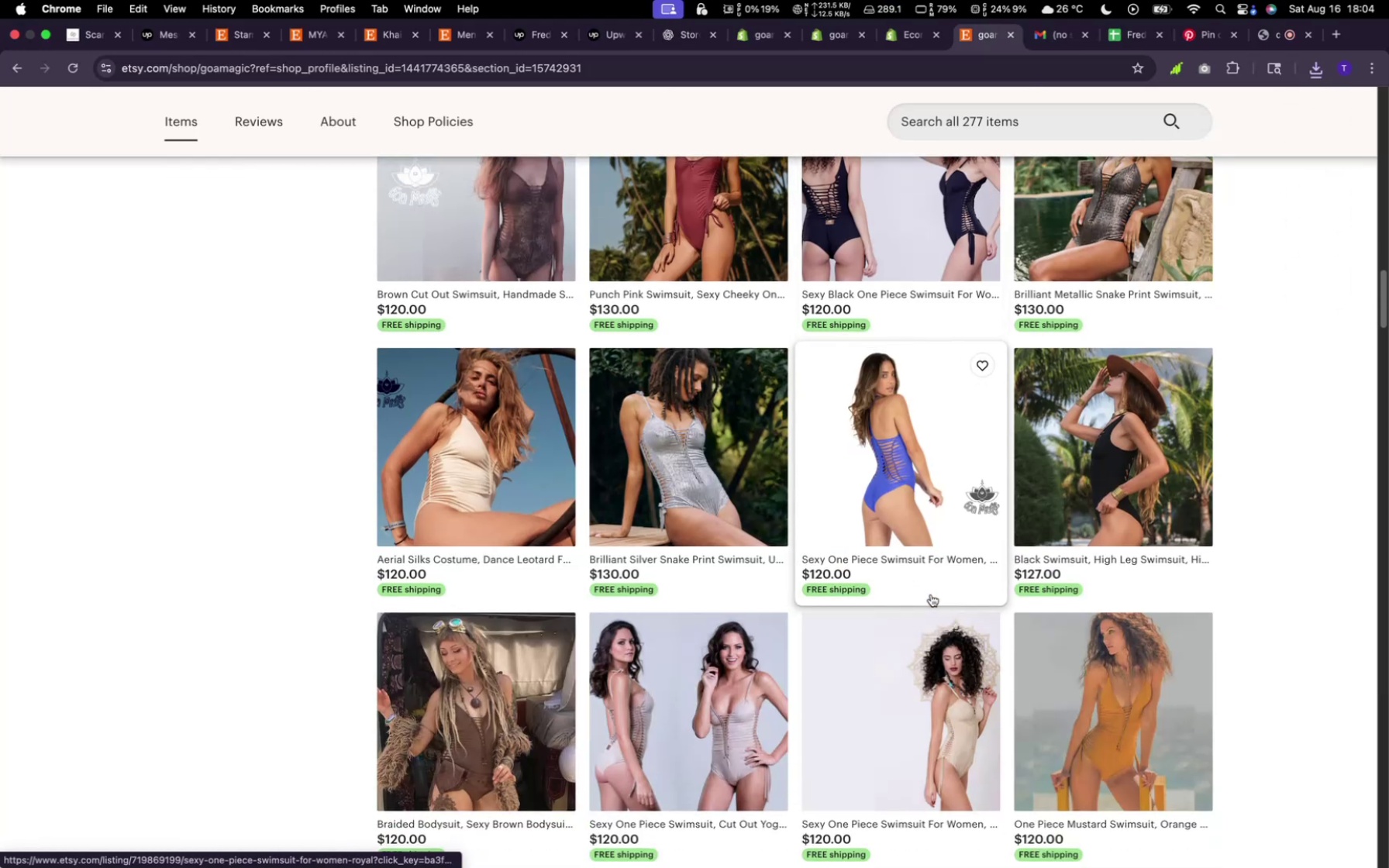 
scroll: coordinate [928, 596], scroll_direction: up, amount: 61.0
 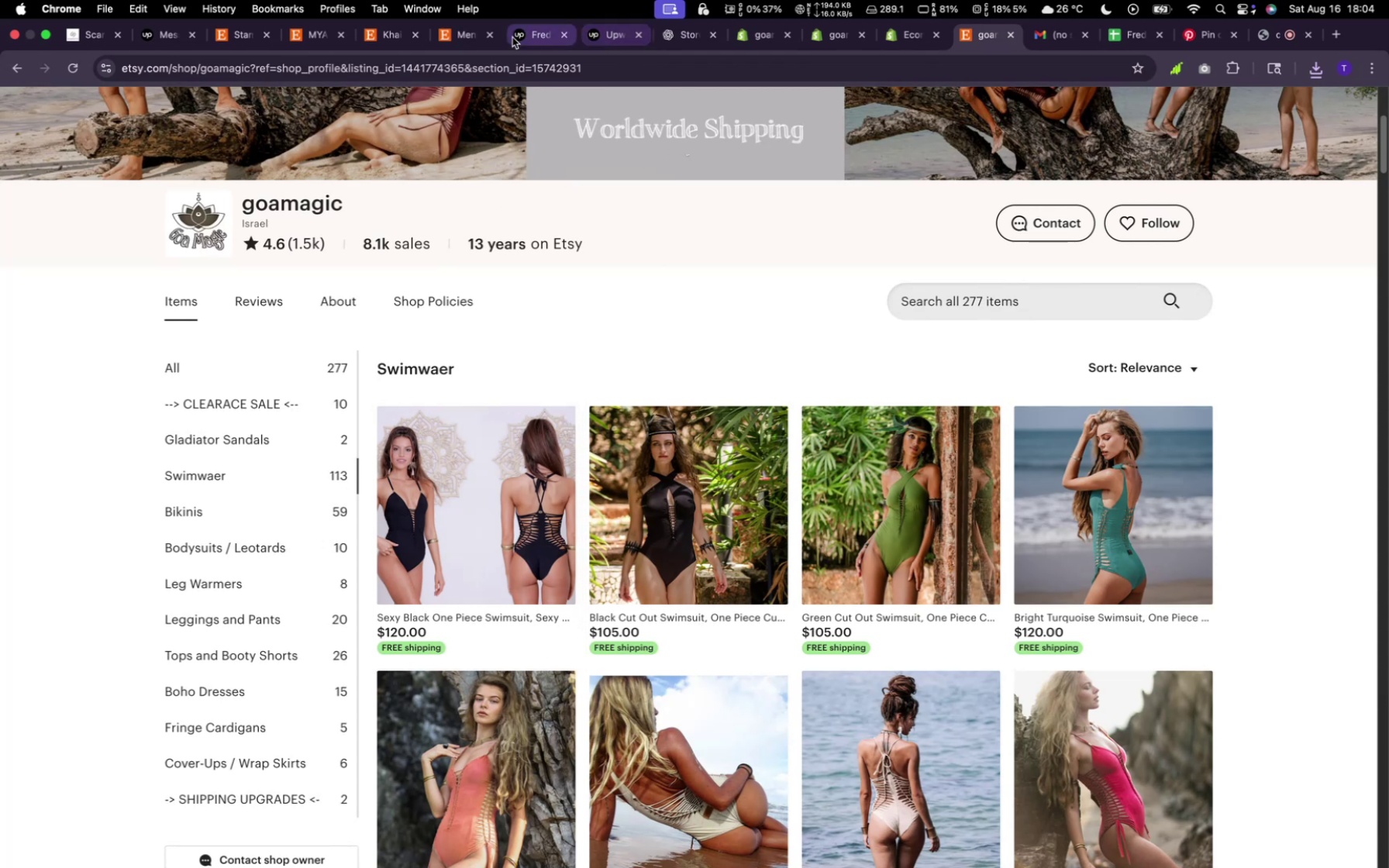 
left_click([770, 36])
 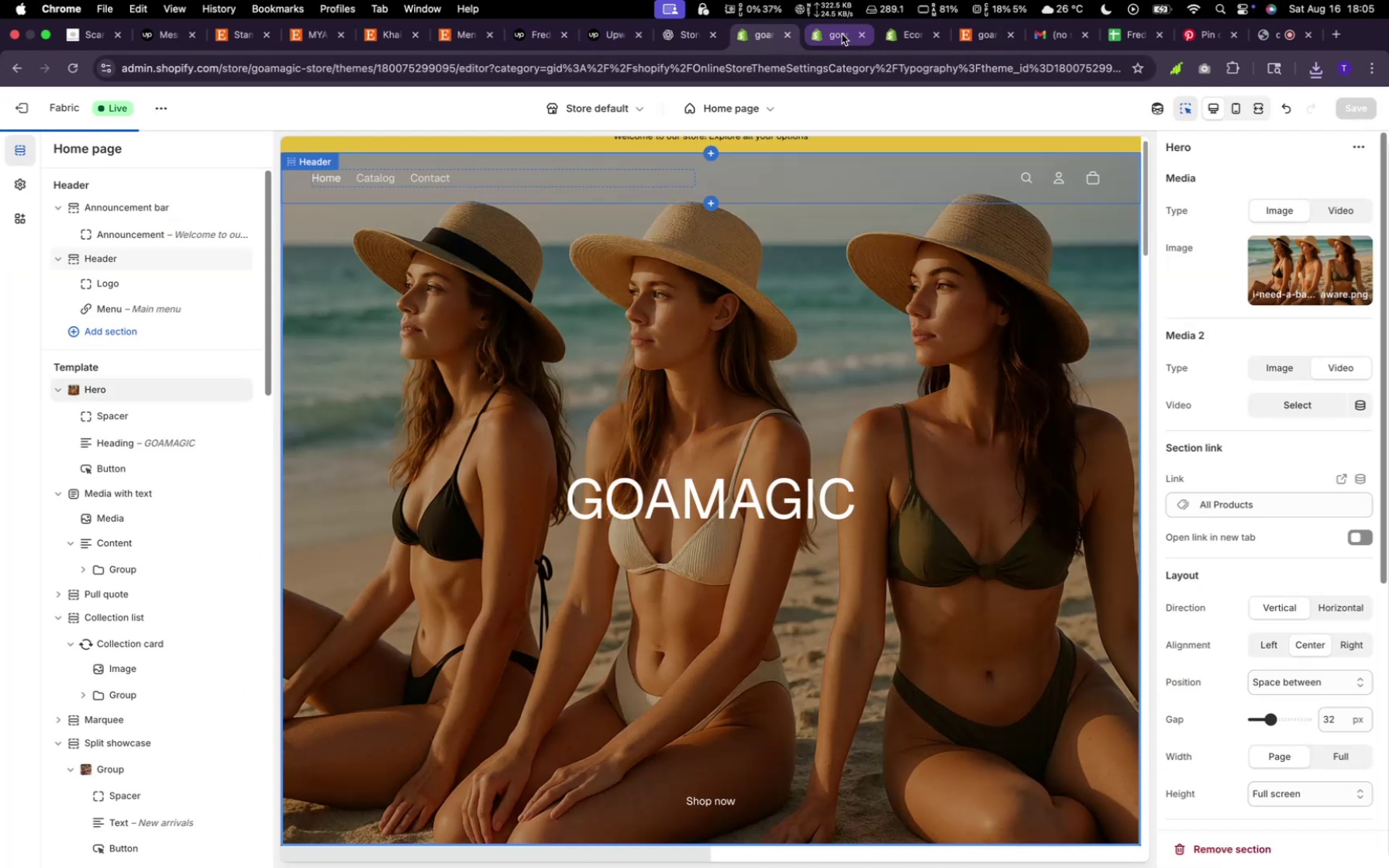 
left_click([841, 34])
 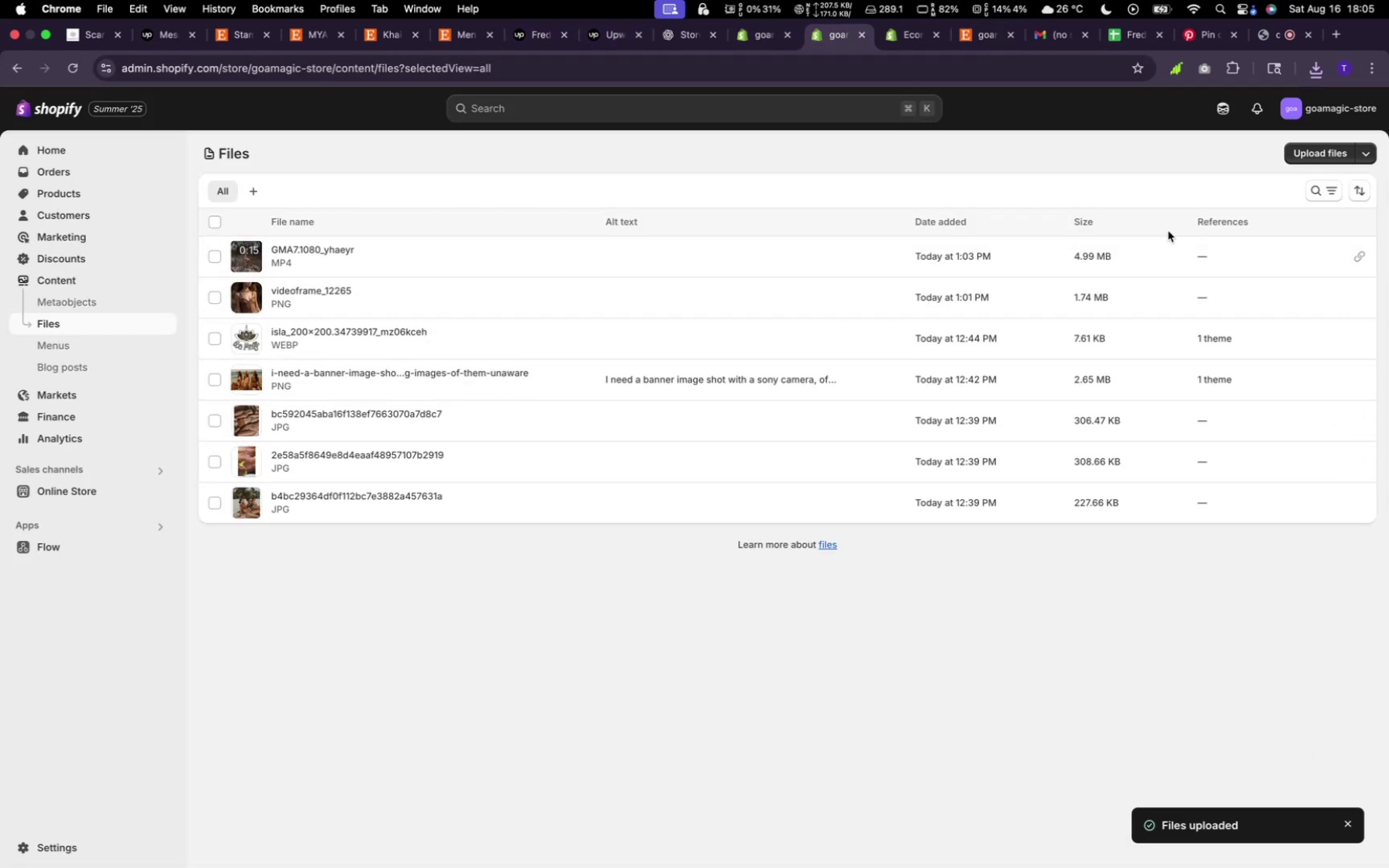 
wait(5.03)
 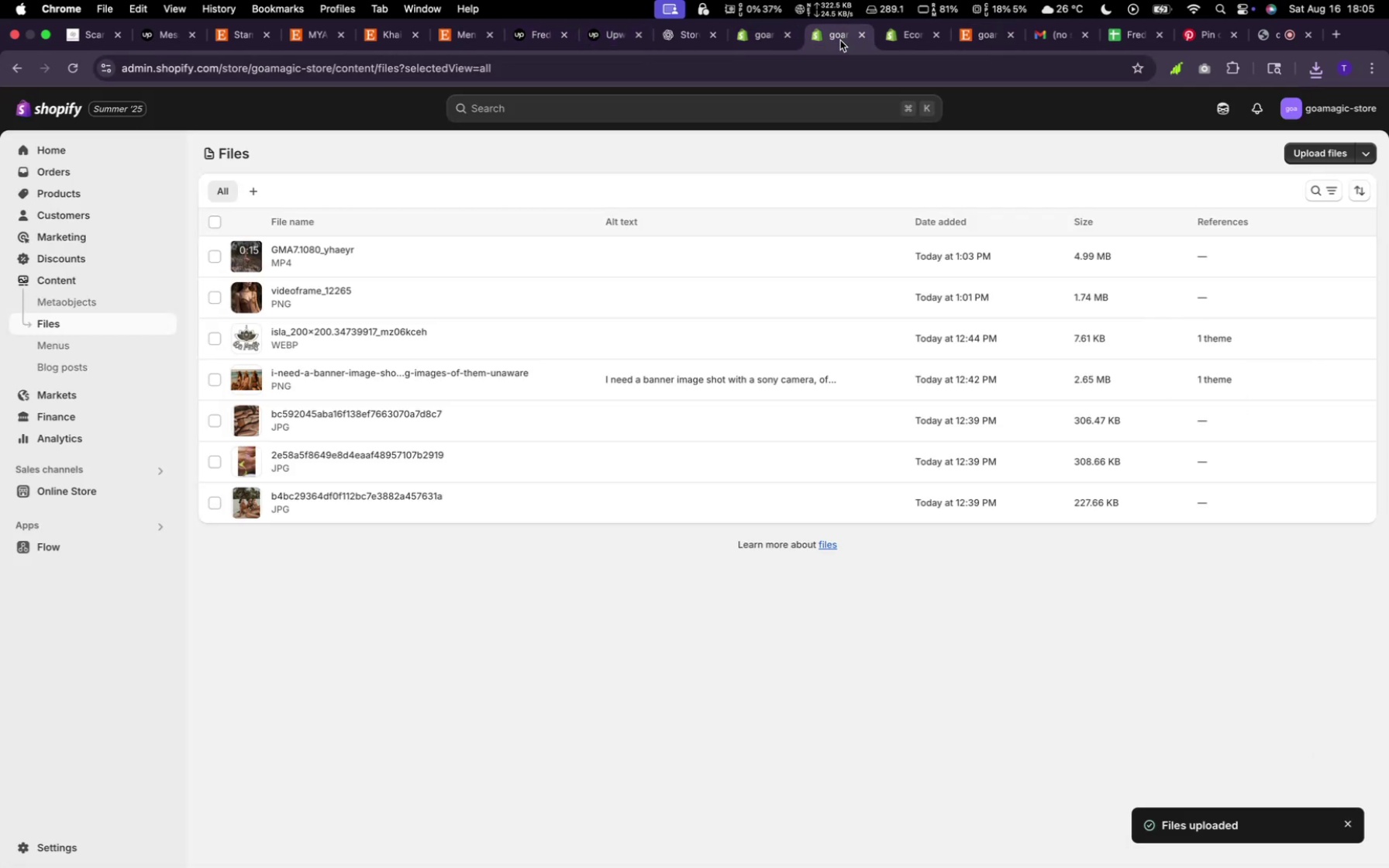 
left_click([1291, 149])
 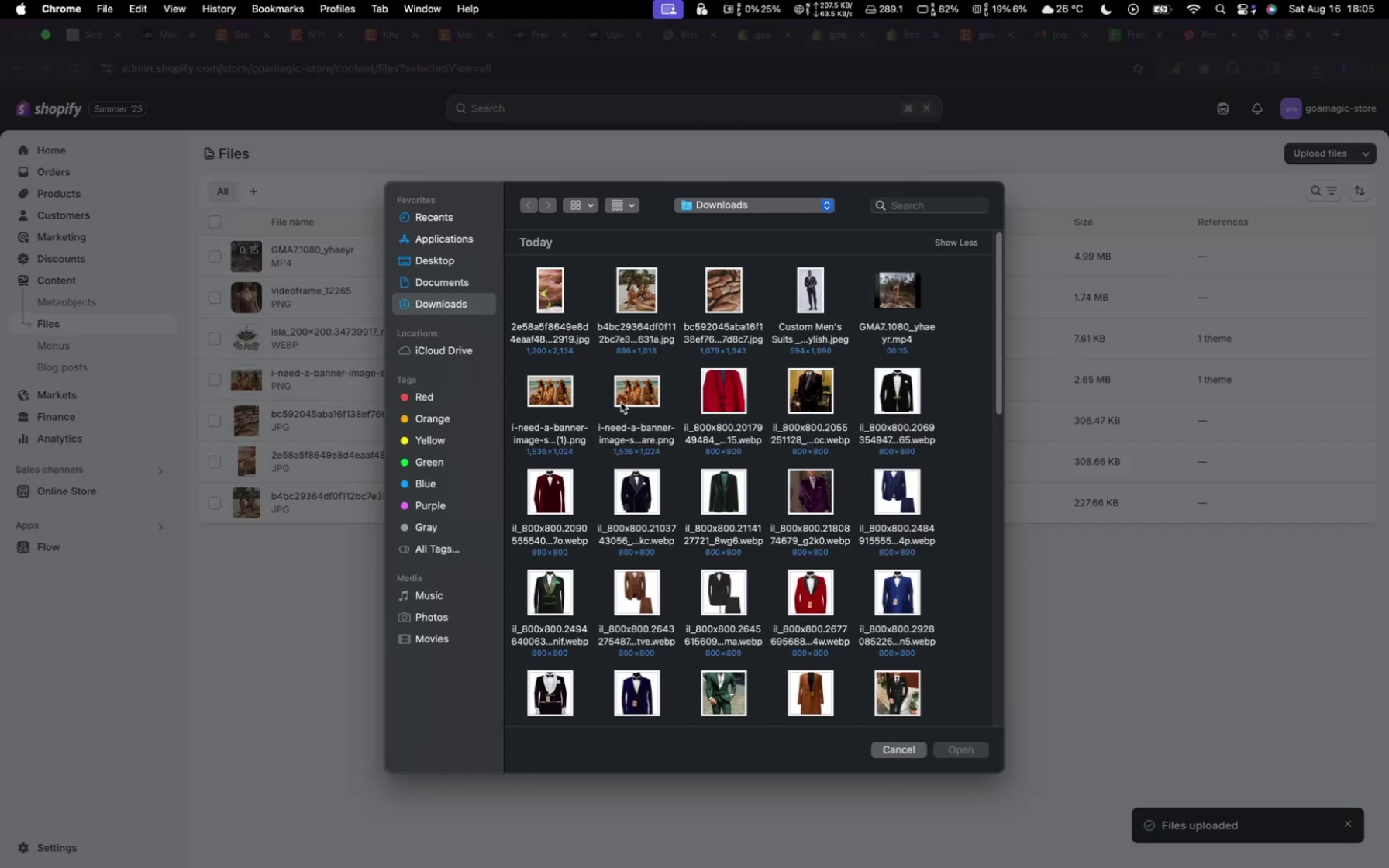 
scroll: coordinate [695, 538], scroll_direction: down, amount: 34.0
 